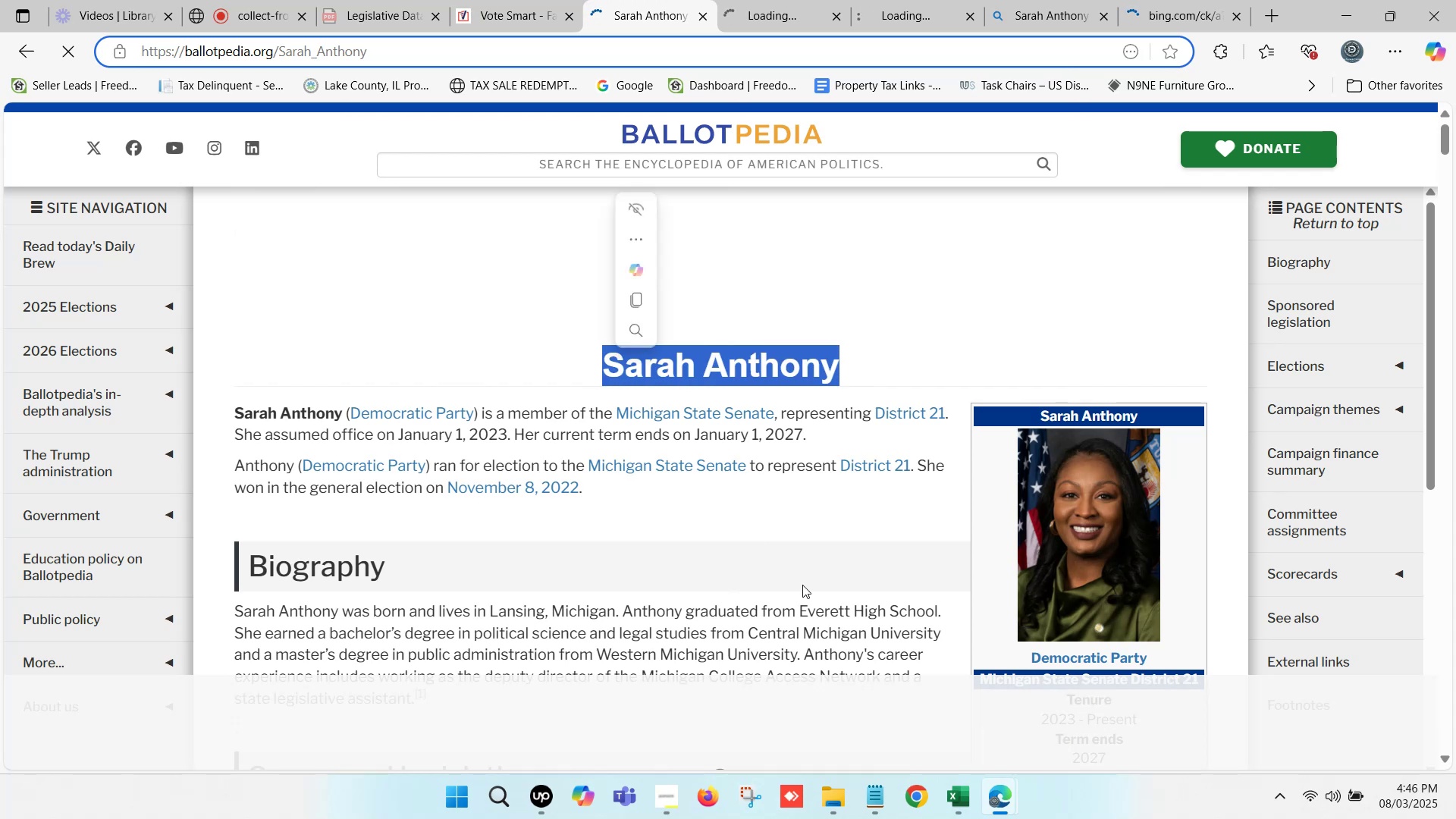 
key(Control+C)
 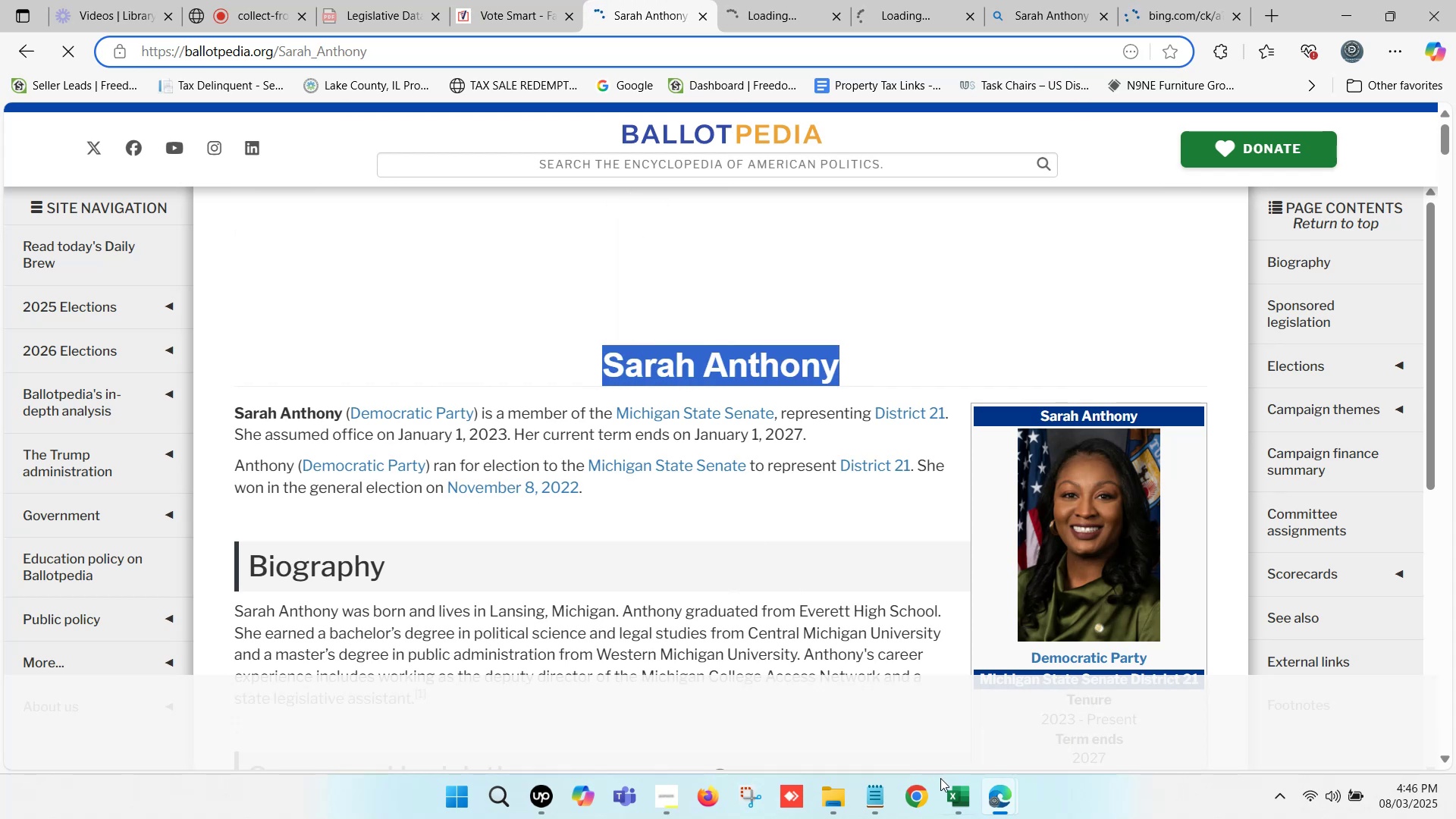 
left_click([949, 789])
 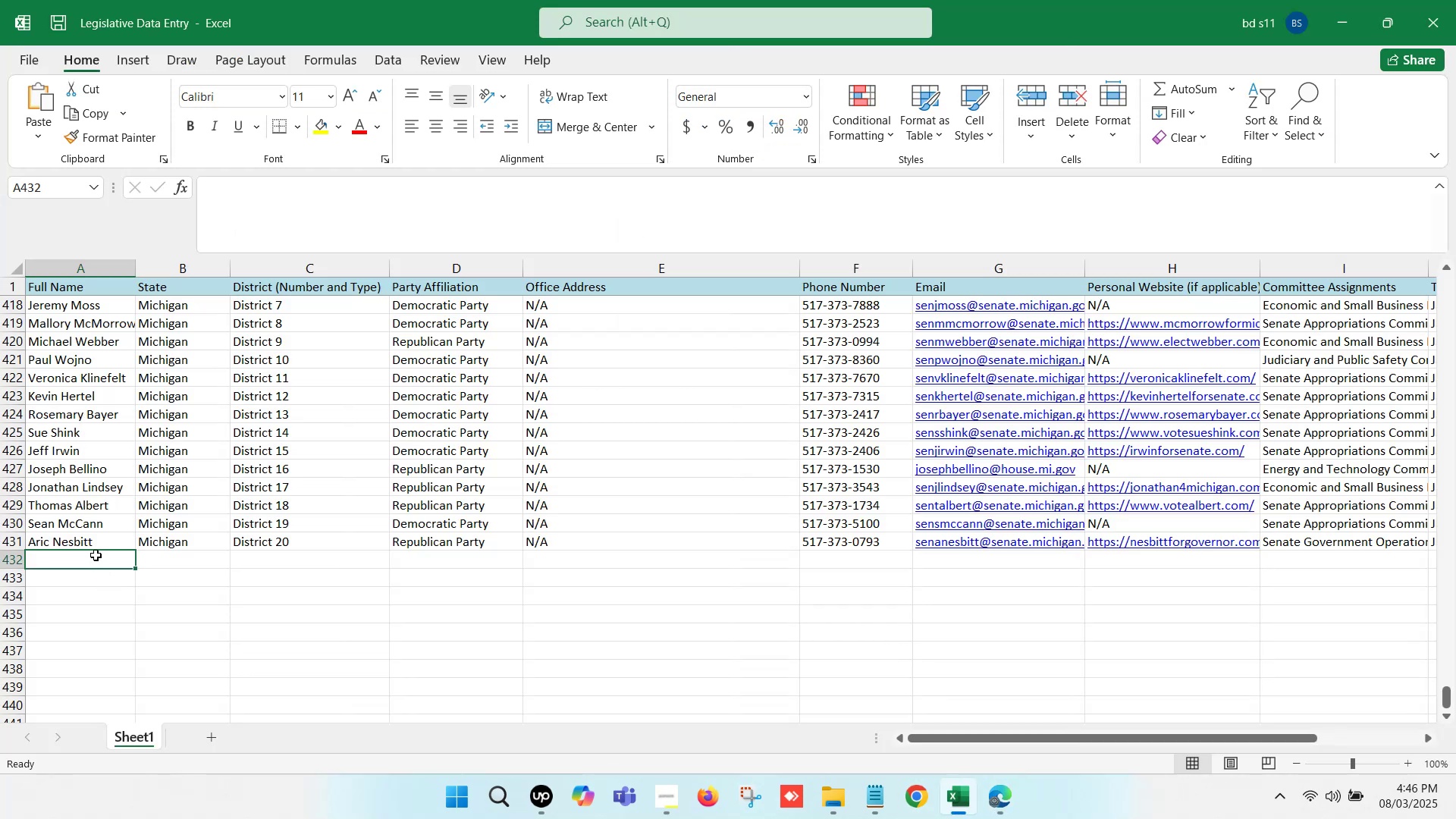 
double_click([93, 556])
 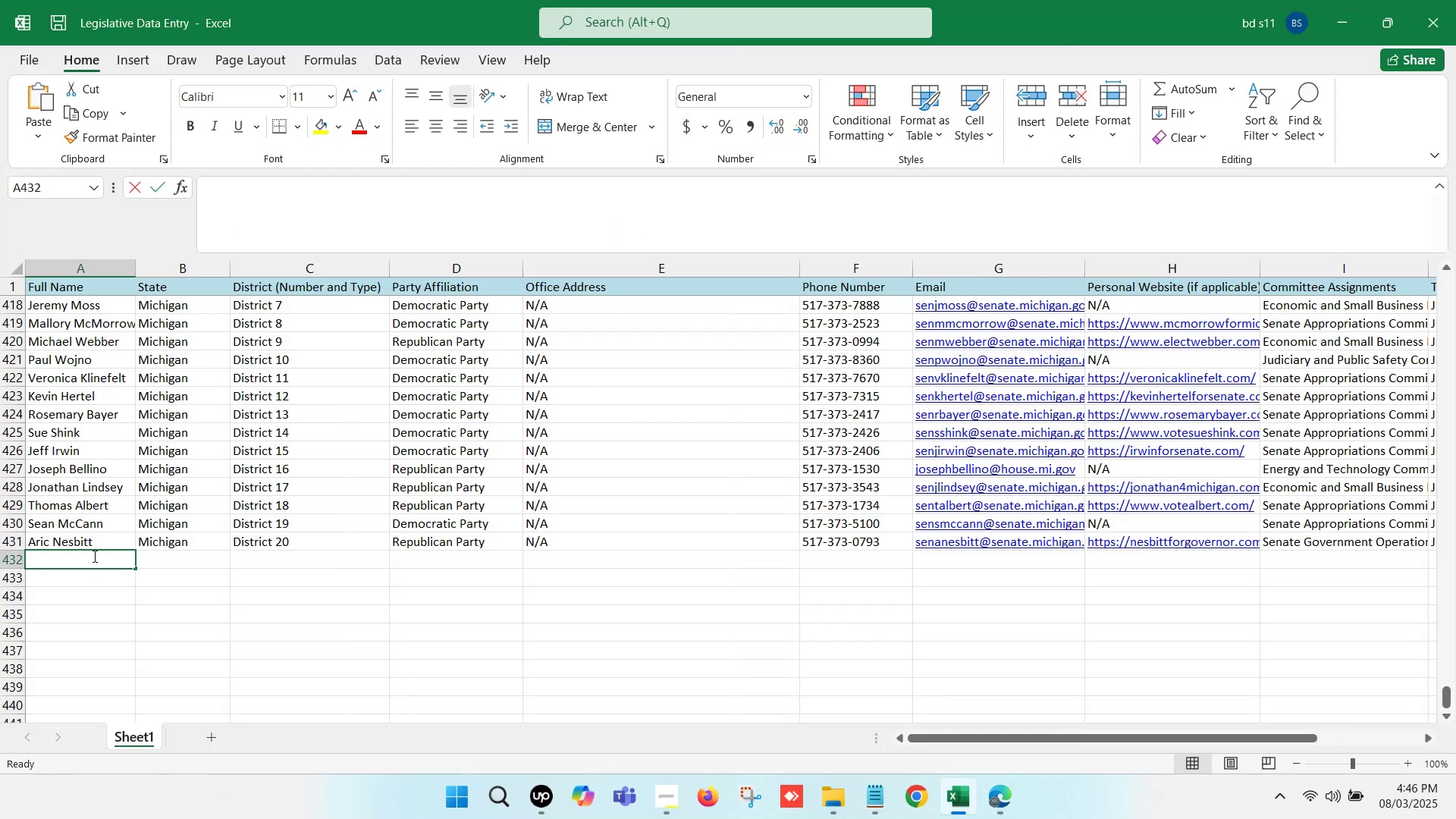 
key(Control+V)
 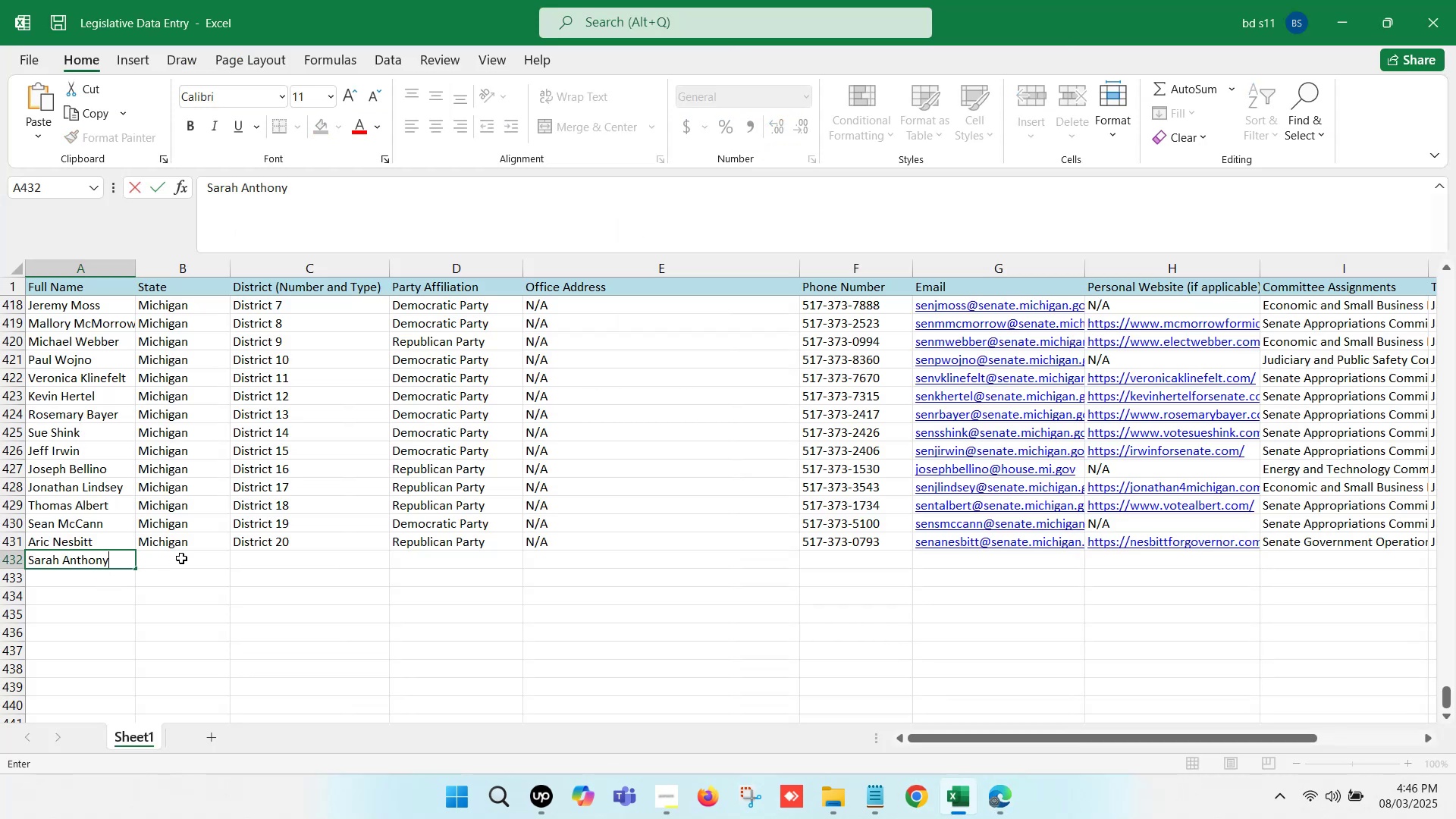 
left_click([185, 557])
 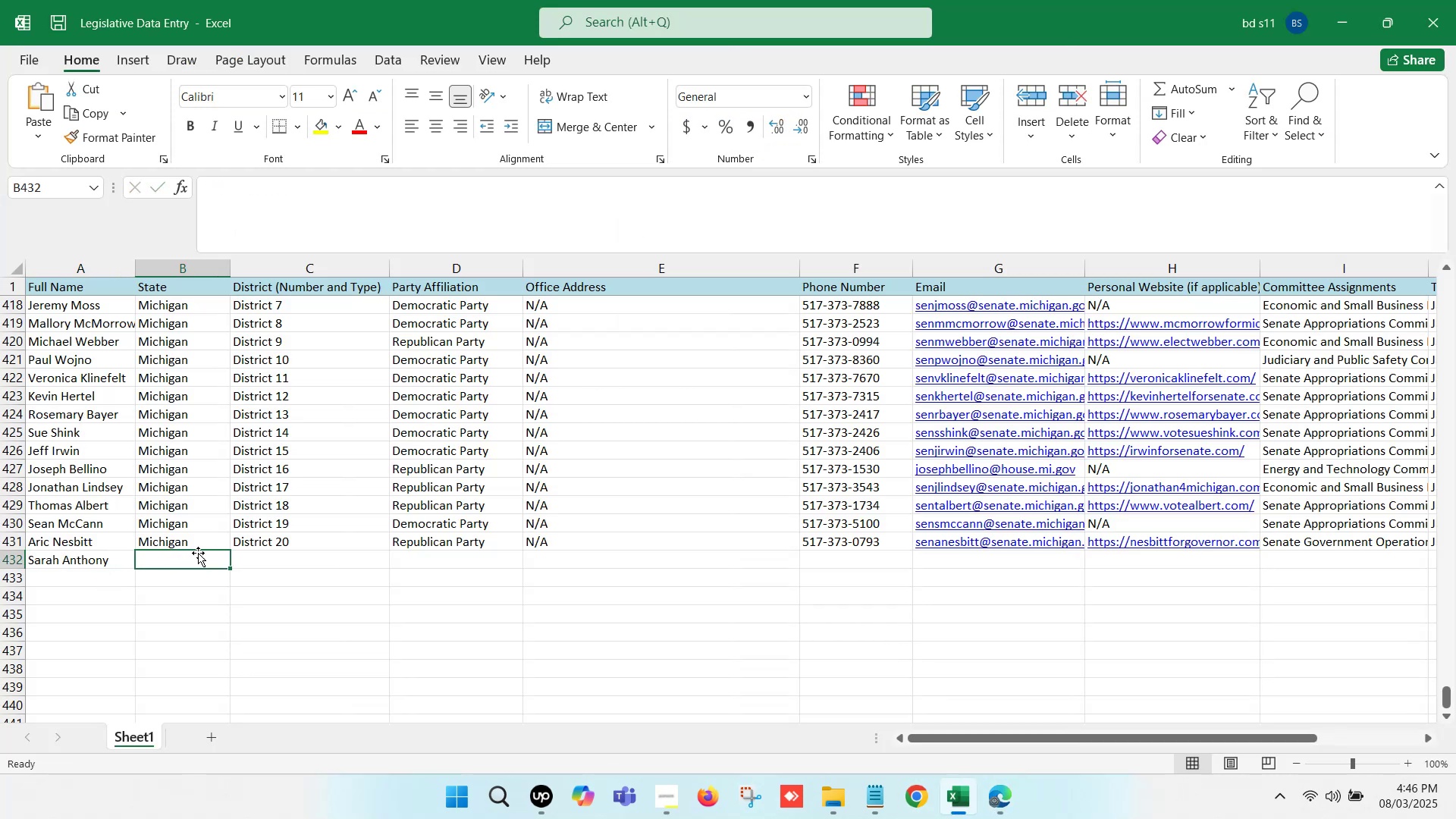 
left_click_drag(start_coordinate=[217, 554], to_coordinate=[290, 556])
 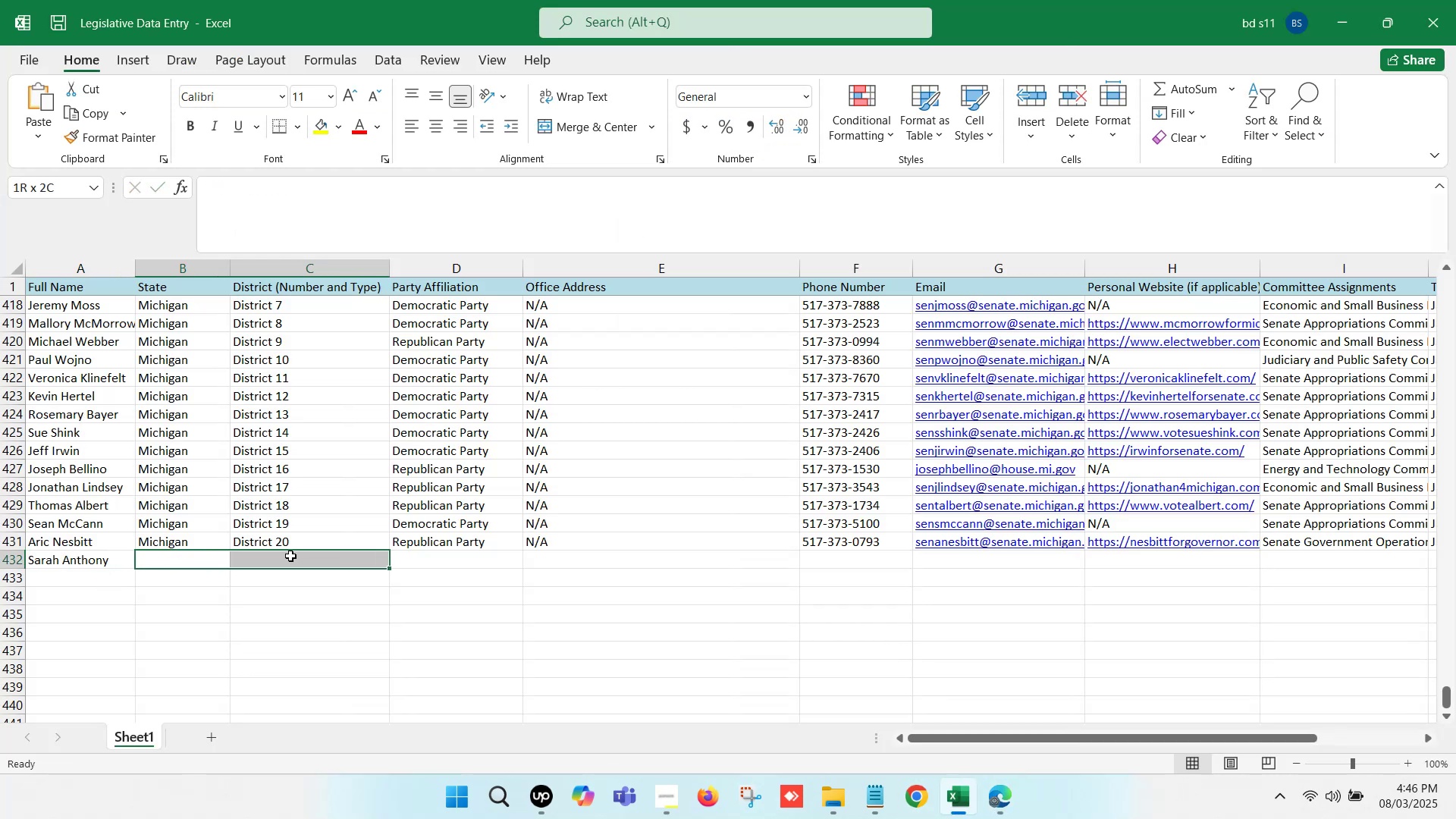 
key(Control+D)
 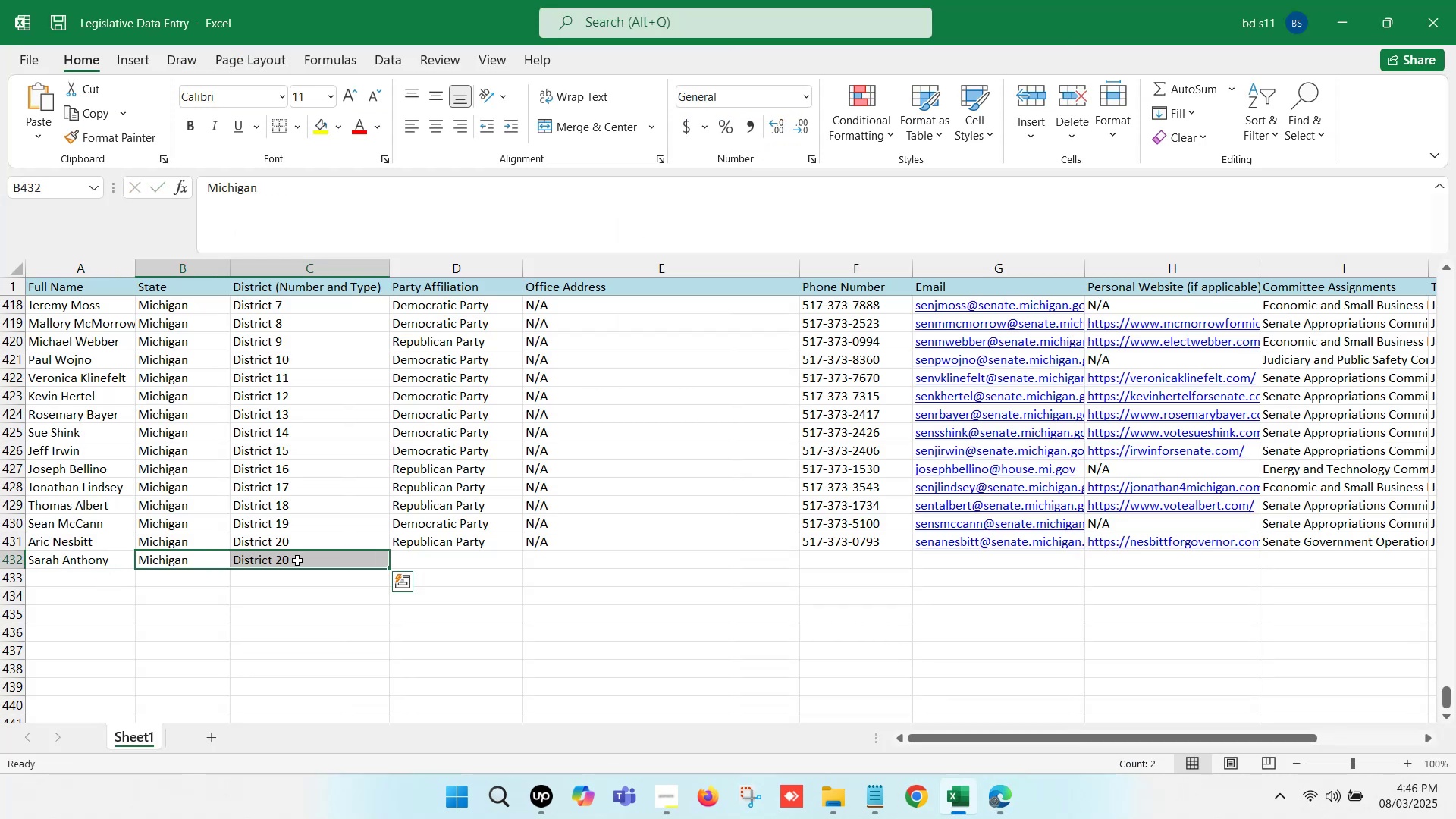 
double_click([297, 560])
 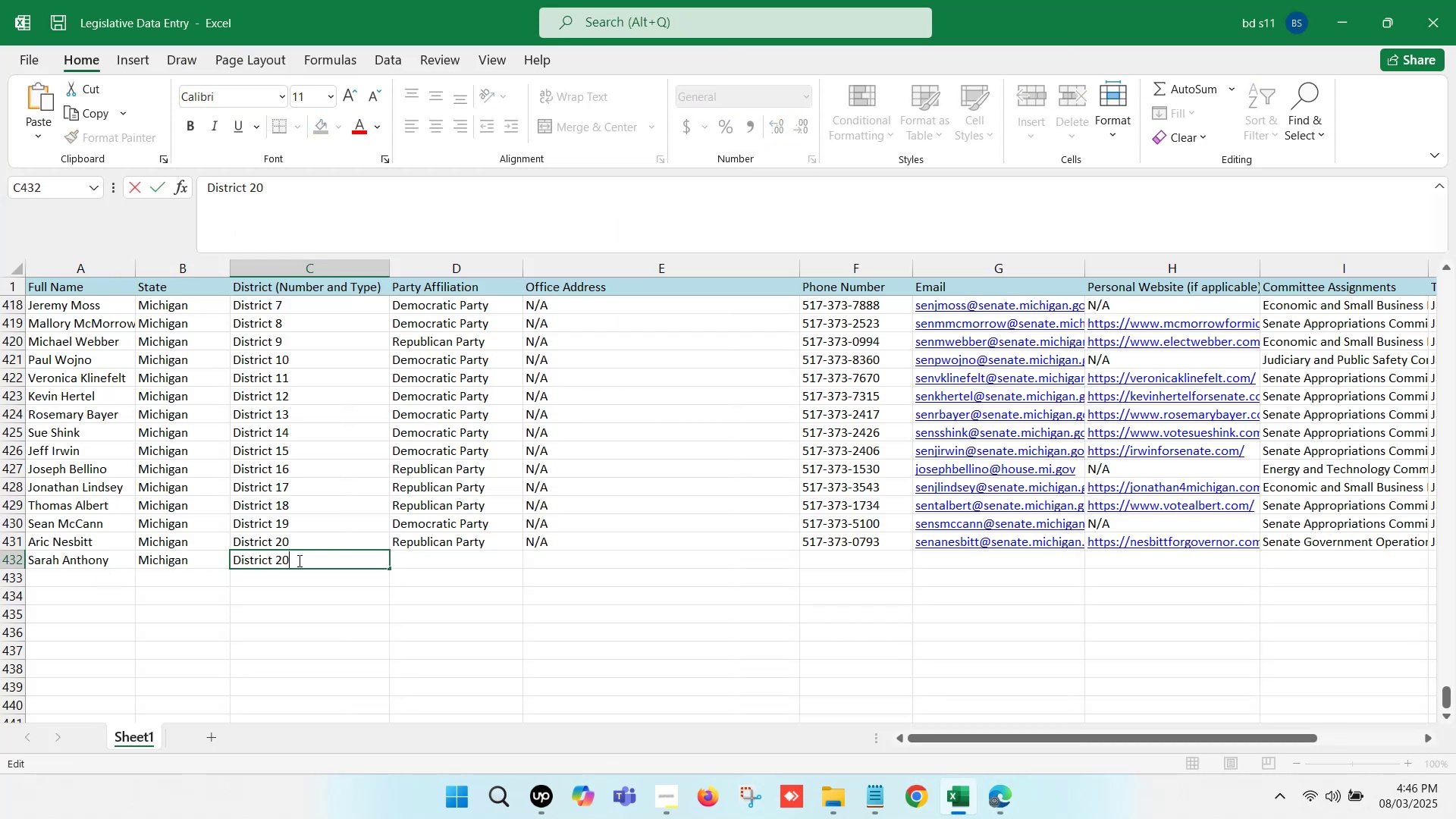 
key(Backspace)
 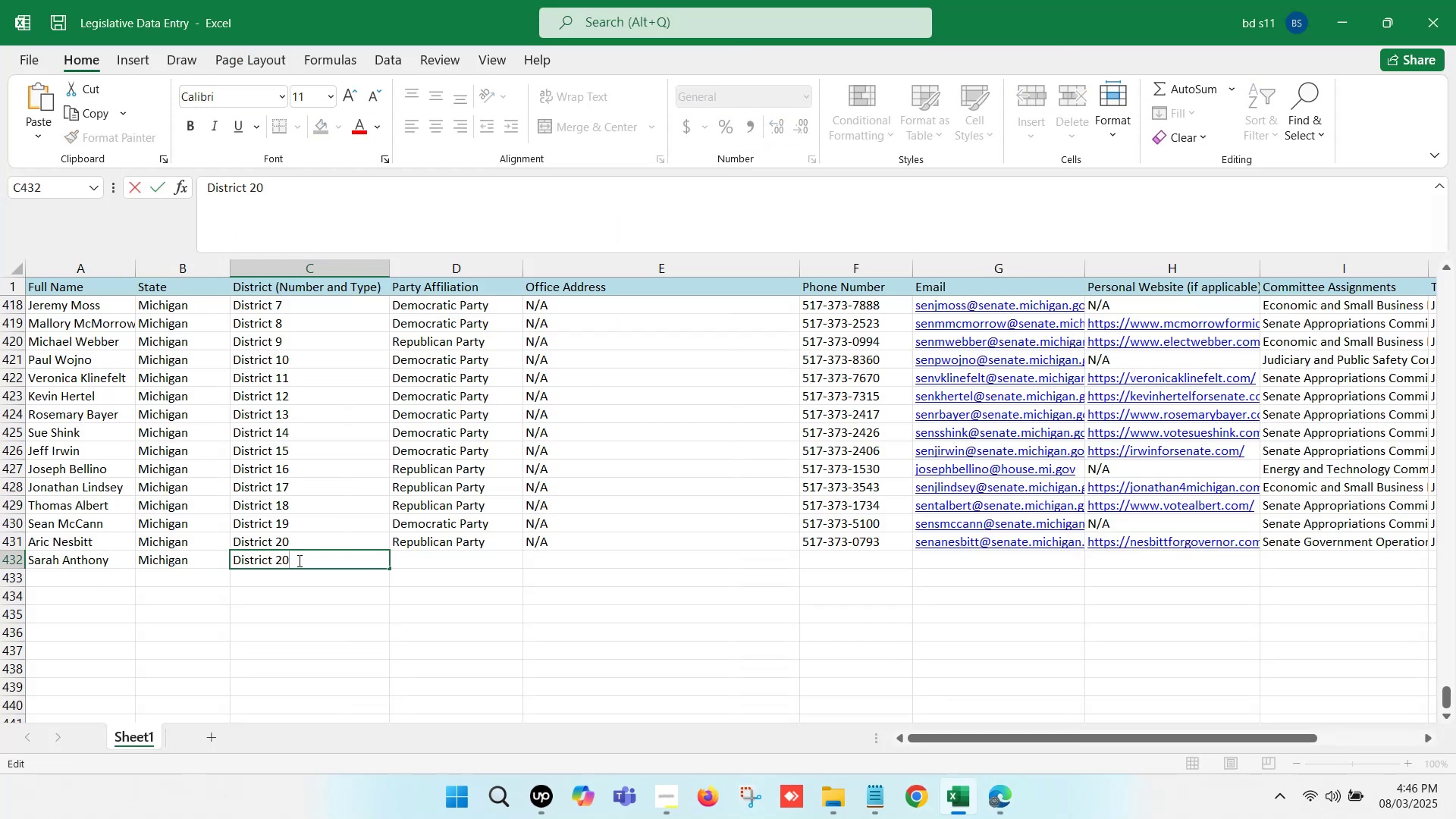 
key(1)
 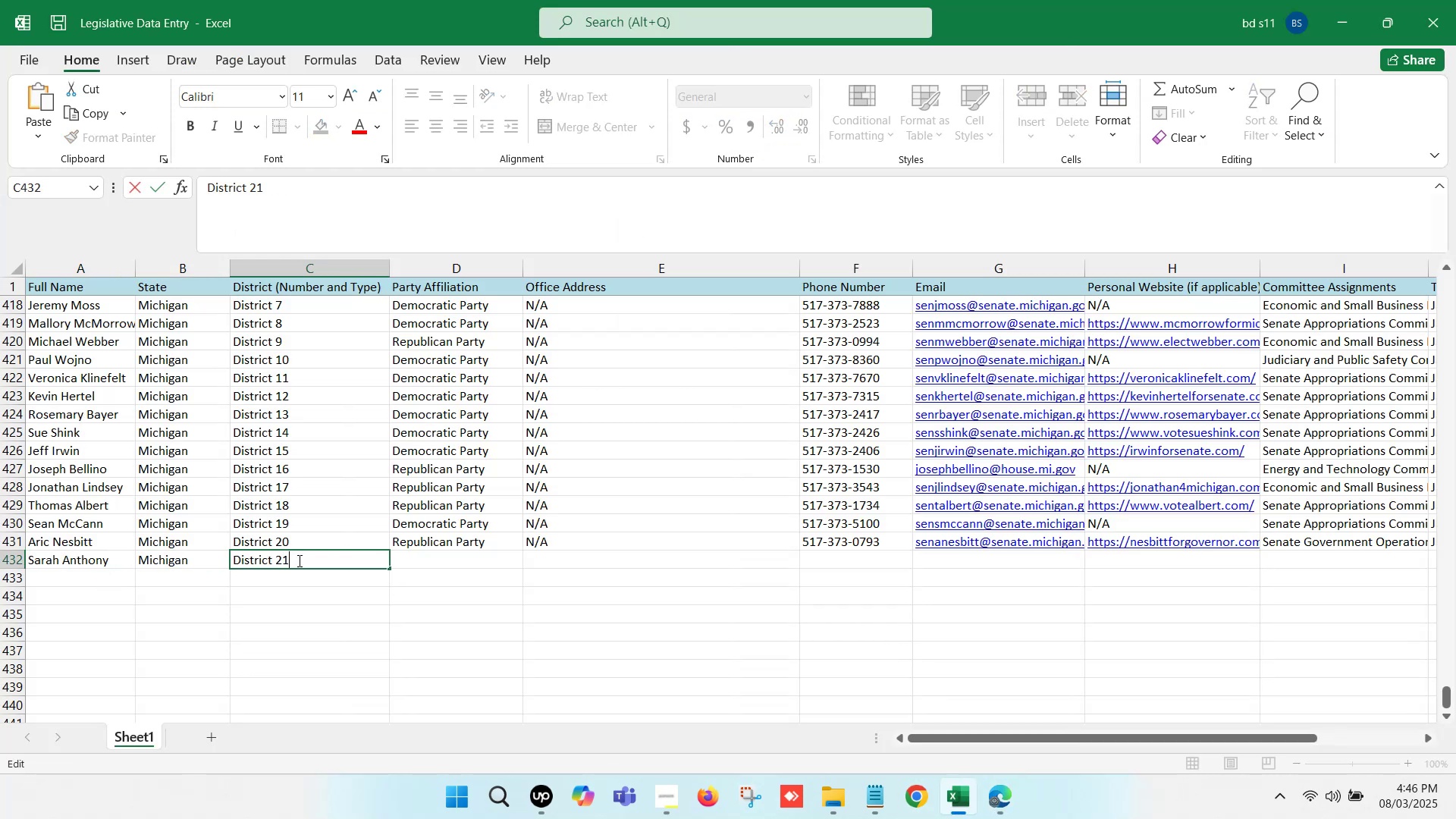 
left_click([325, 572])
 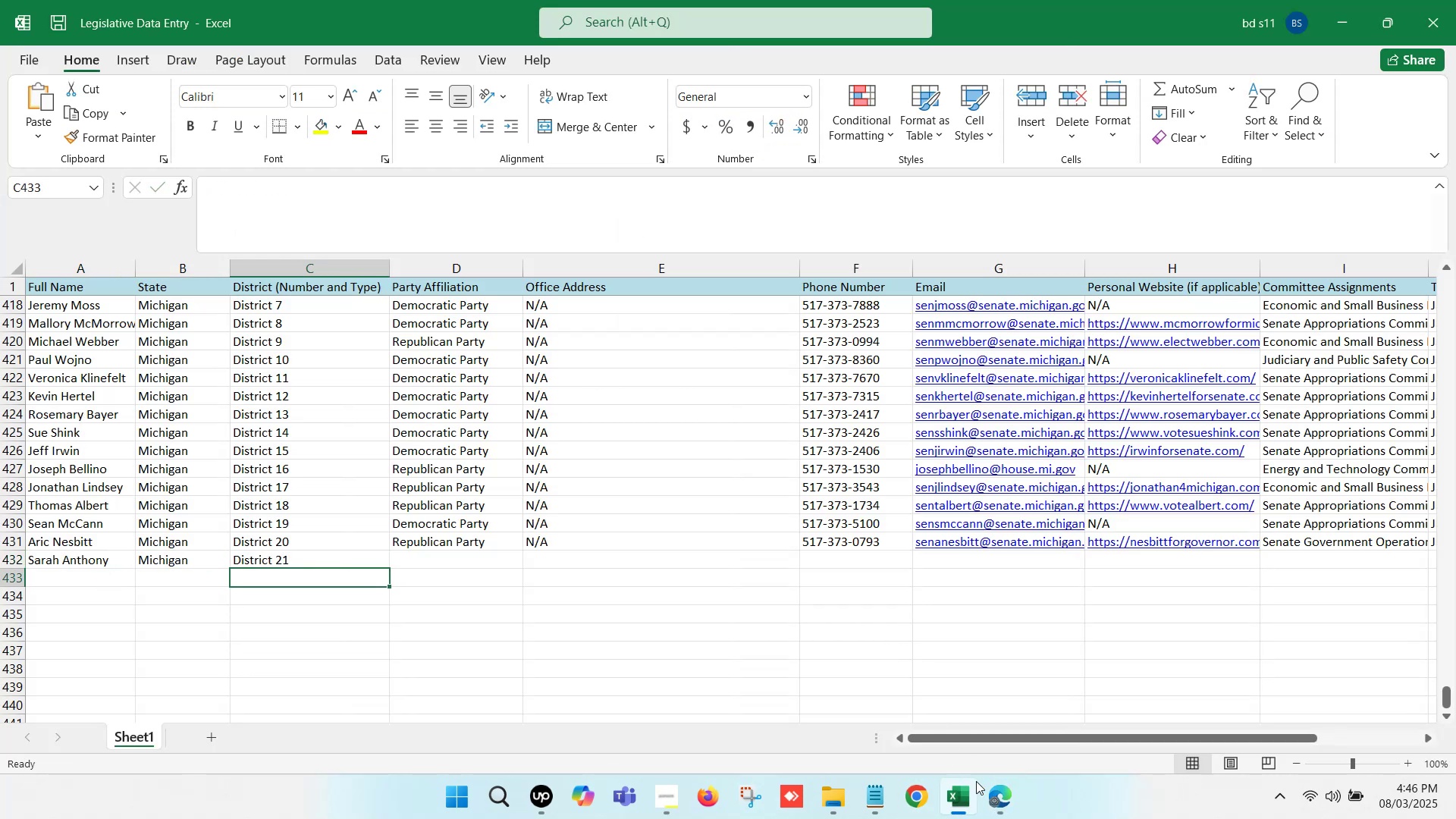 
left_click([985, 801])
 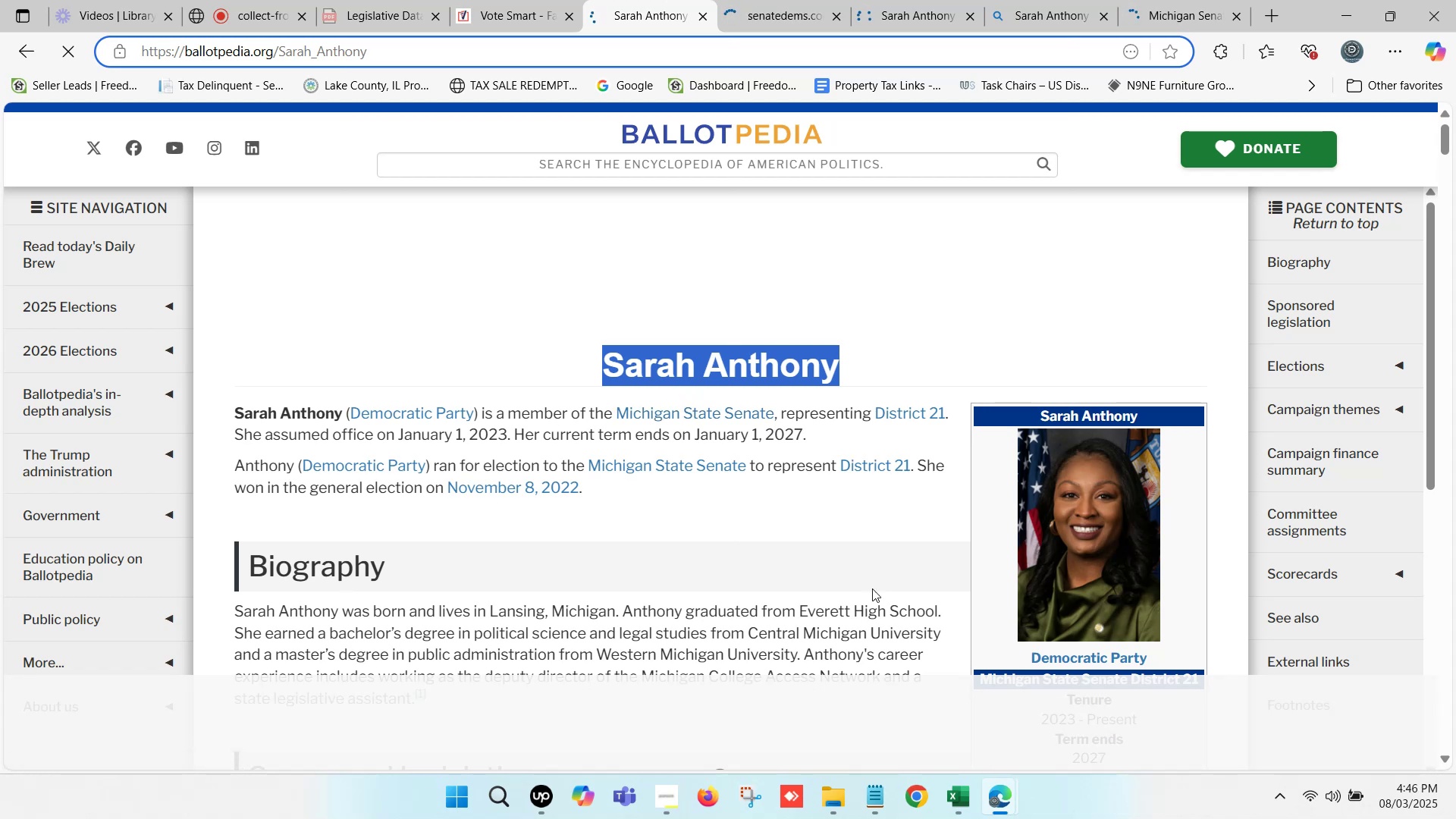 
left_click([953, 794])
 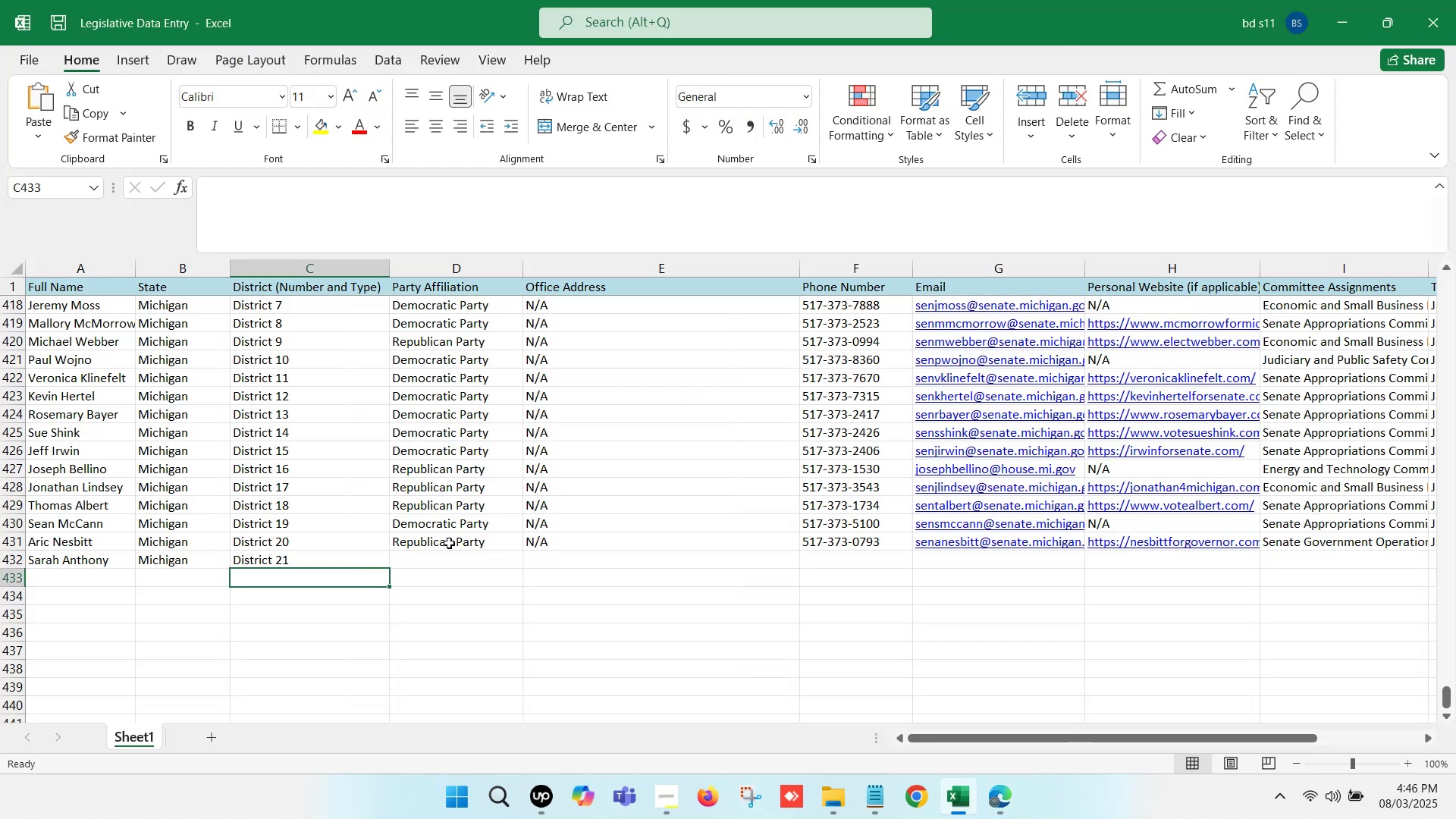 
left_click([431, 526])
 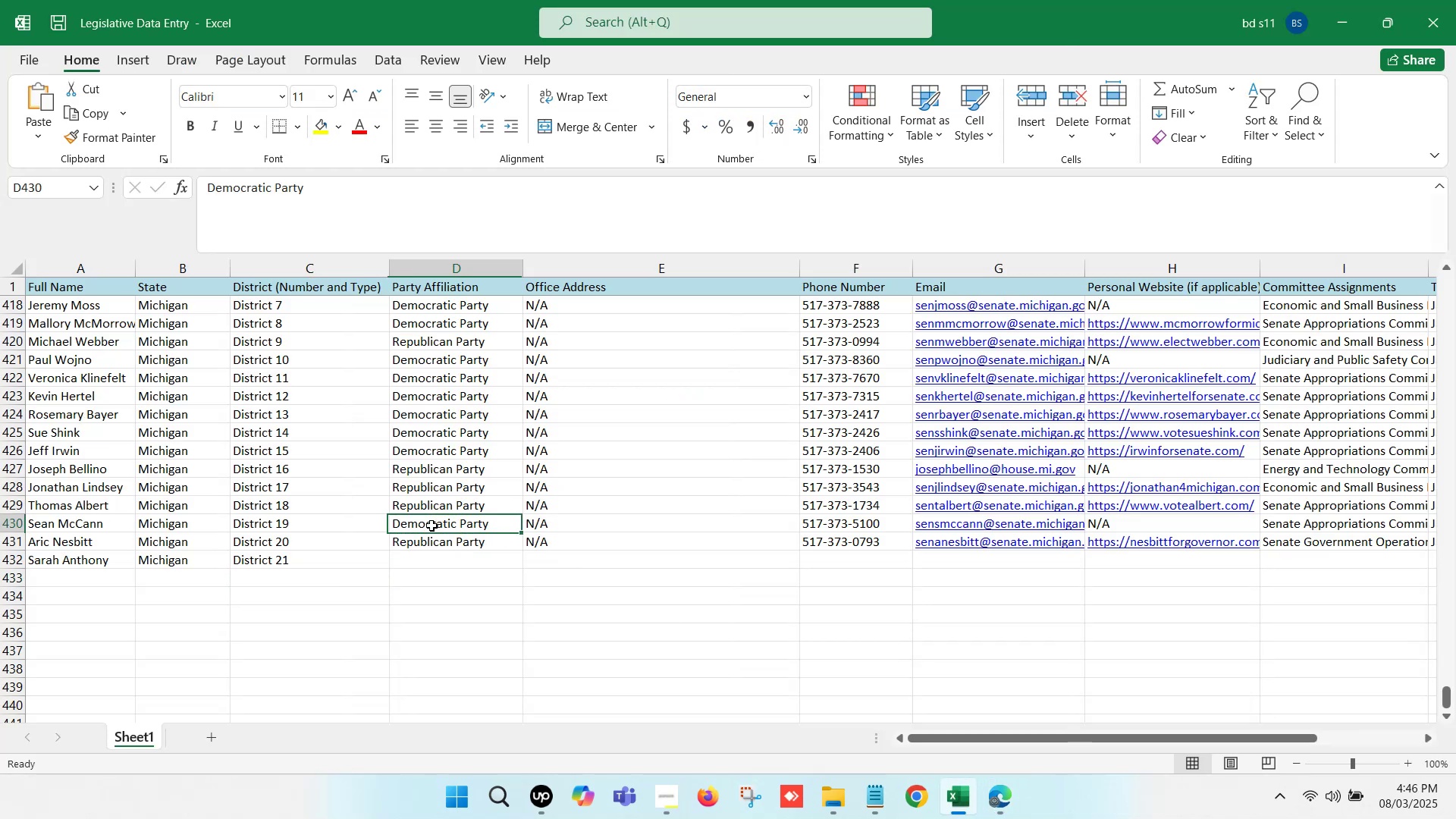 
key(Control+ControlLeft)
 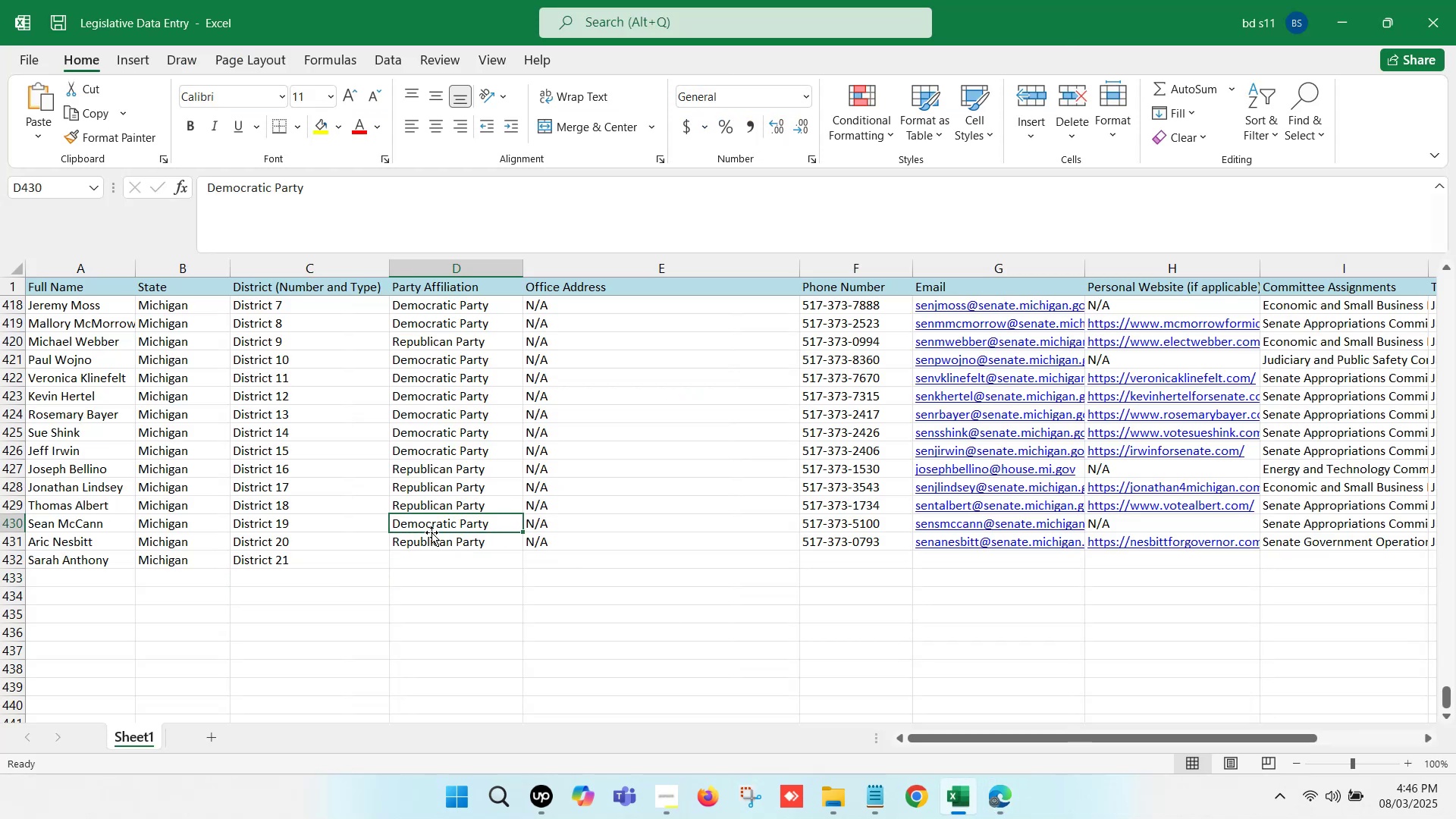 
key(Control+C)
 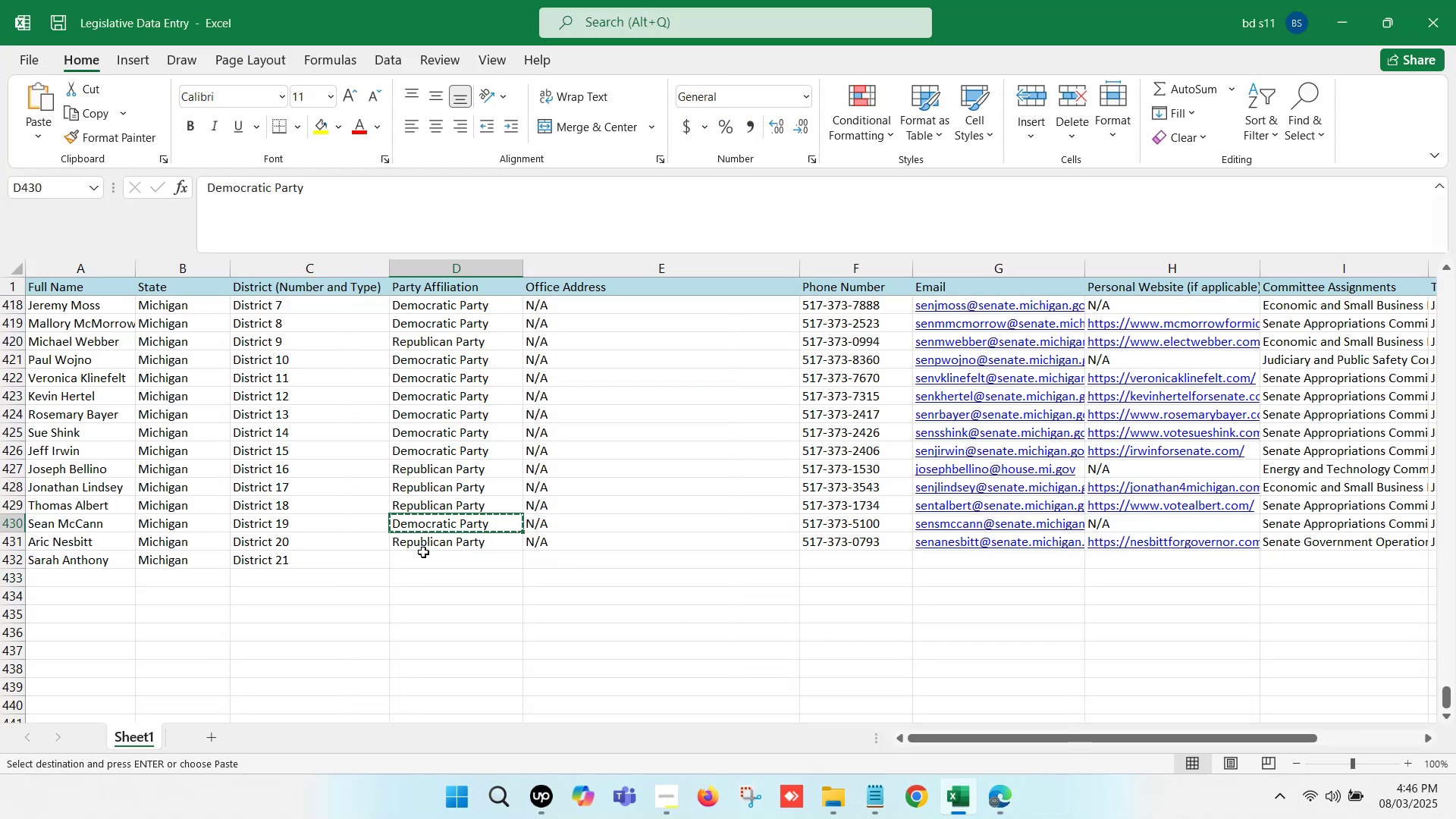 
left_click([423, 553])
 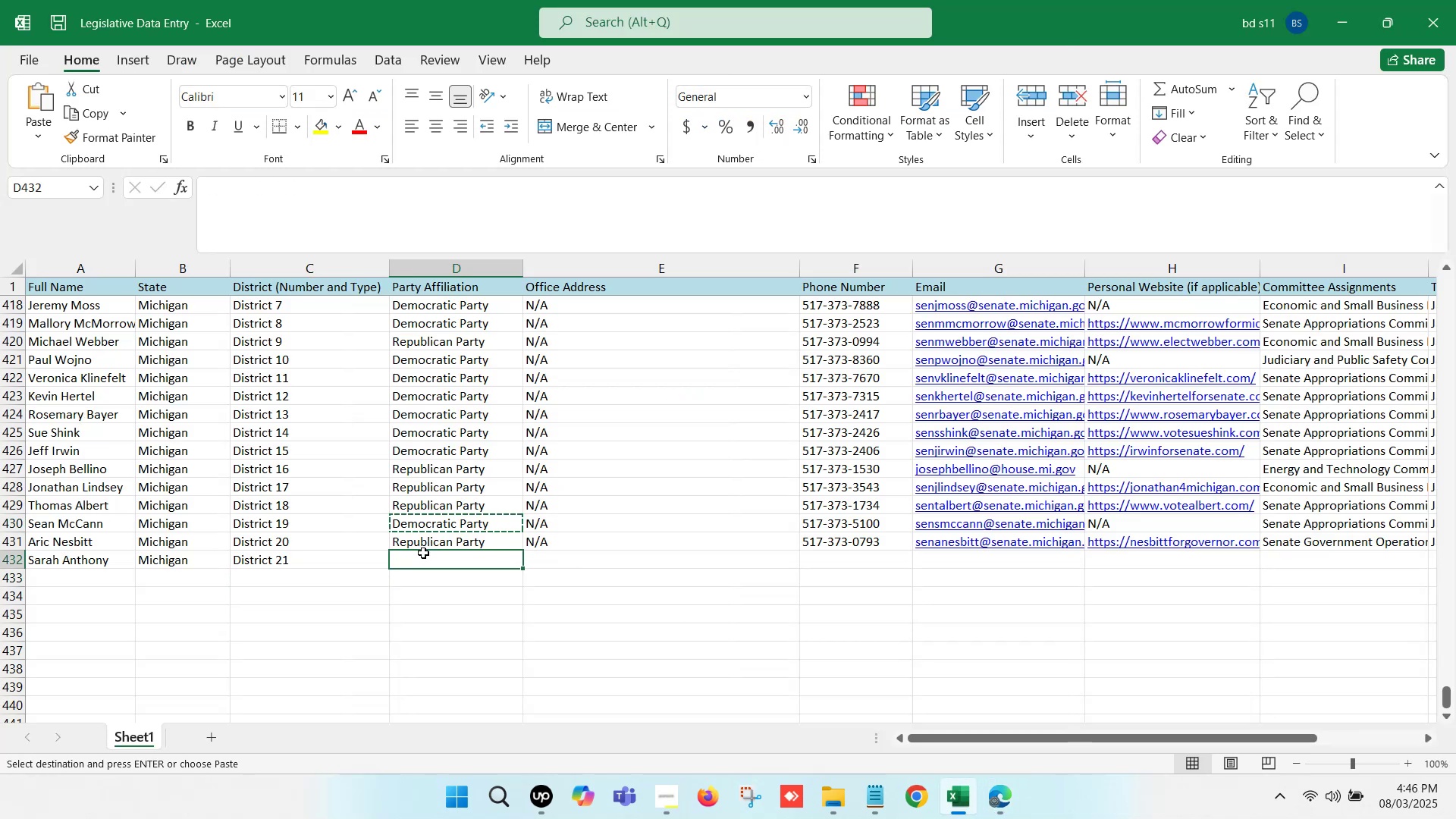 
key(Control+ControlLeft)
 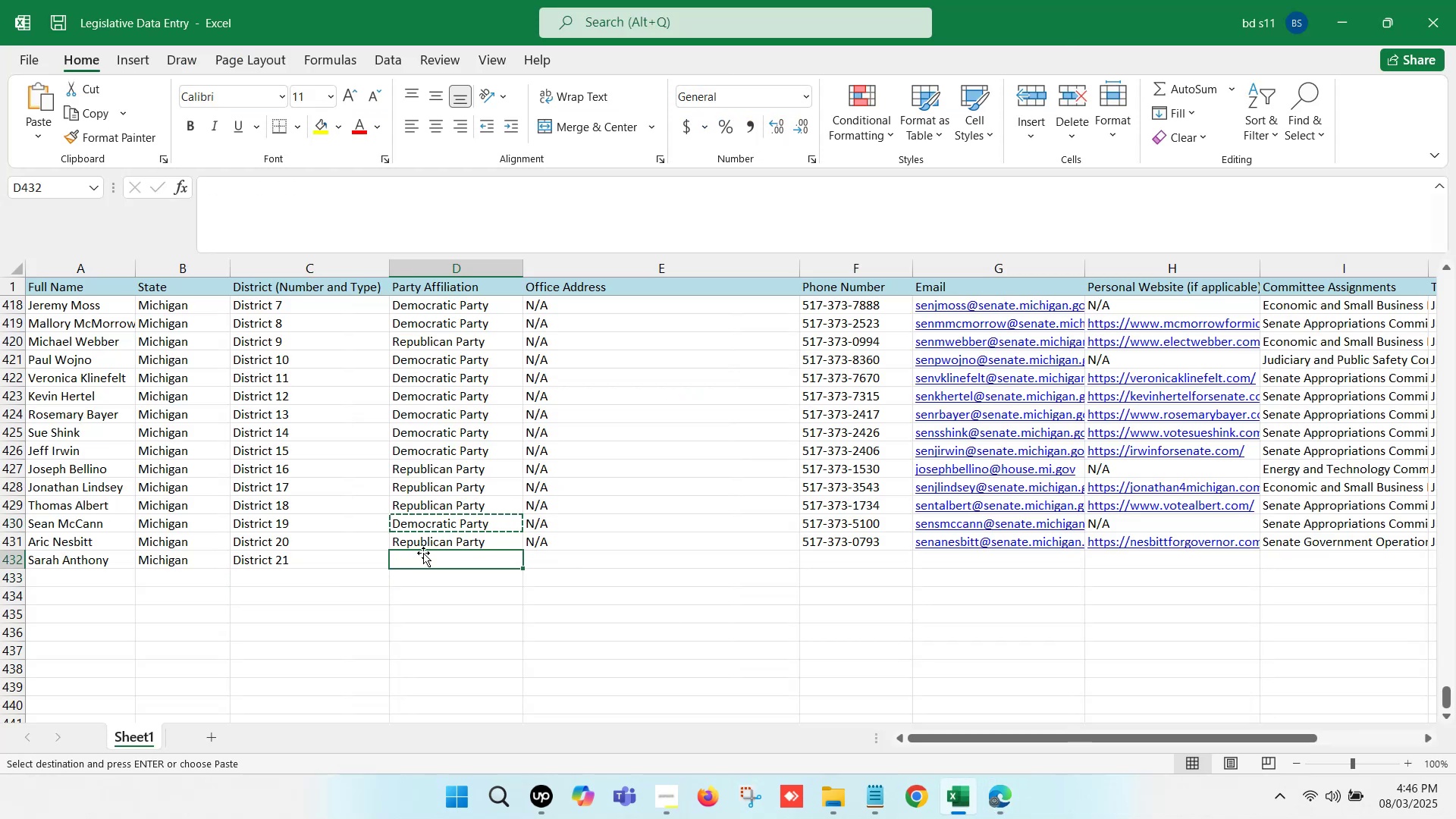 
key(Control+V)
 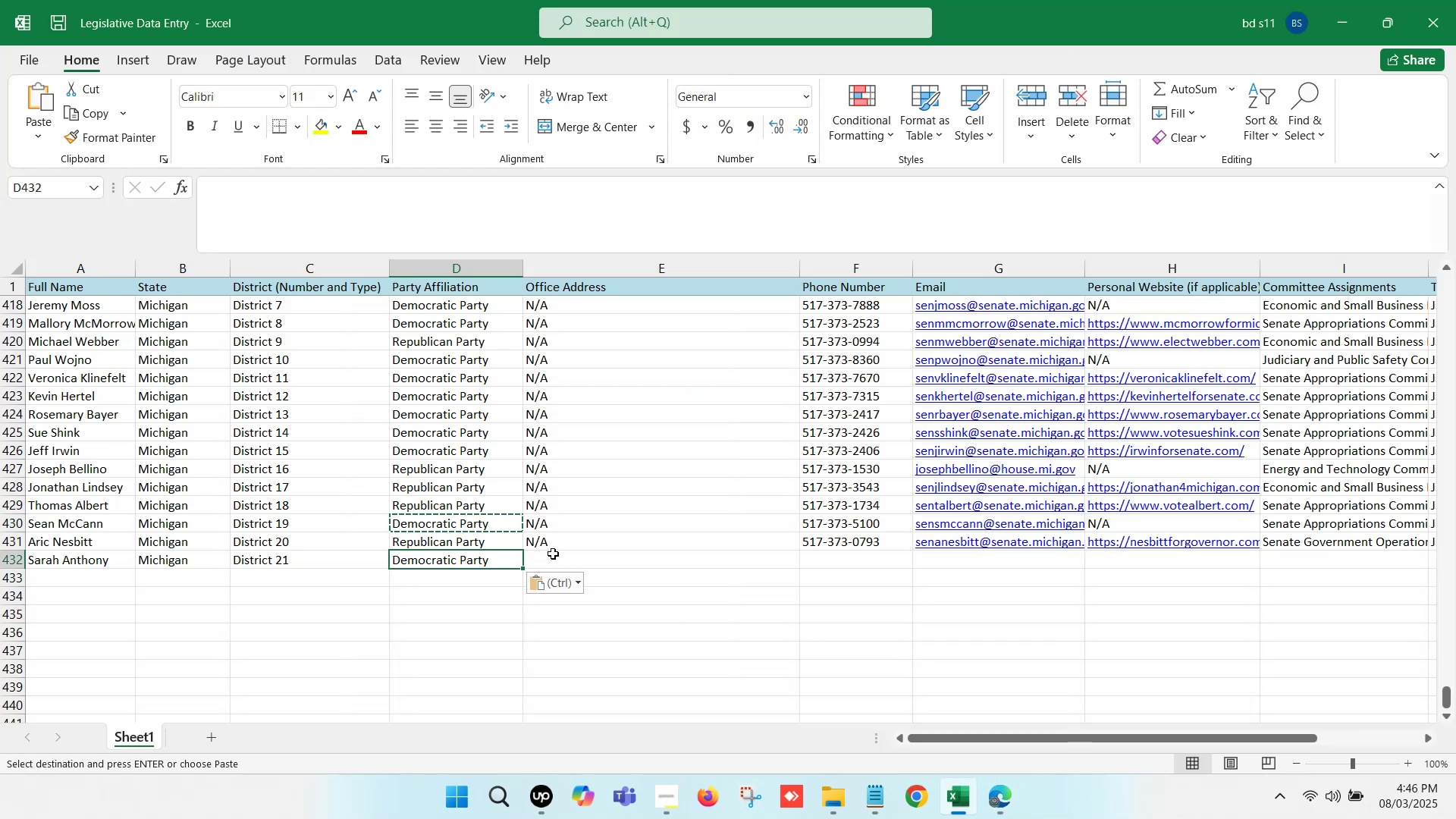 
left_click([574, 554])
 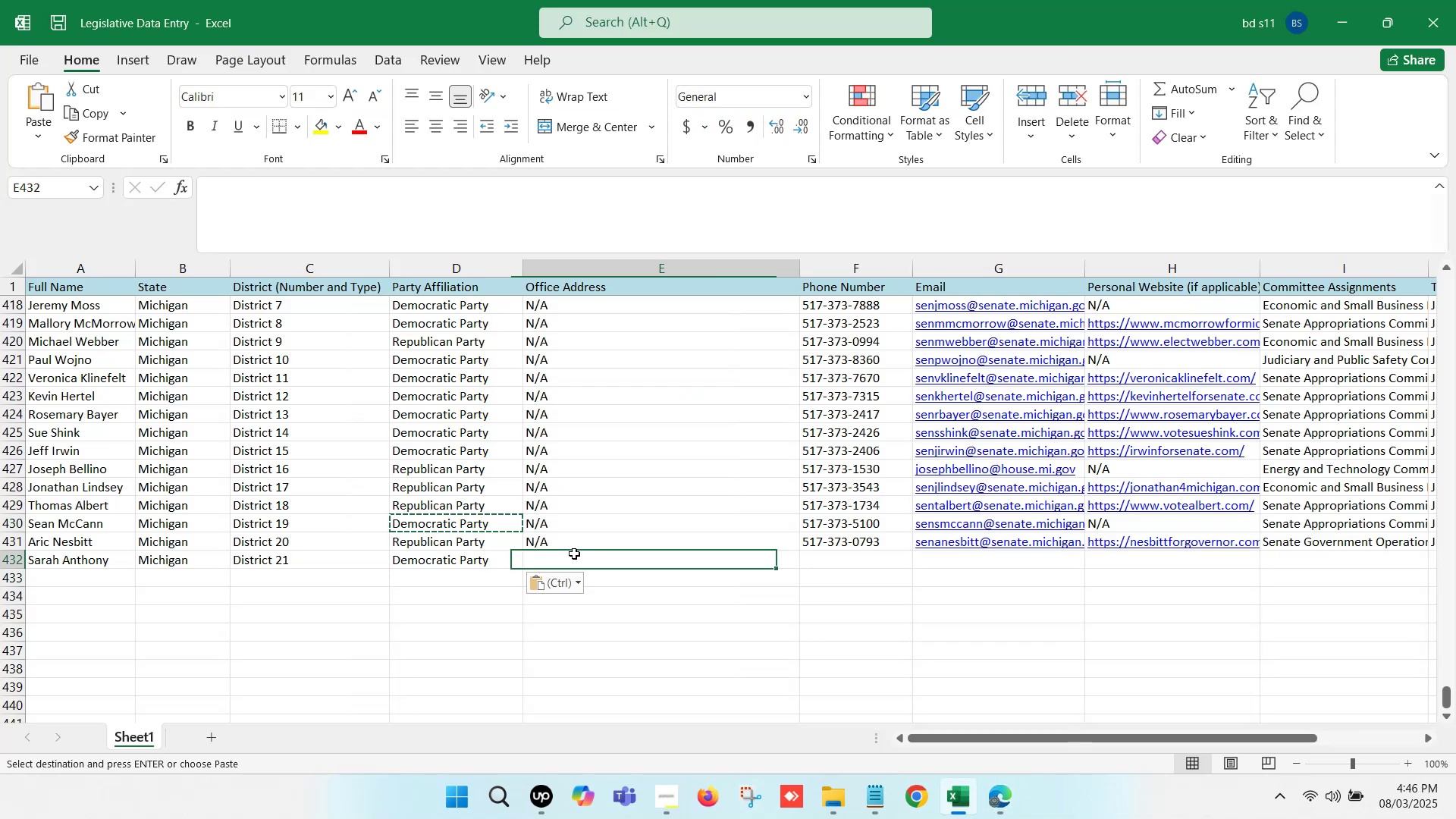 
key(Control+D)
 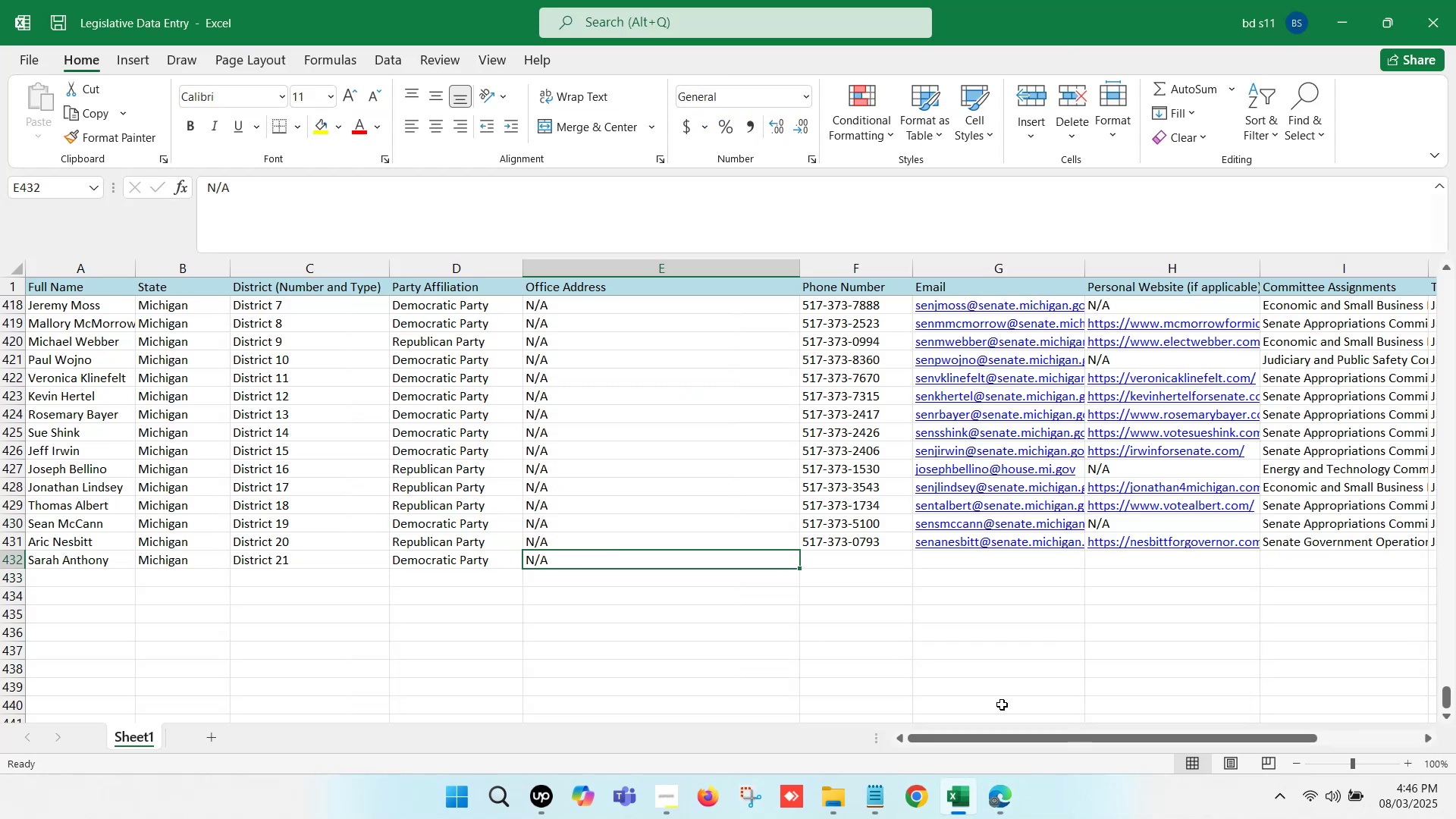 
left_click([1004, 774])
 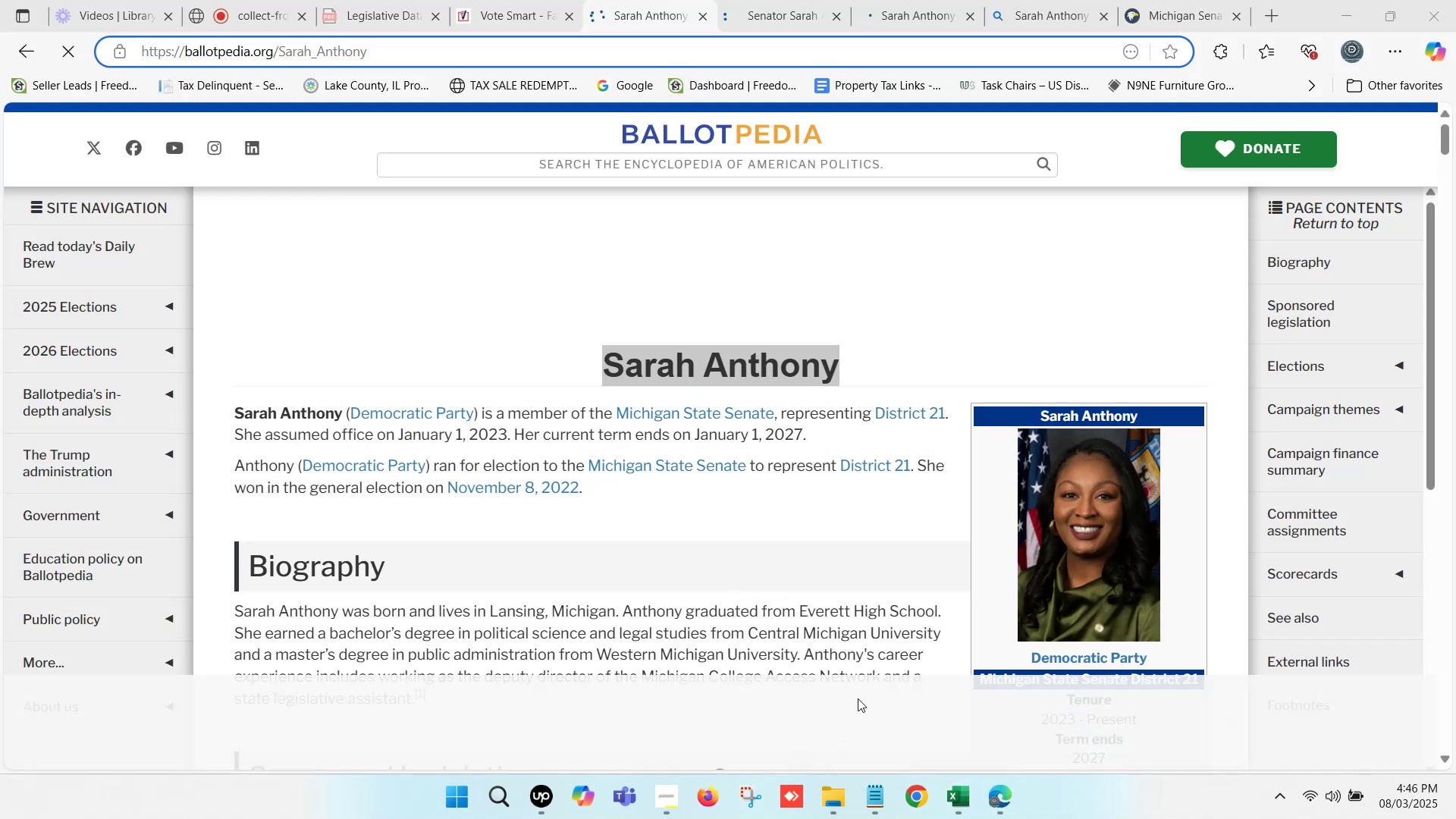 
scroll: coordinate [357, 432], scroll_direction: down, amount: 6.0
 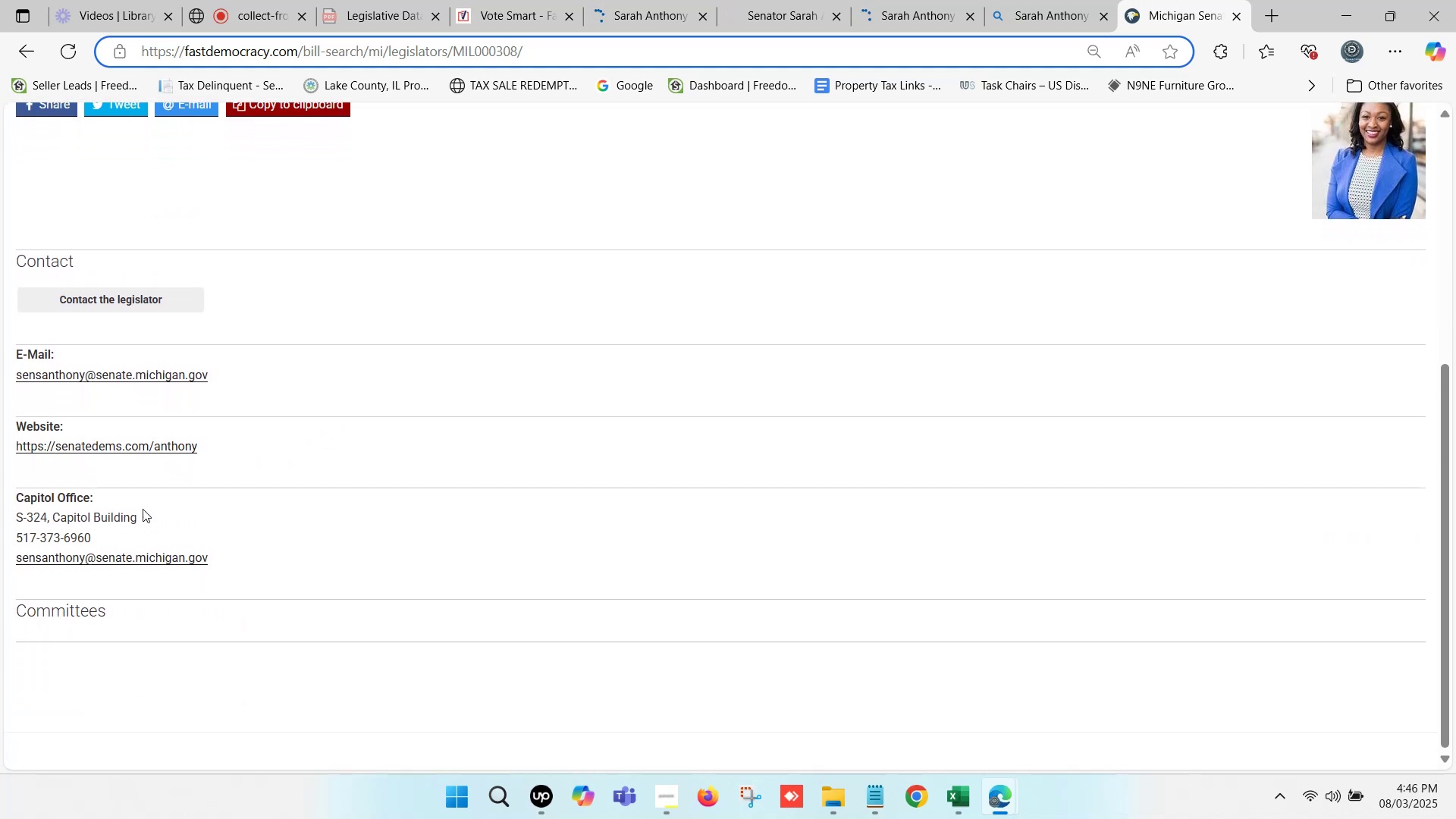 
left_click_drag(start_coordinate=[108, 529], to_coordinate=[11, 542])
 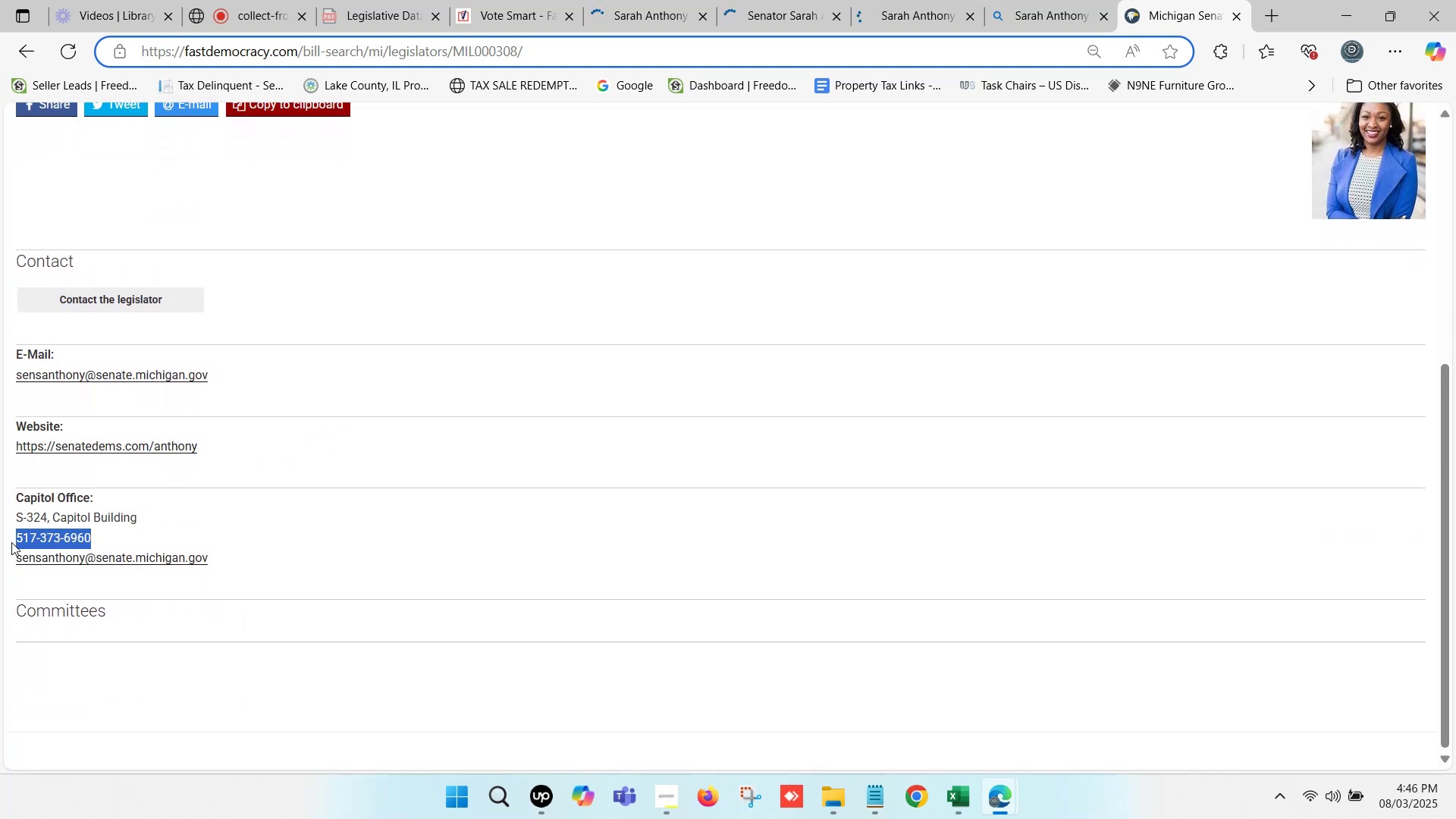 
hold_key(key=ControlLeft, duration=0.45)
 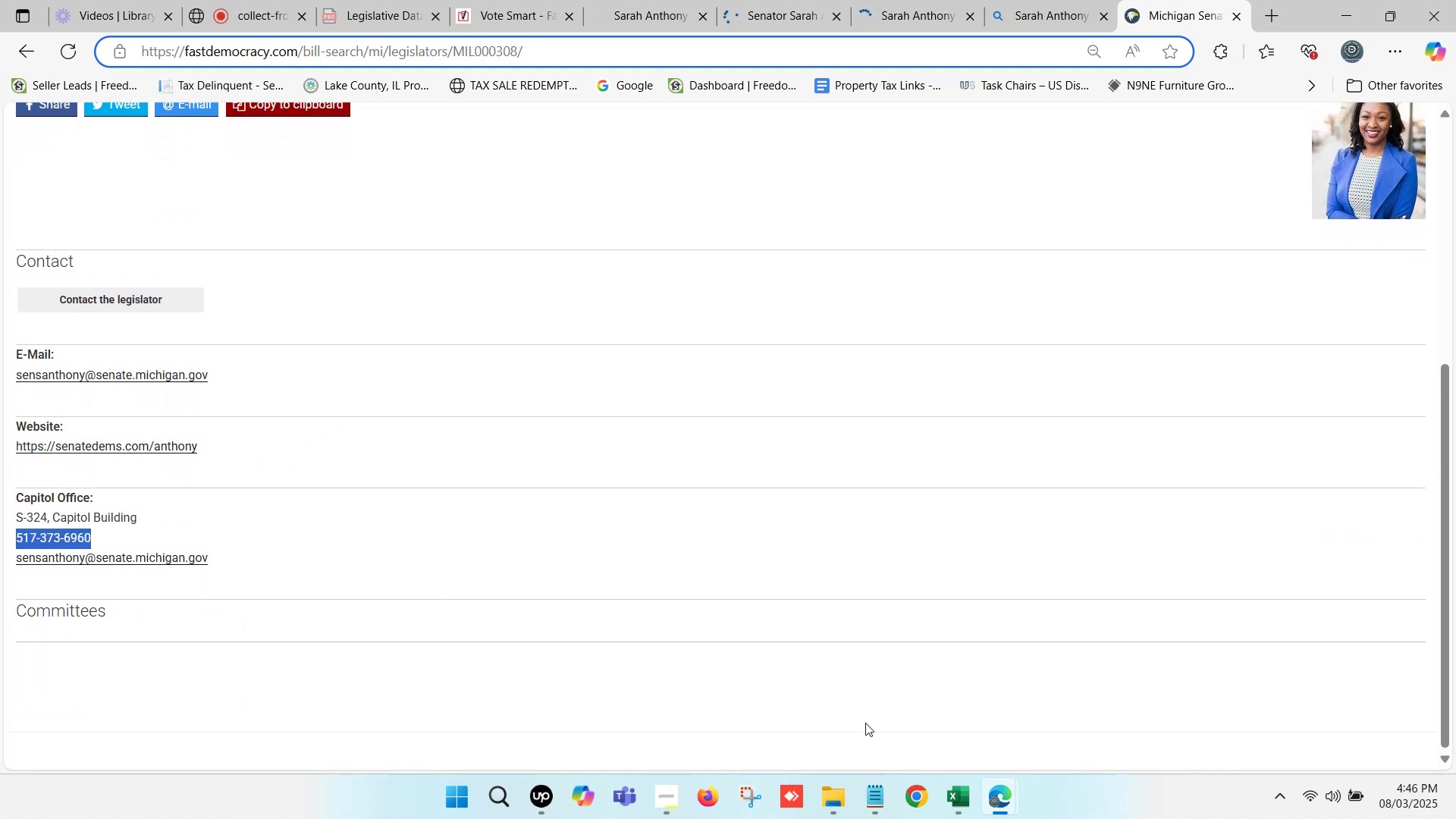 
hold_key(key=C, duration=0.34)
 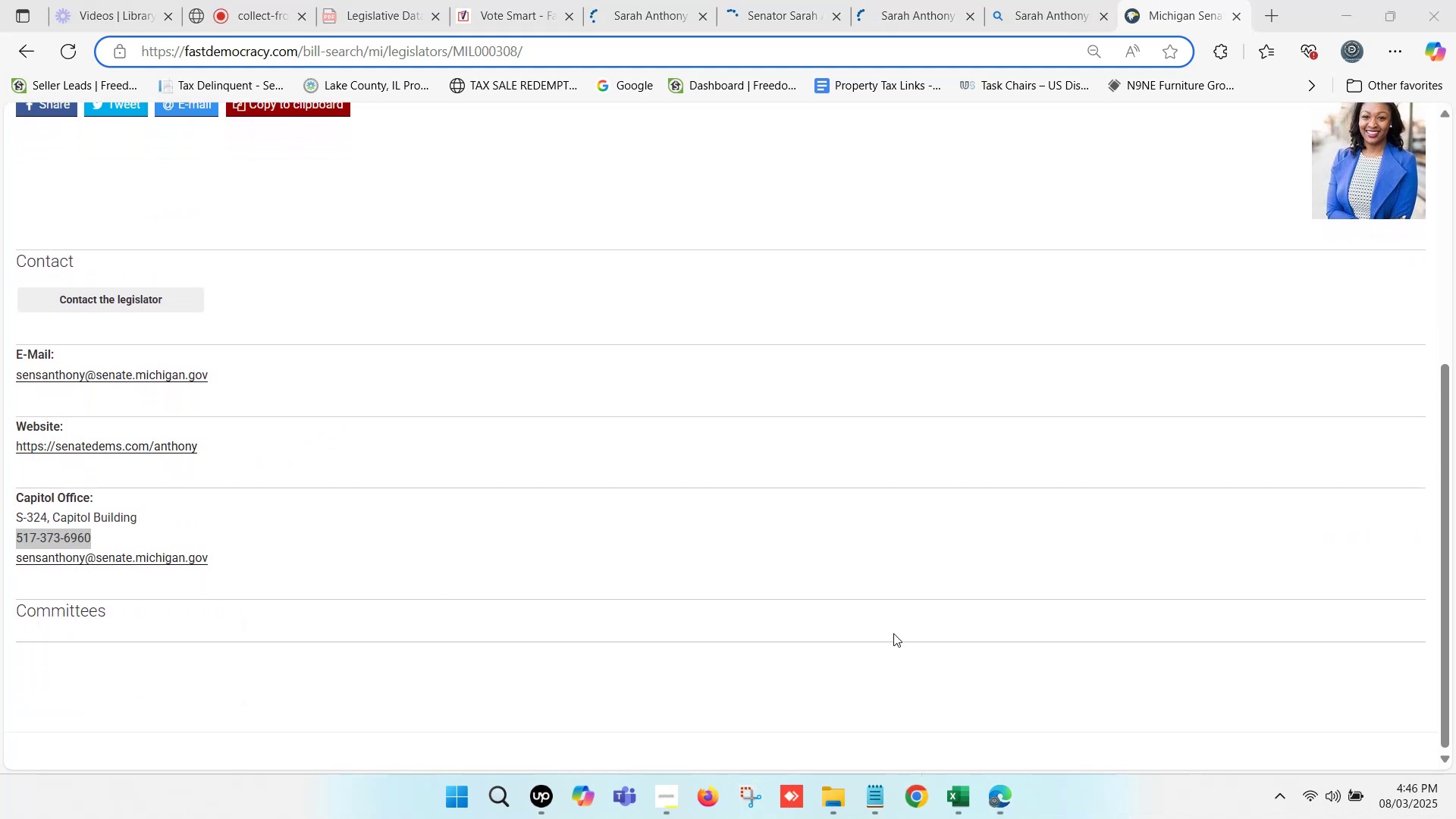 
left_click([961, 792])
 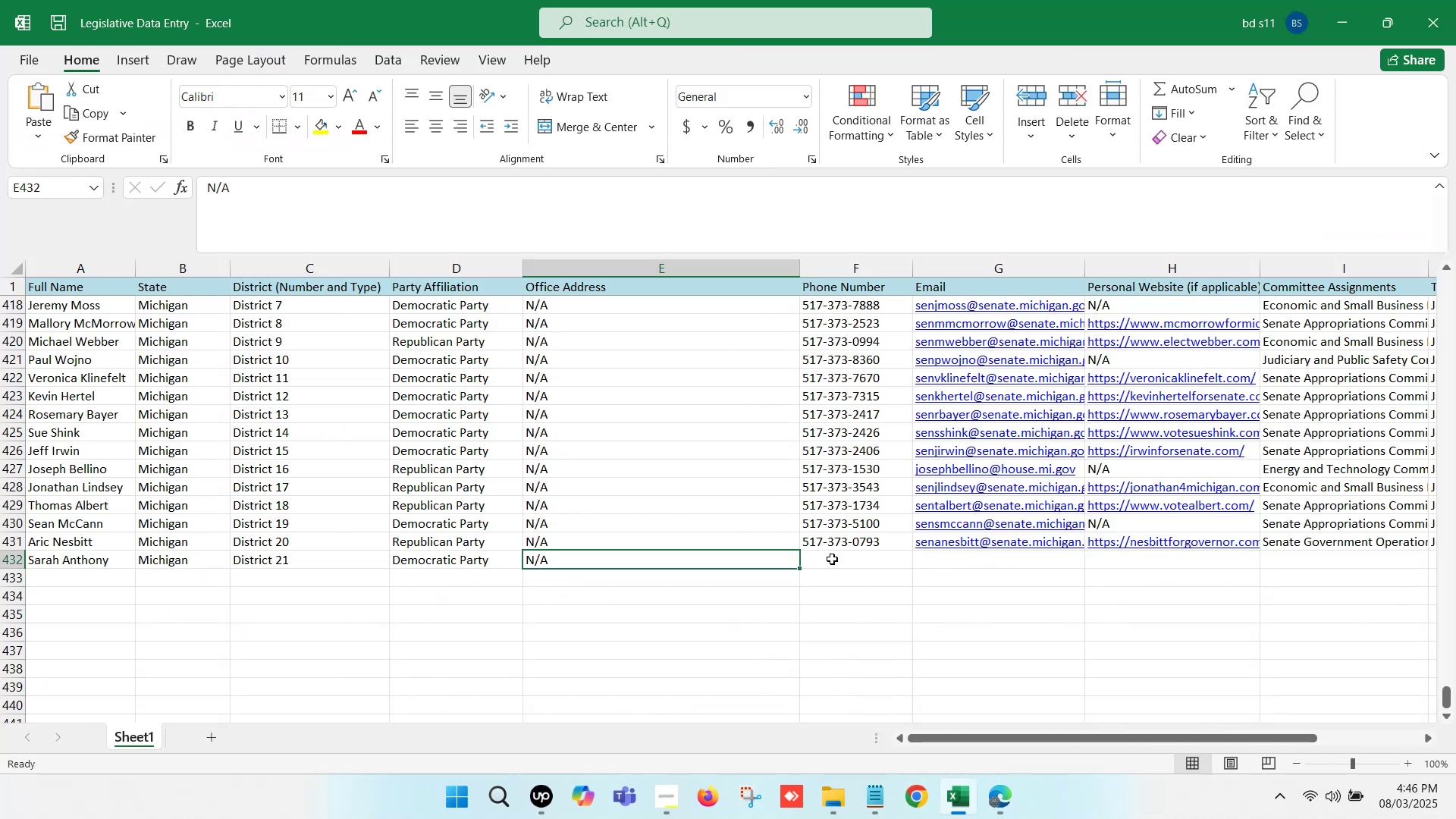 
double_click([832, 559])
 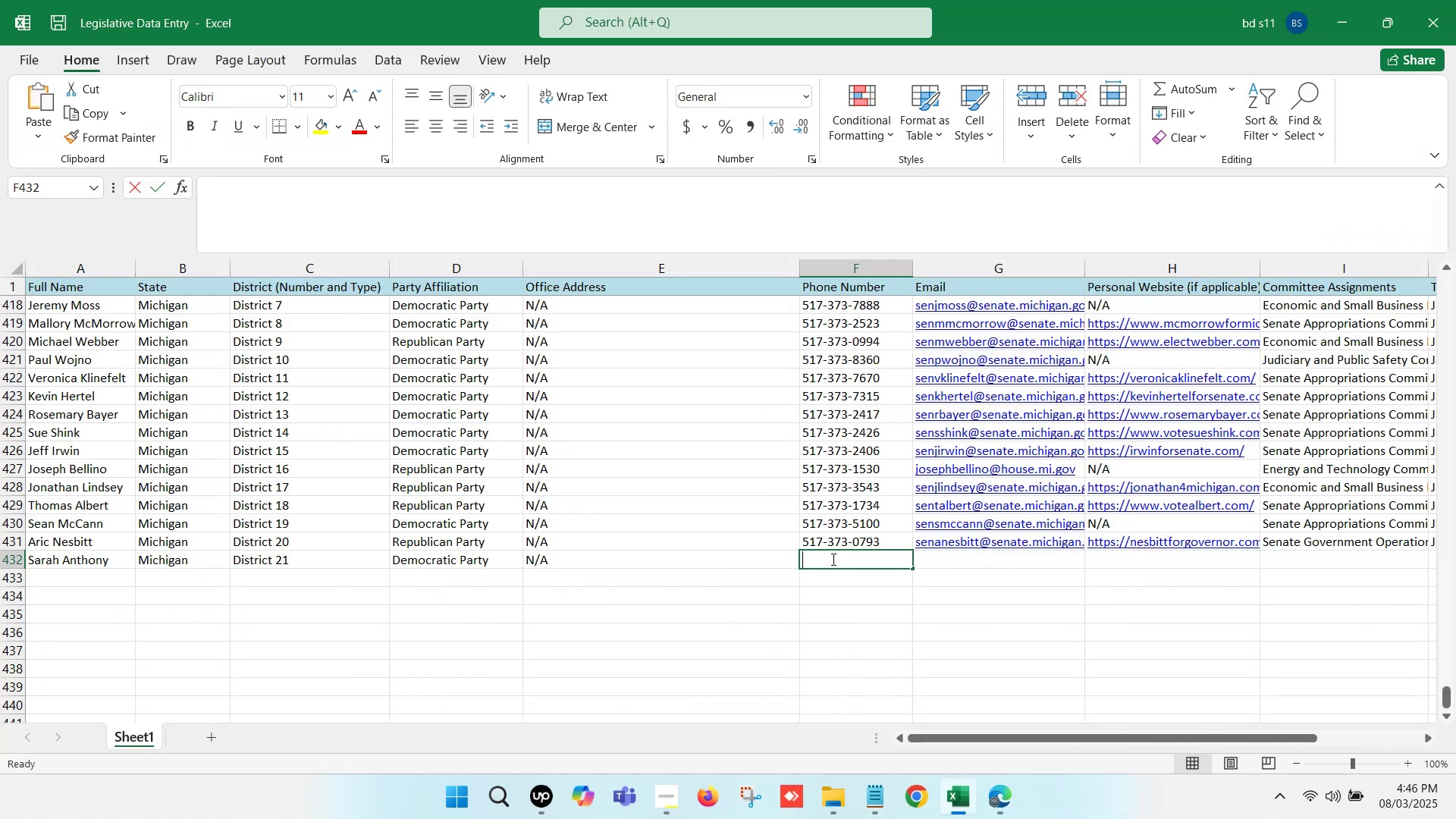 
key(Control+ControlLeft)
 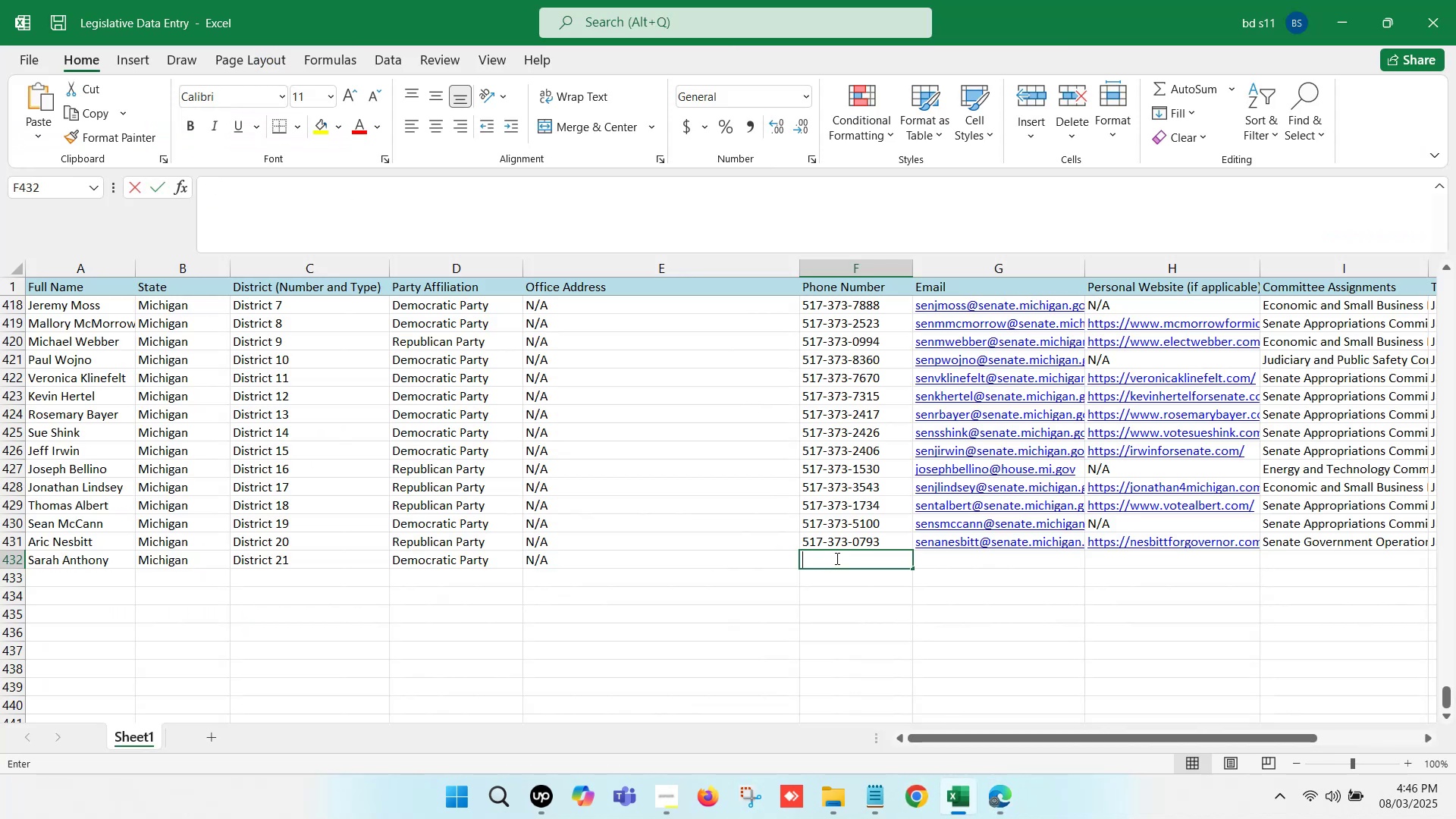 
key(Control+V)
 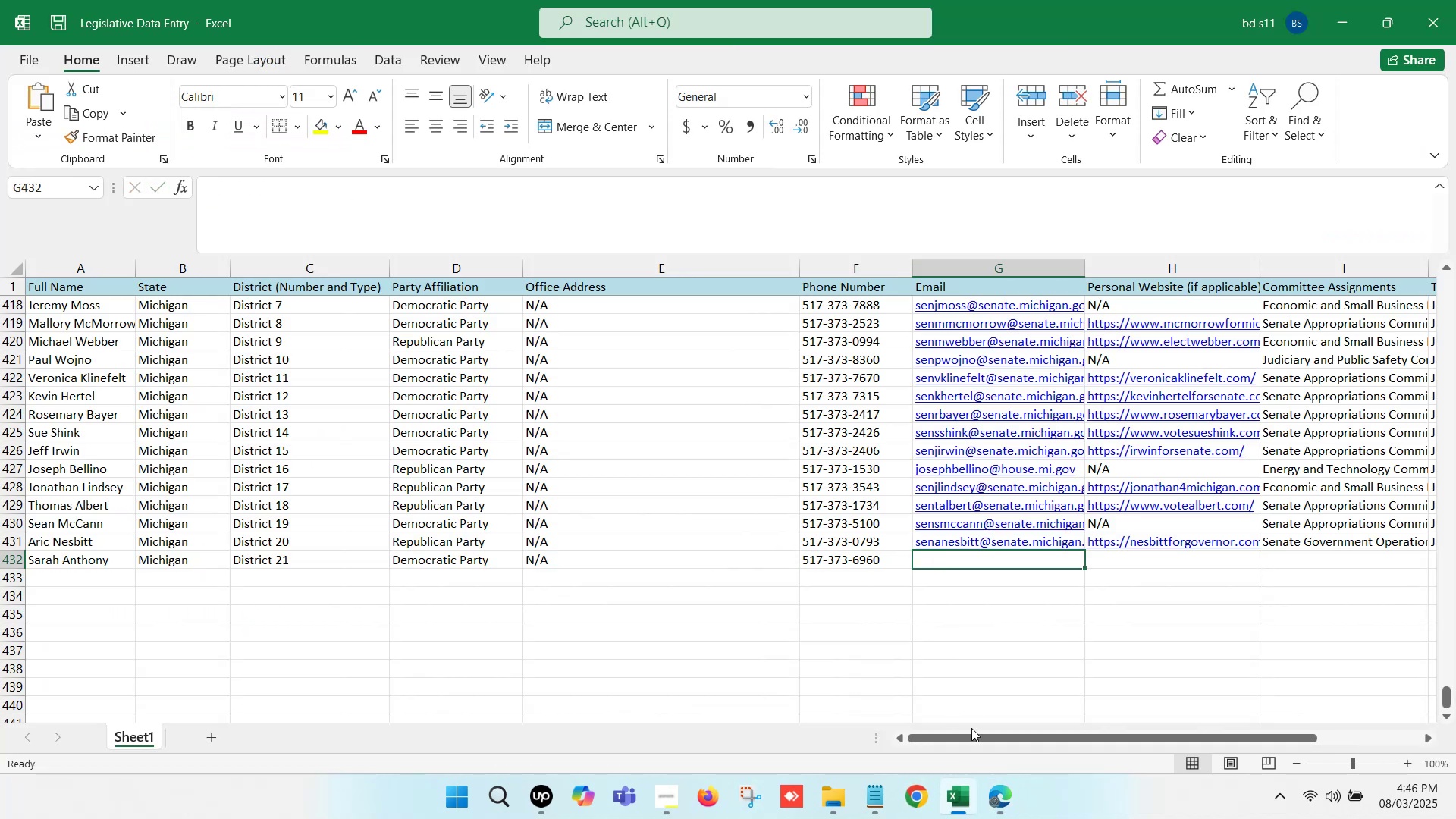 
left_click([999, 787])
 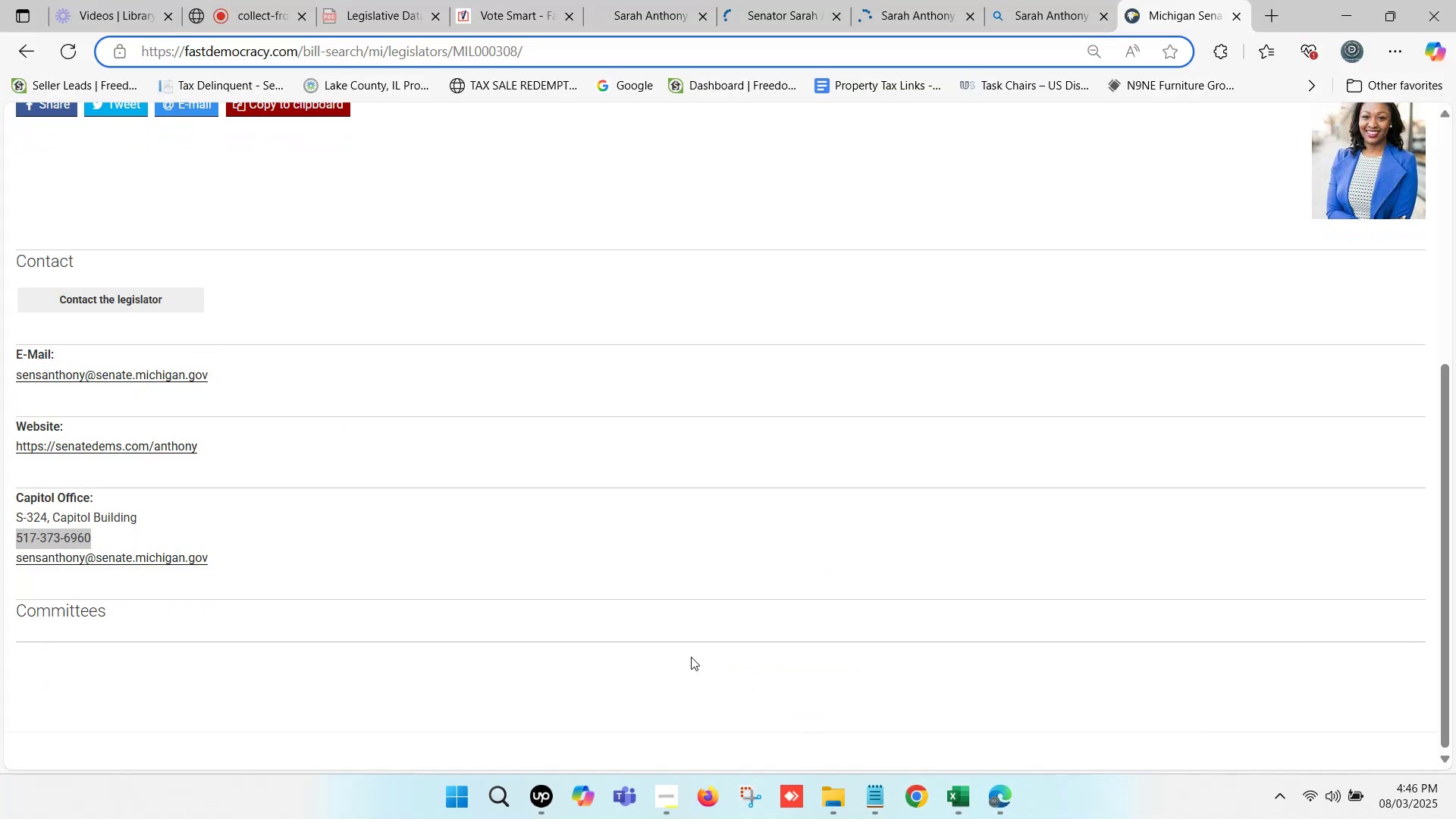 
left_click_drag(start_coordinate=[240, 561], to_coordinate=[13, 557])
 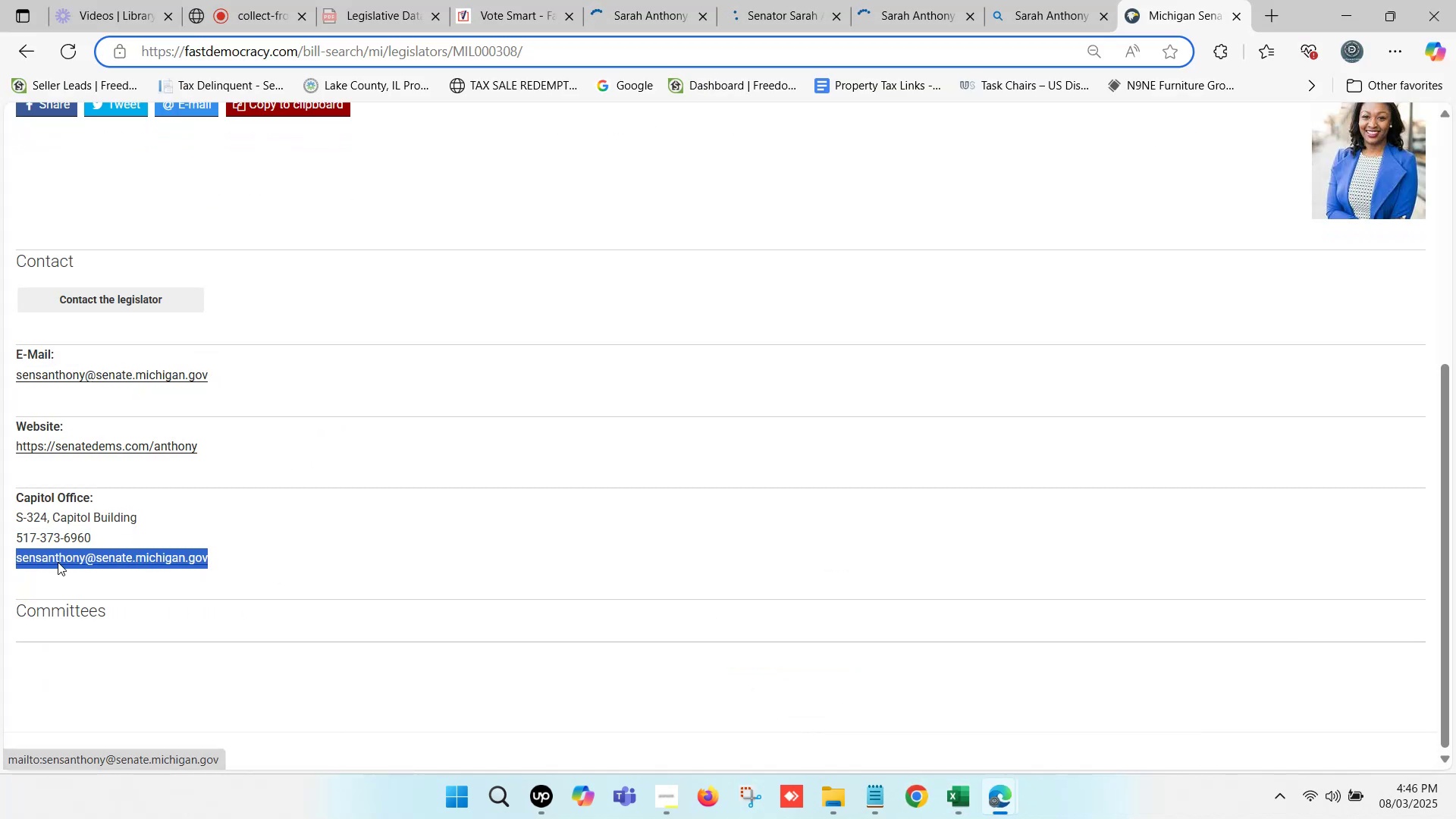 
key(Control+ControlLeft)
 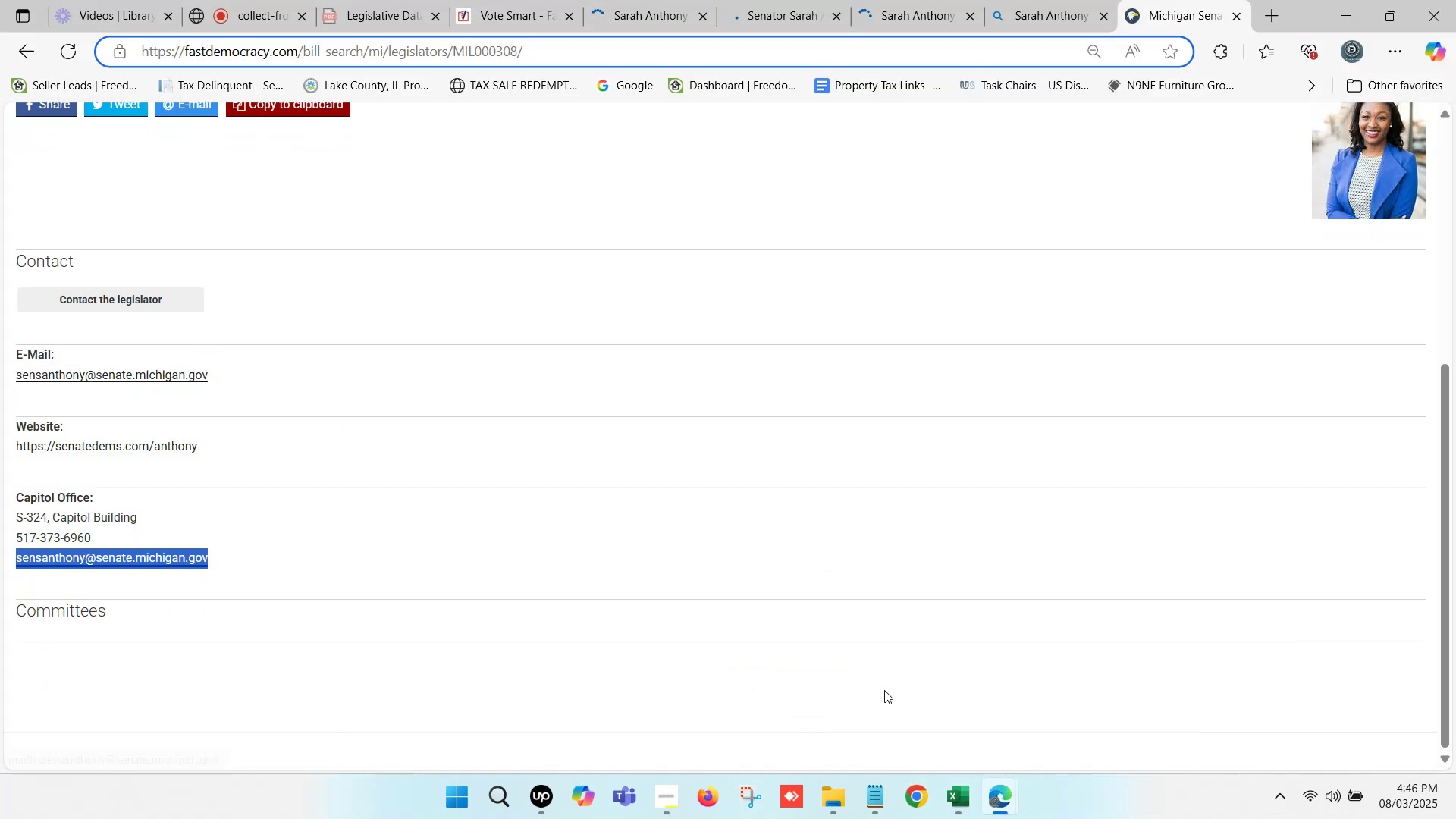 
key(Control+C)
 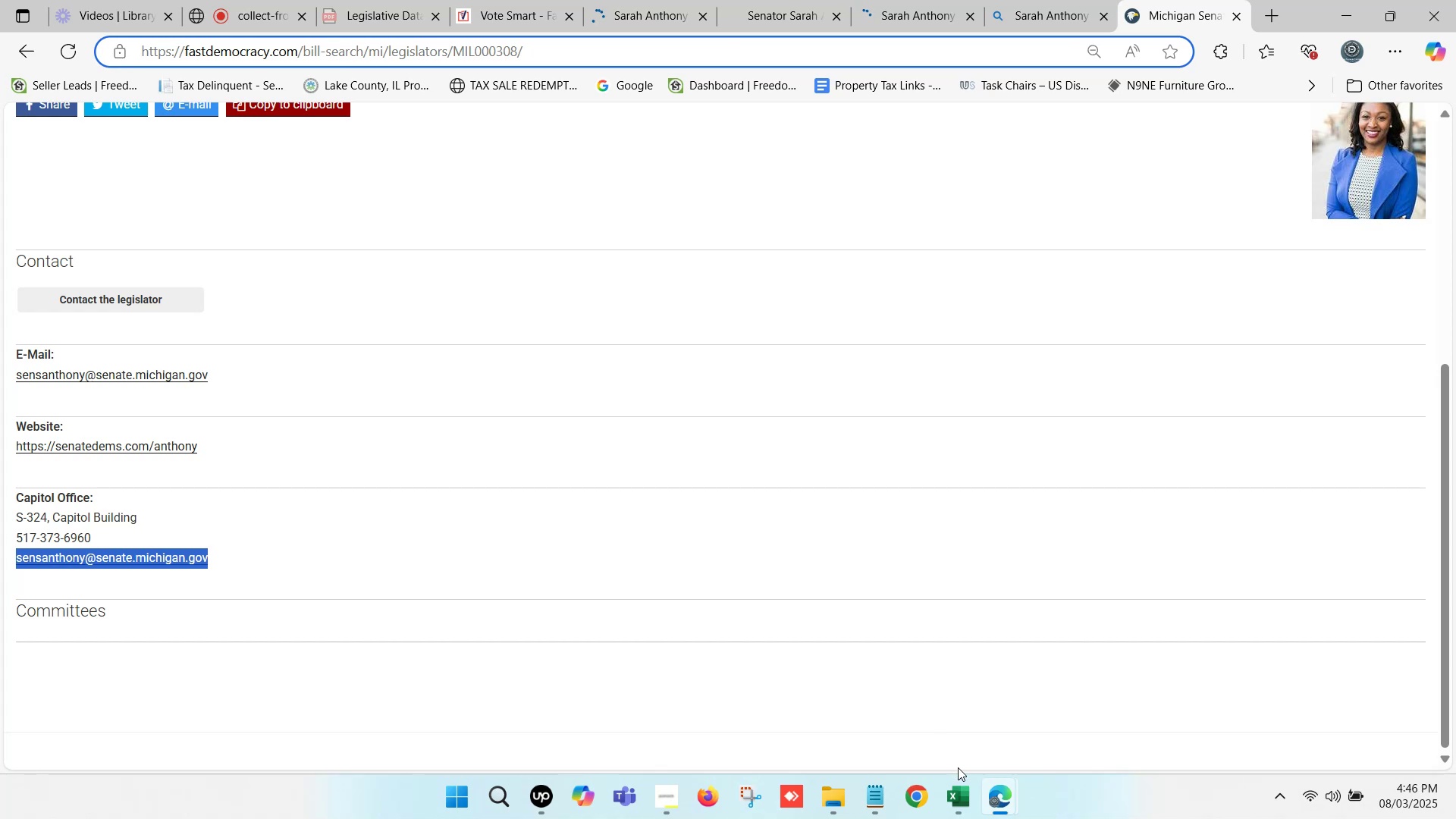 
left_click([961, 792])
 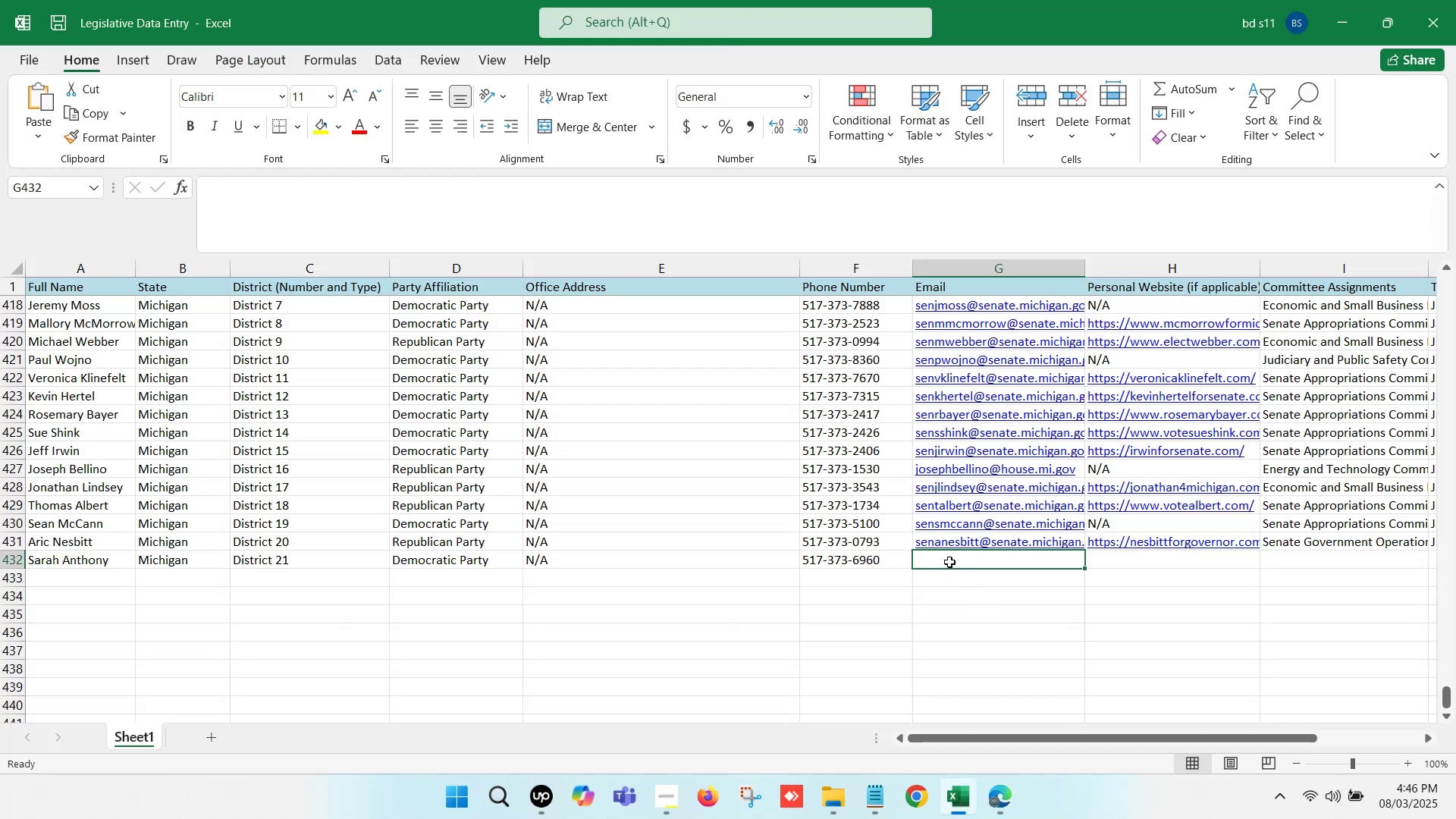 
double_click([949, 562])
 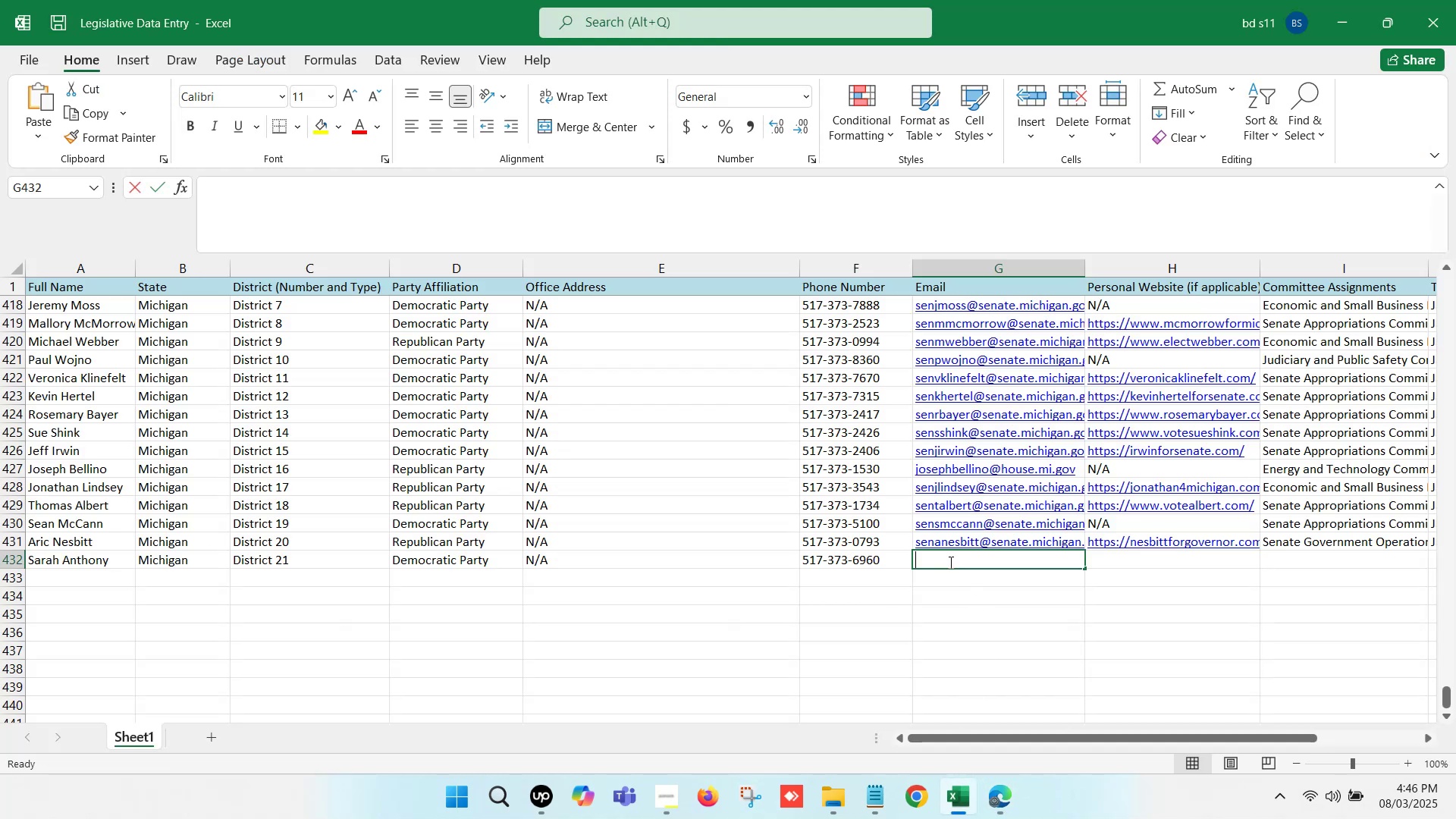 
key(Control+ControlLeft)
 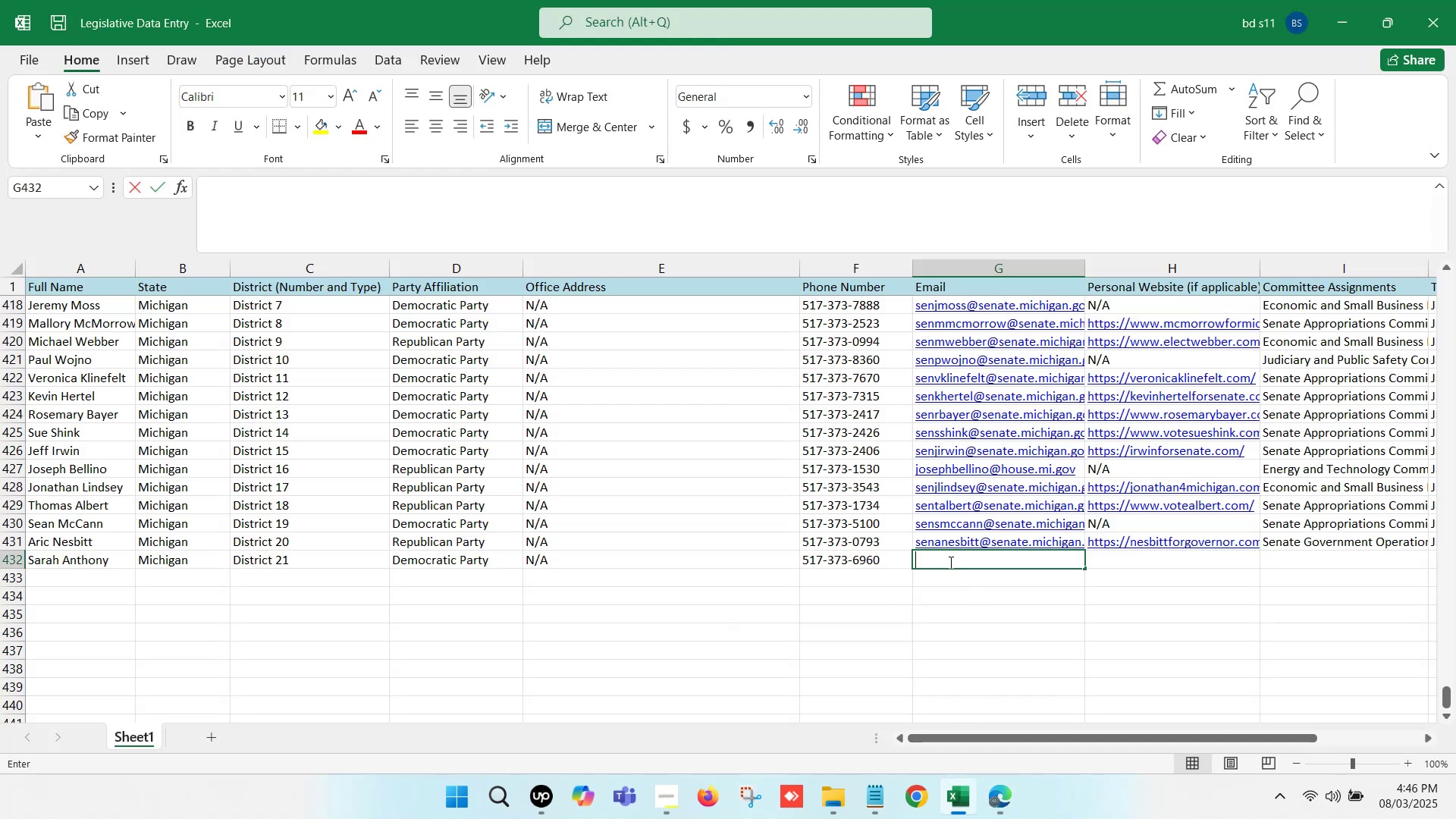 
key(Control+V)
 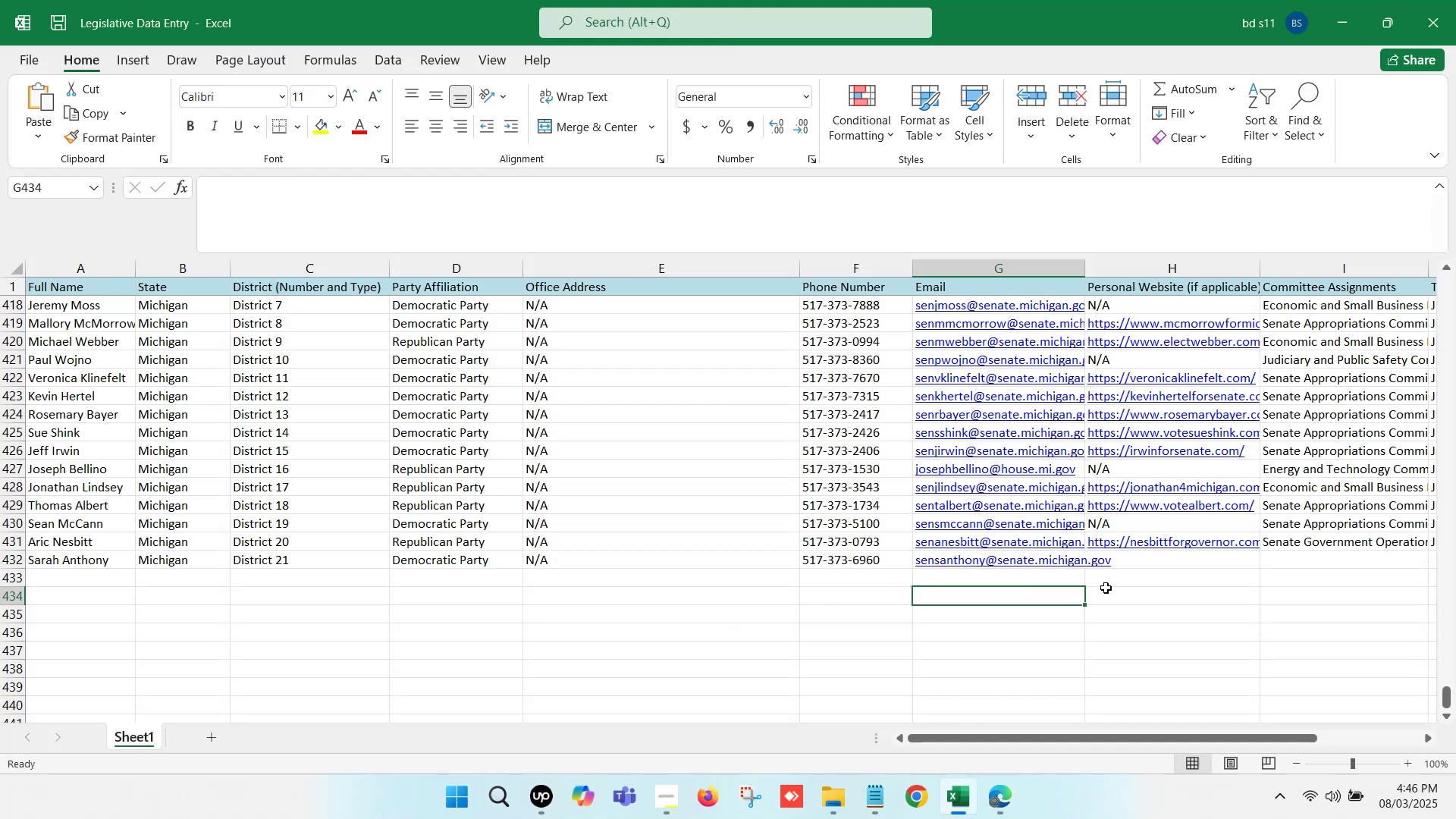 
left_click([1133, 560])
 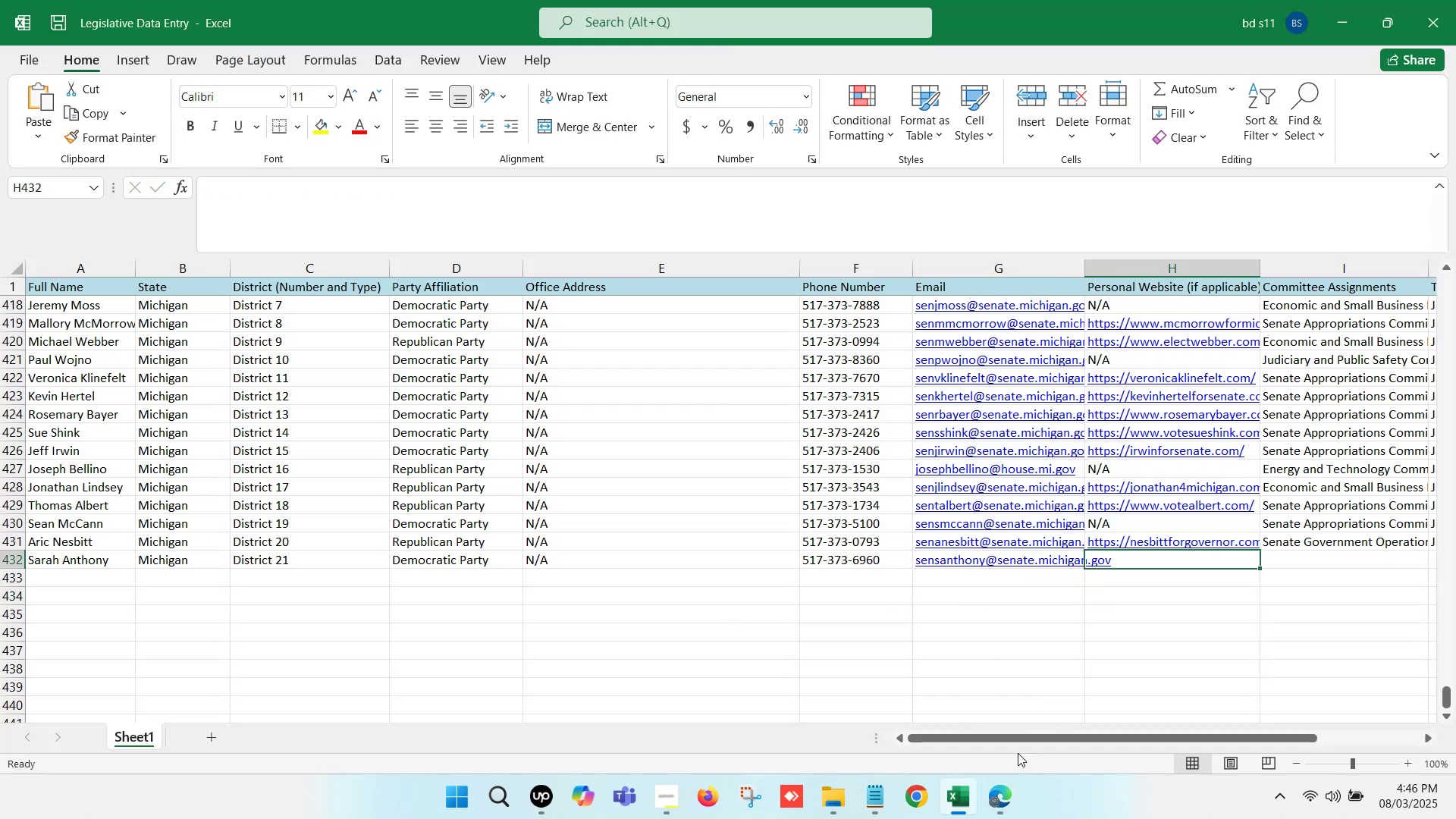 
left_click([1008, 791])
 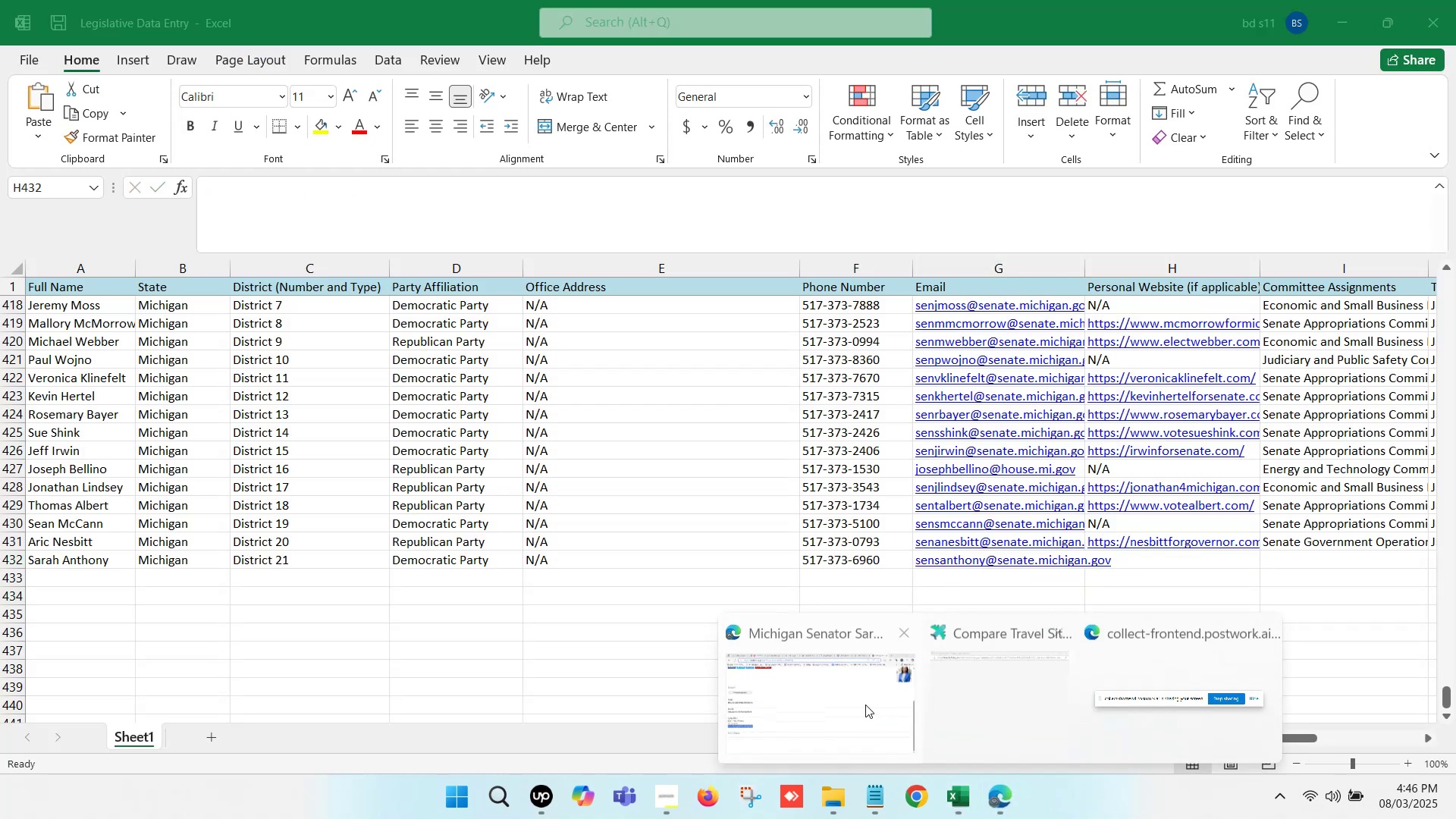 
left_click([861, 701])
 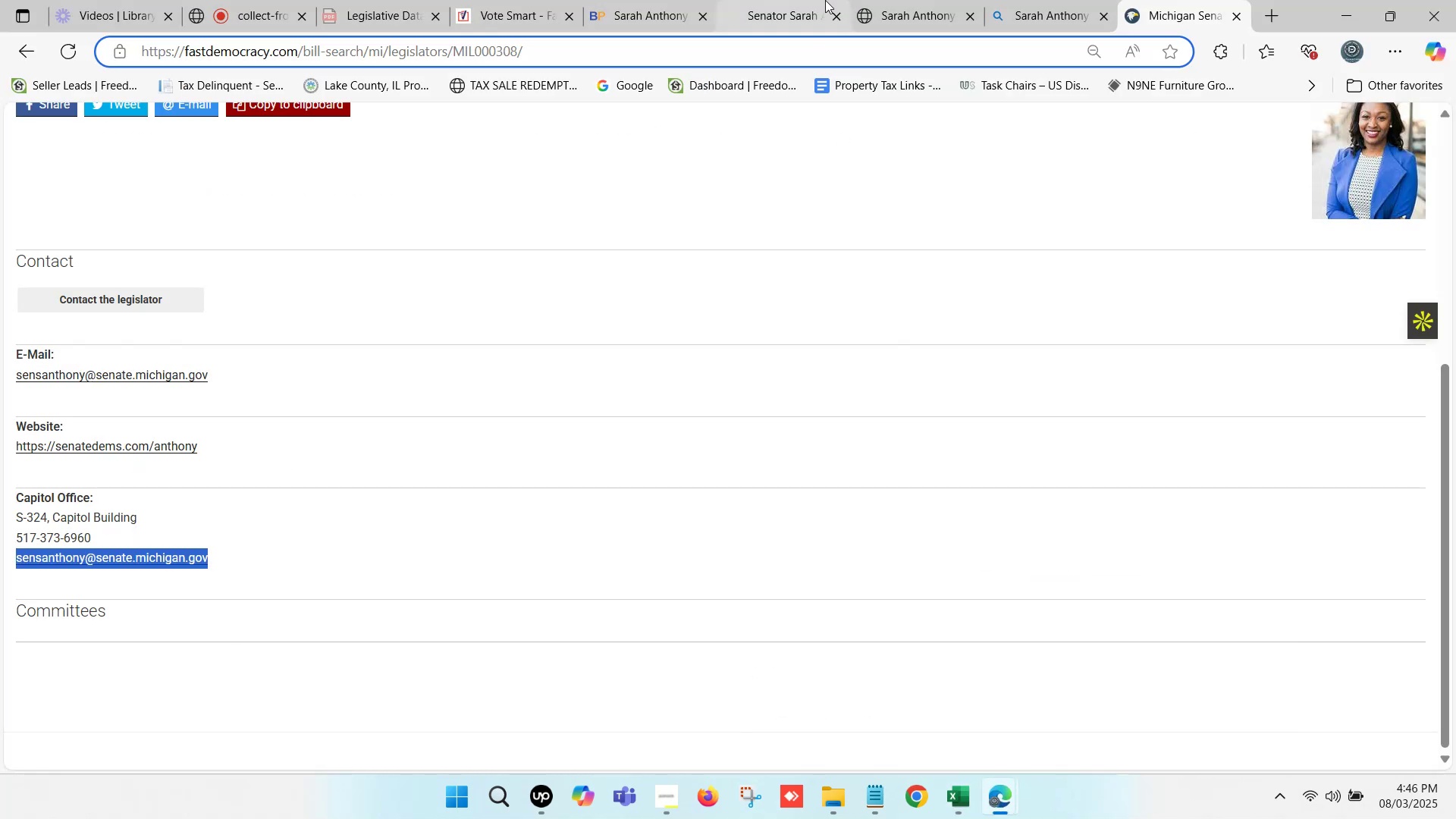 
left_click([815, 0])
 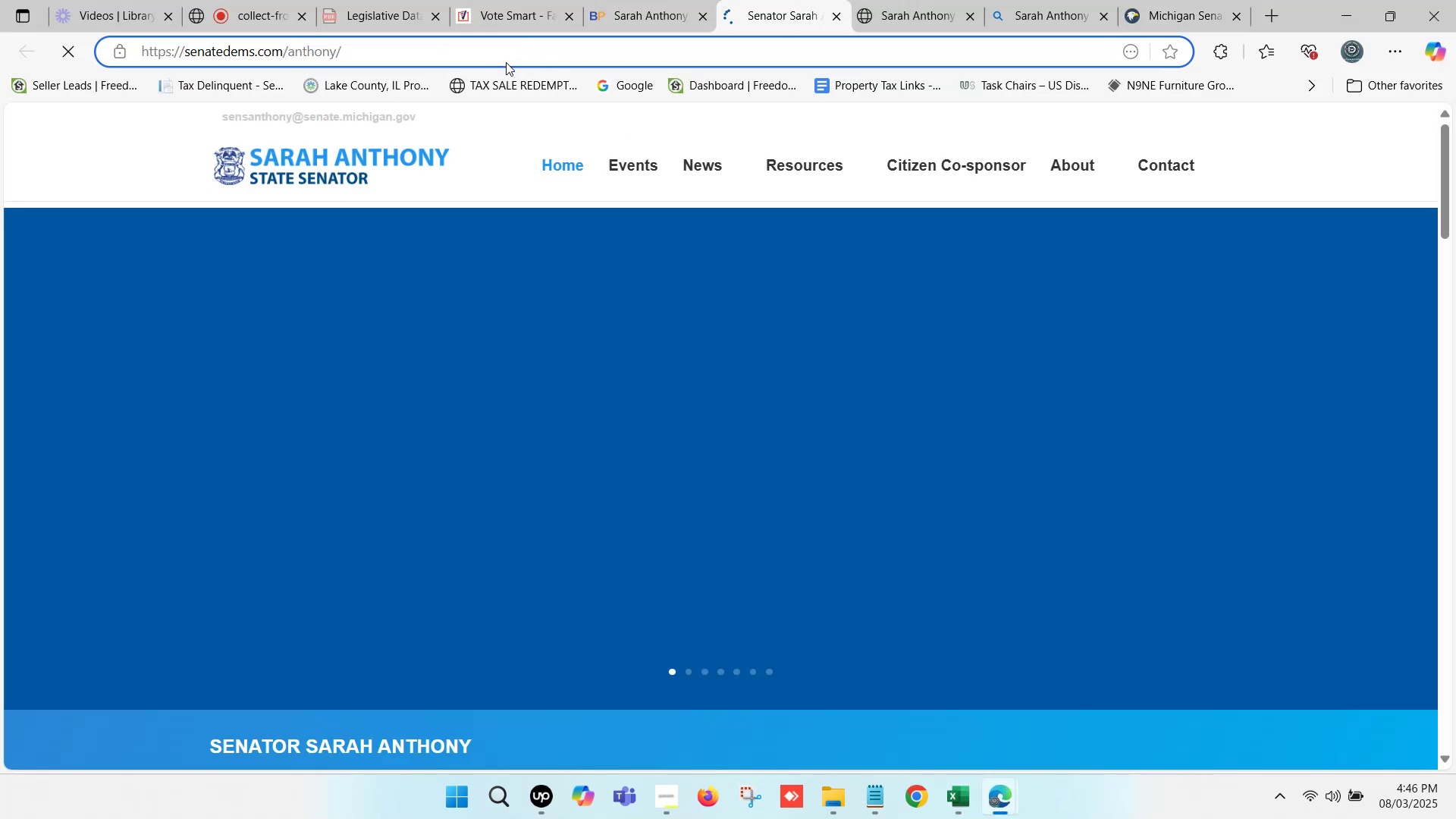 
left_click([450, 61])
 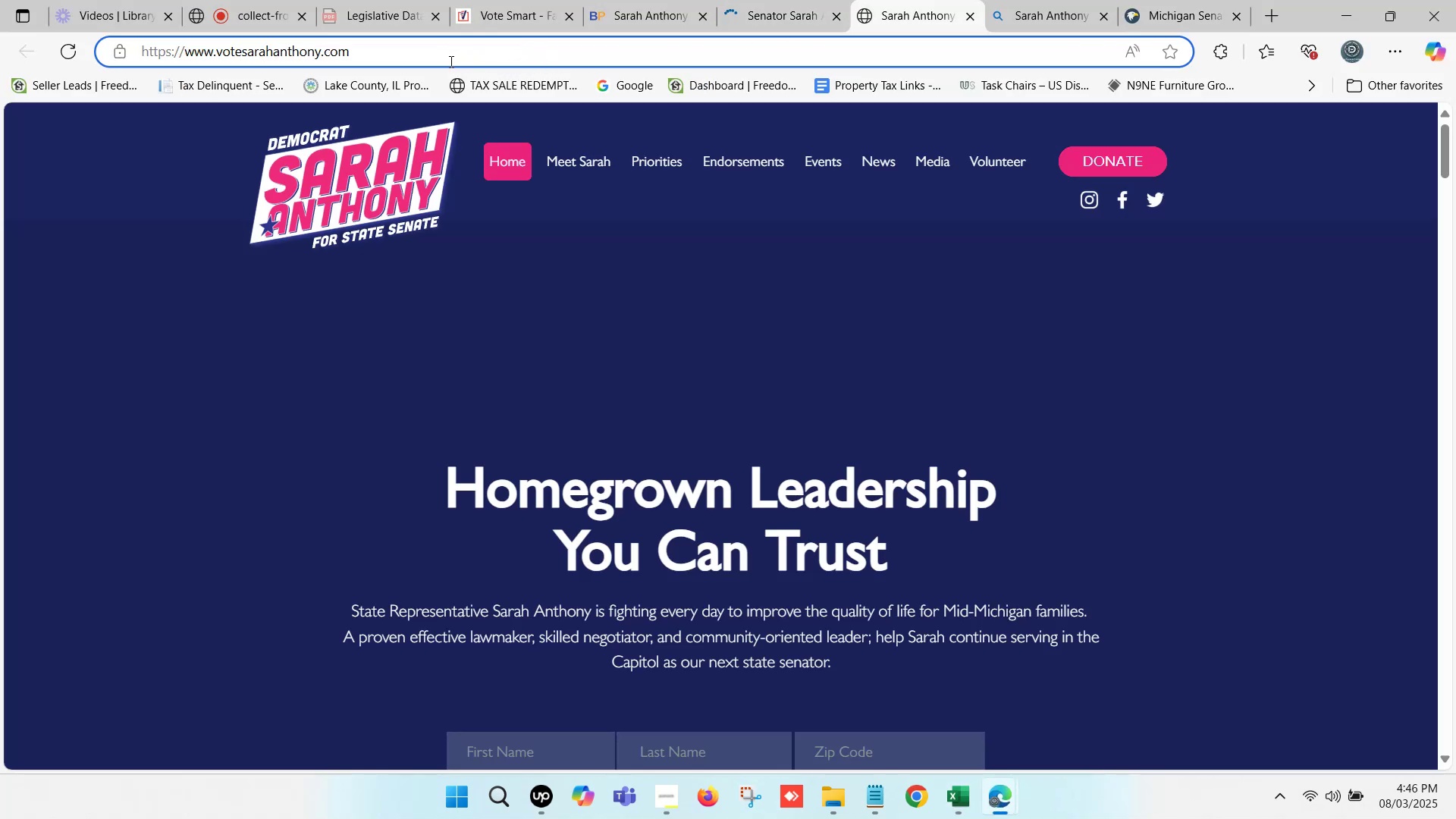 
key(Control+C)
 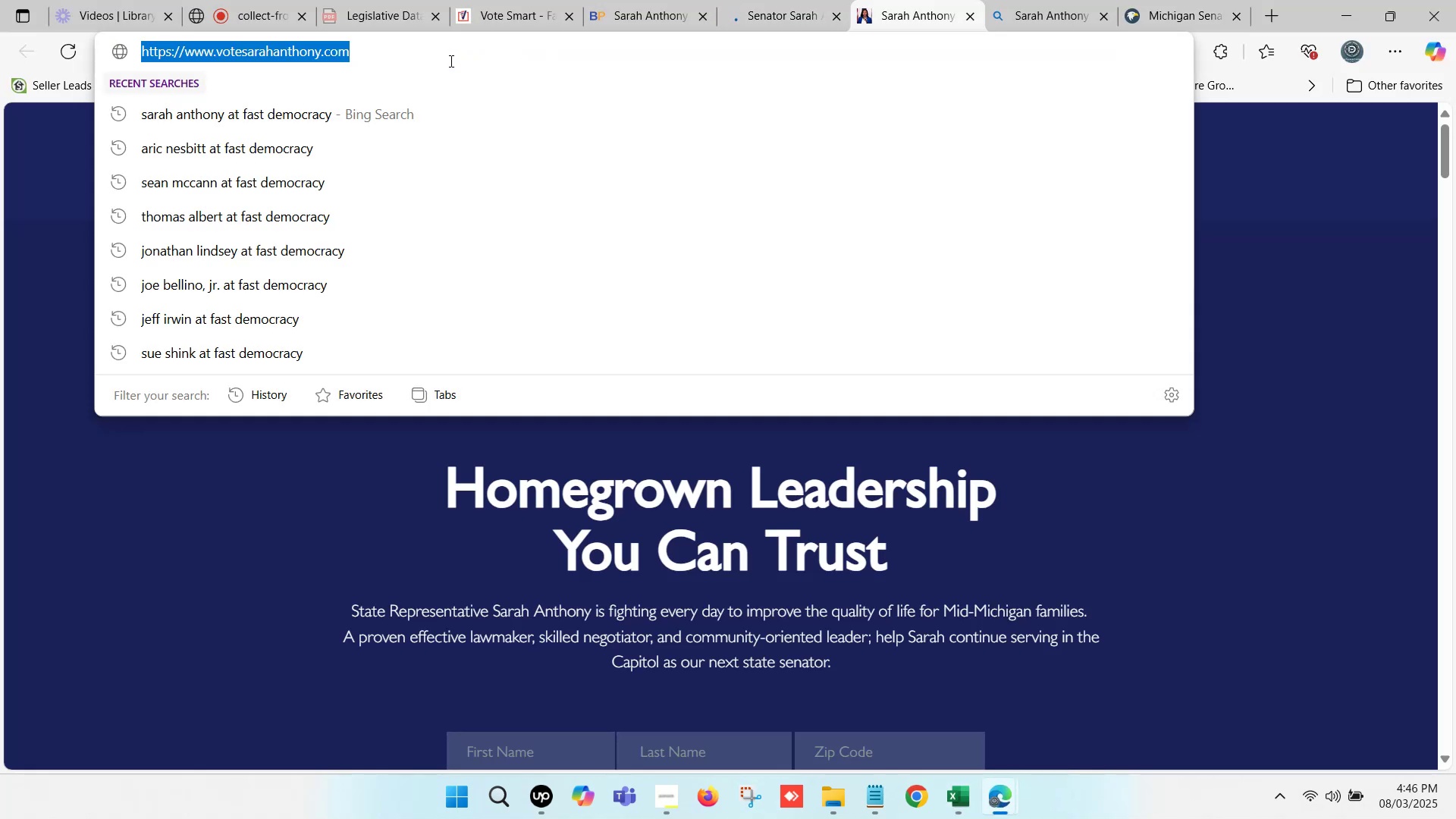 
key(Control+C)
 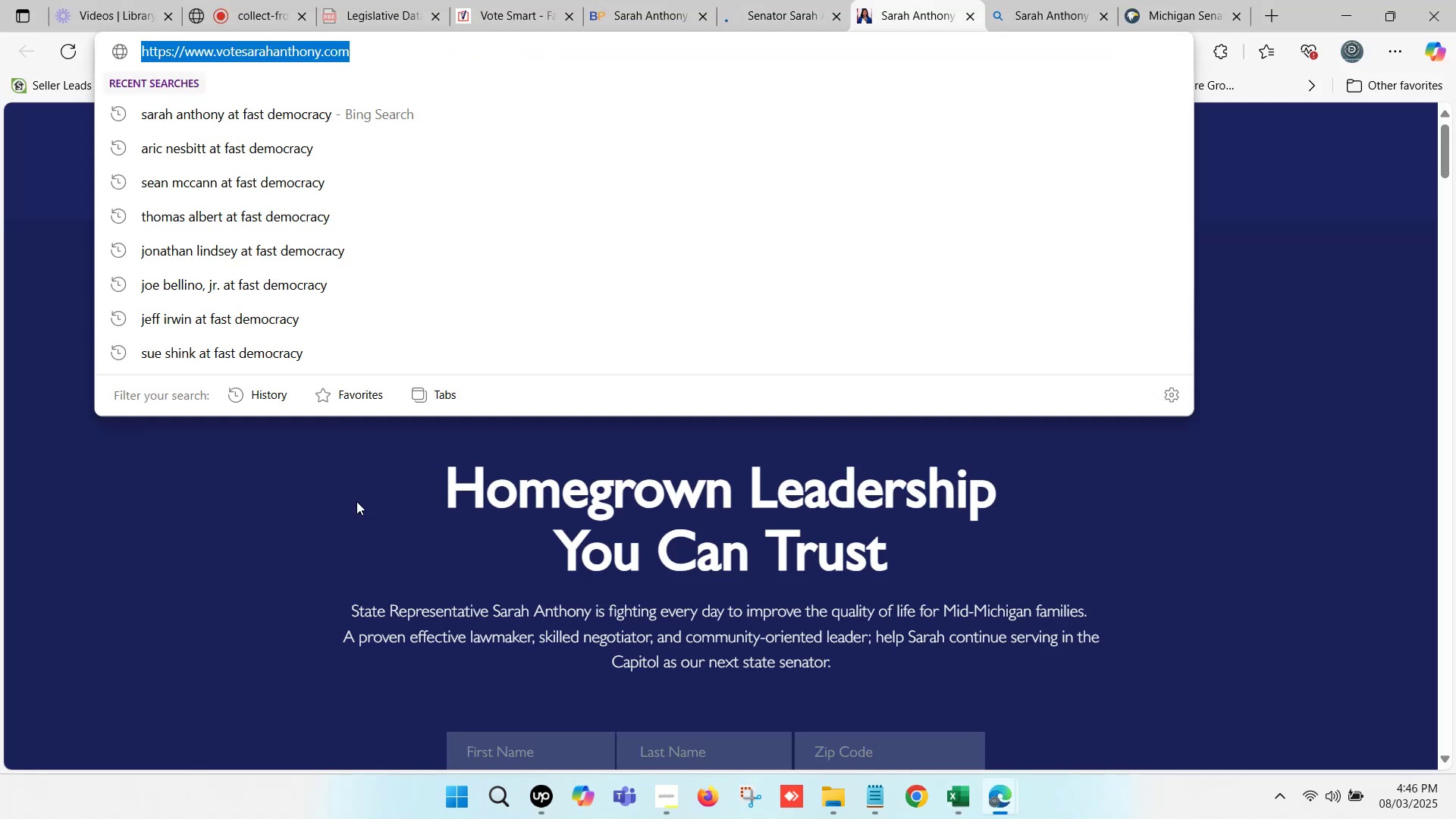 
left_click([356, 501])
 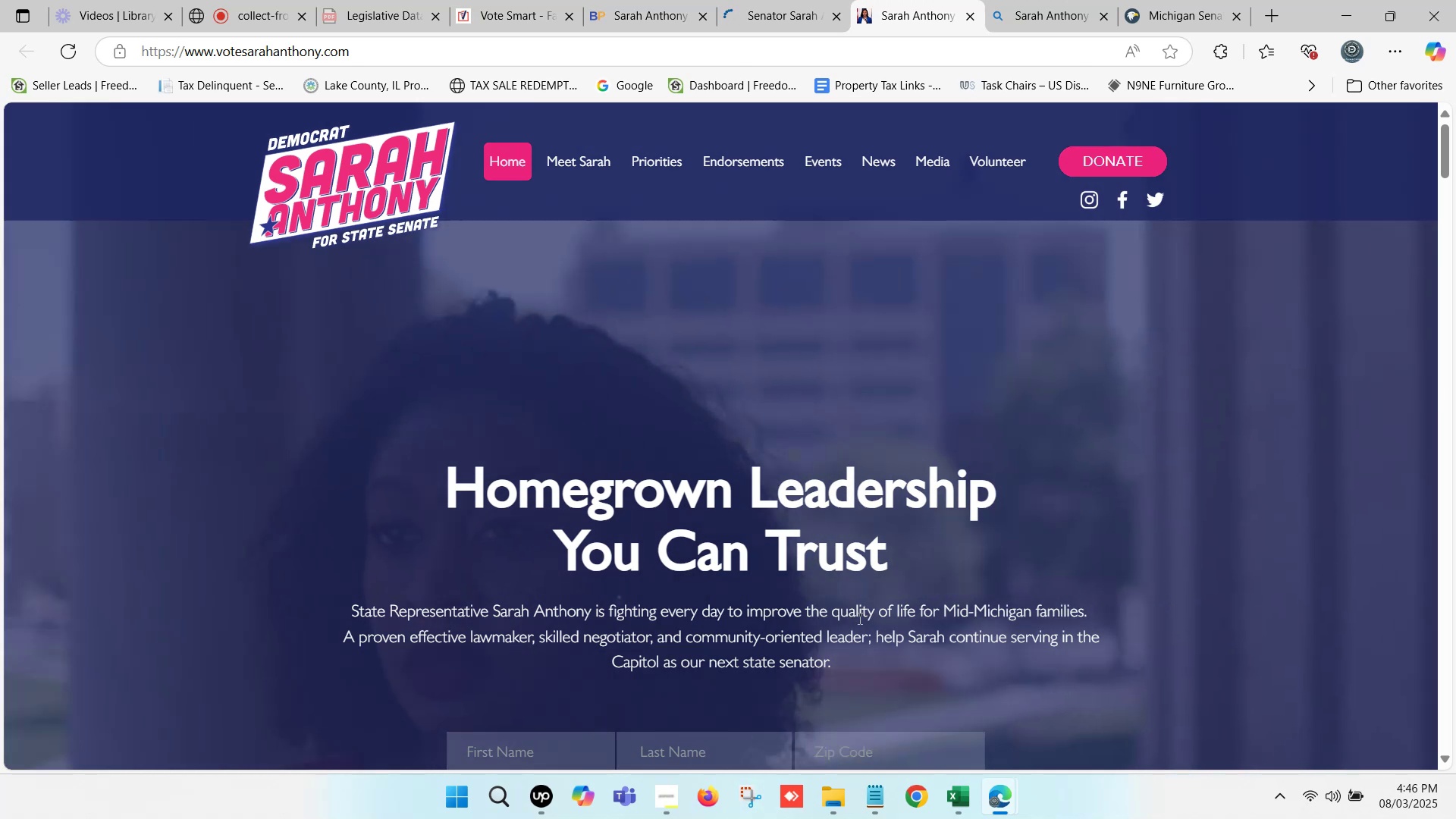 
left_click([946, 793])
 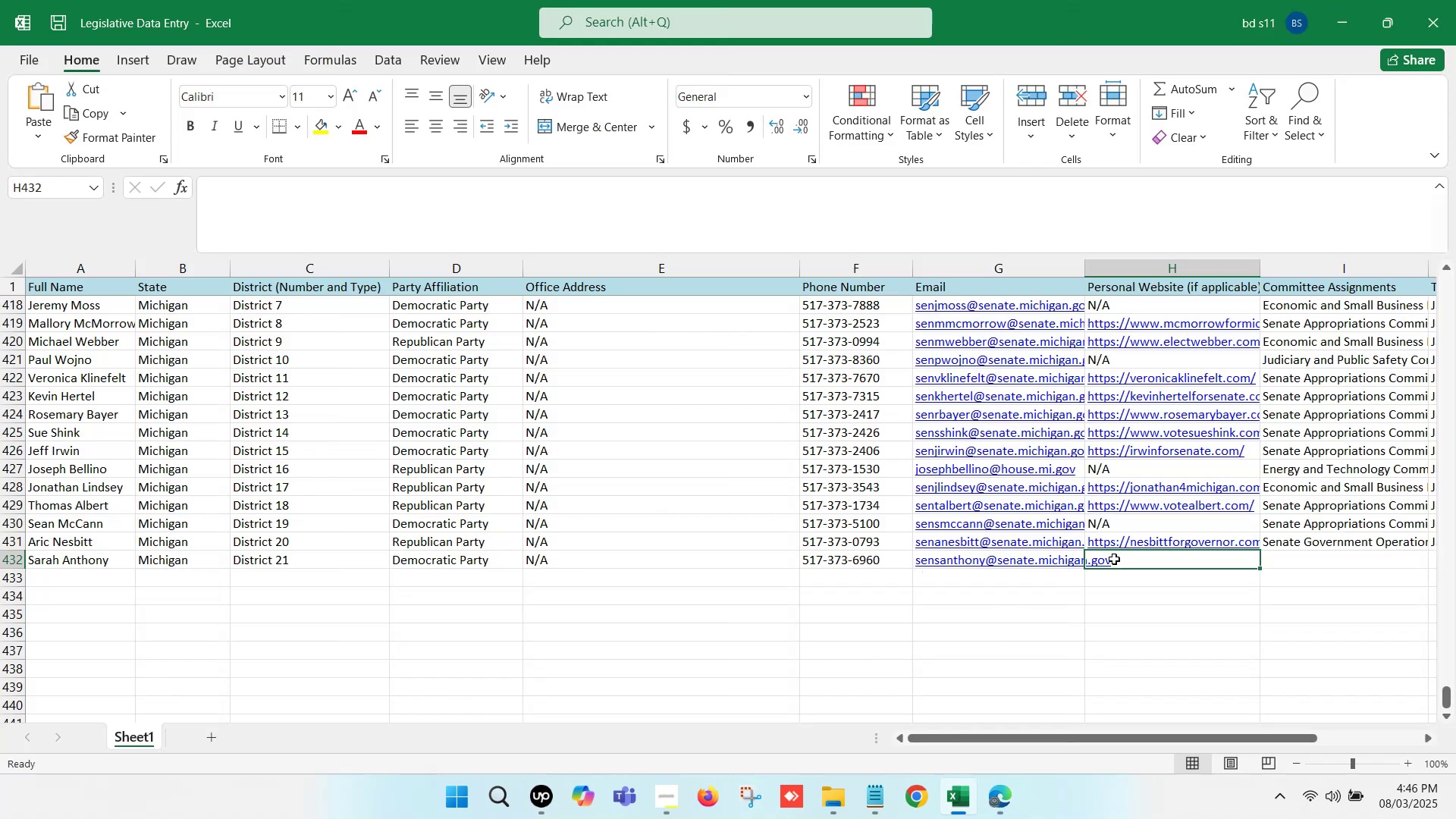 
double_click([1114, 562])
 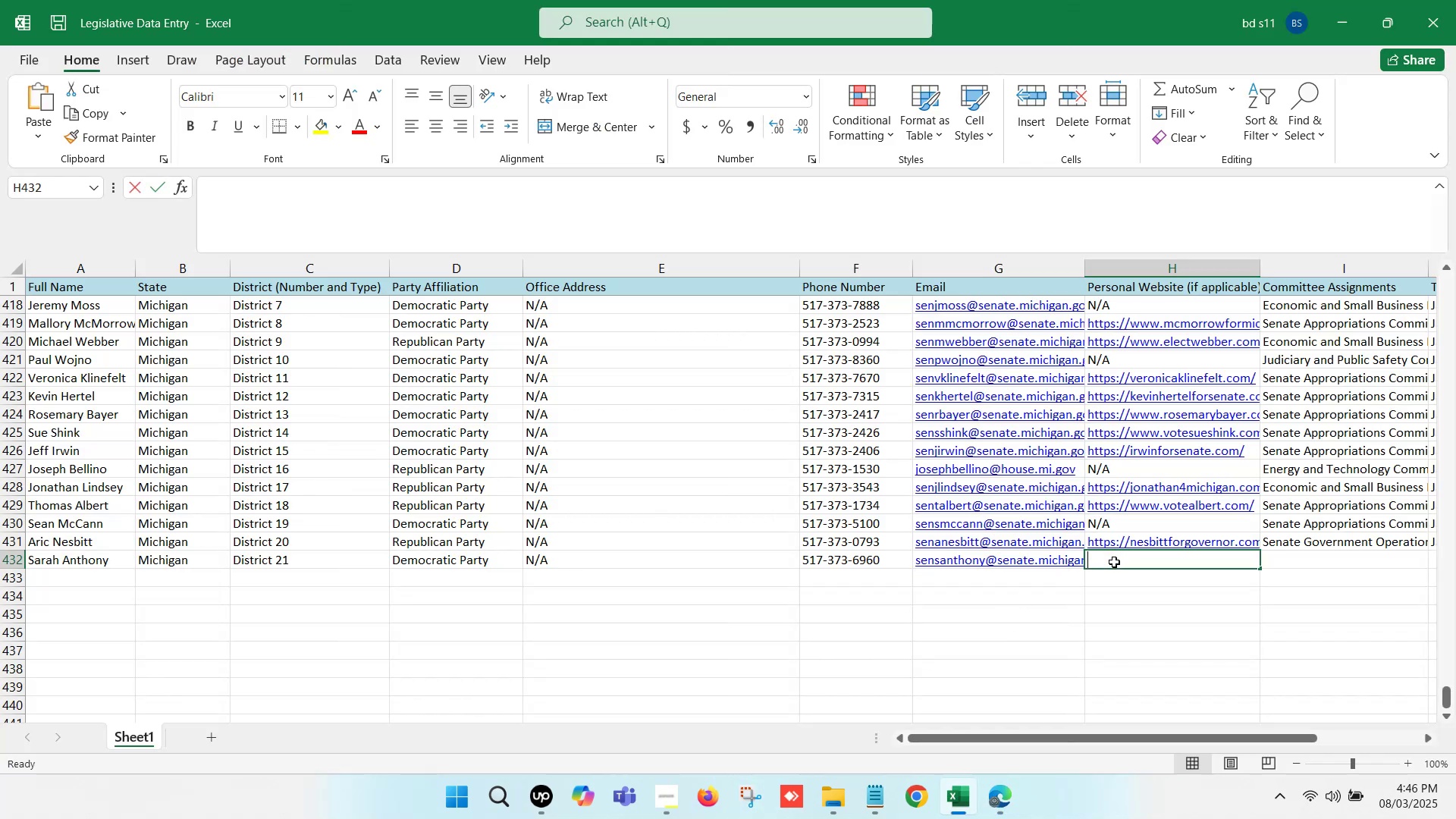 
key(Control+ControlLeft)
 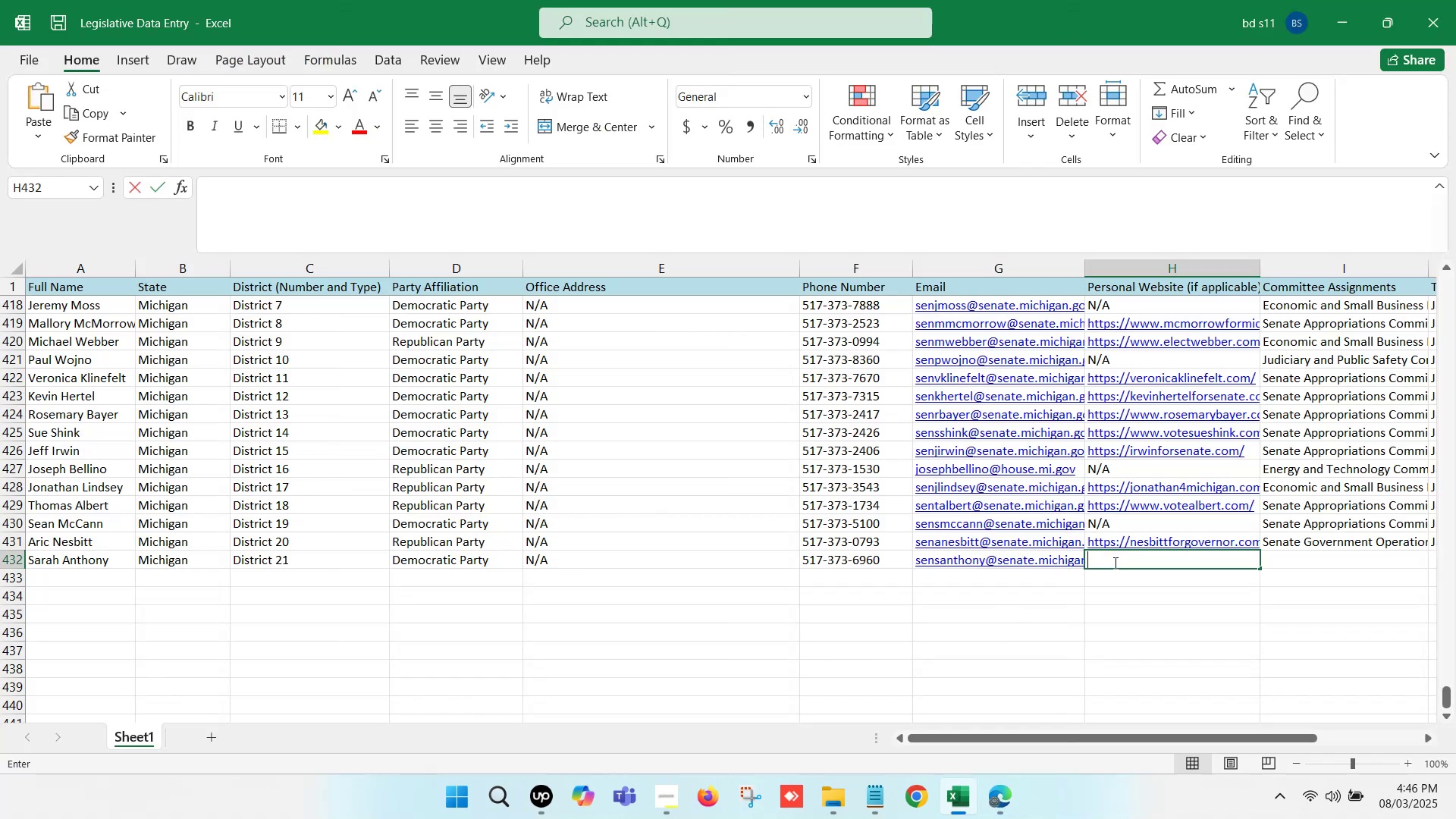 
key(Control+V)
 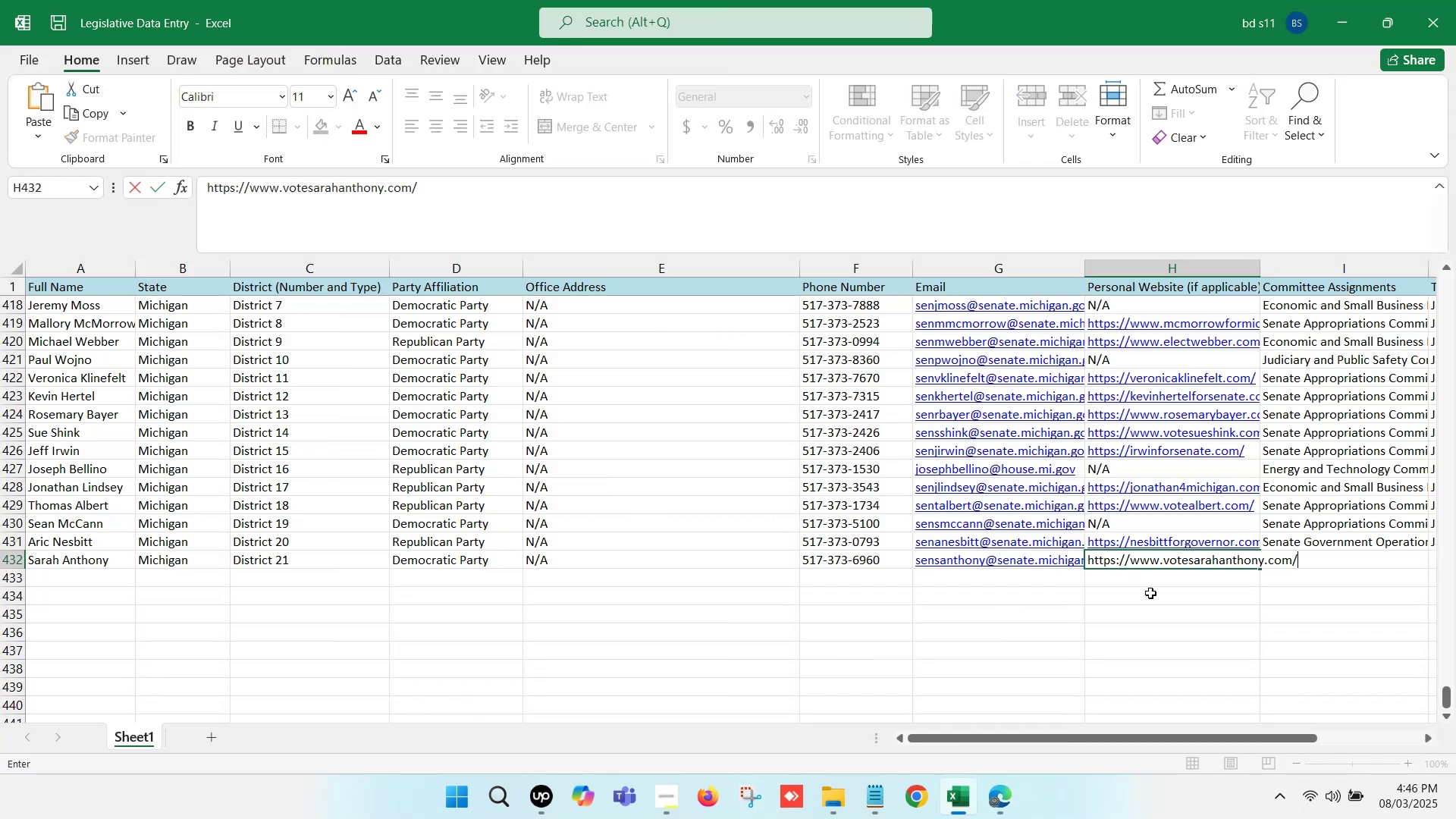 
left_click([1151, 595])
 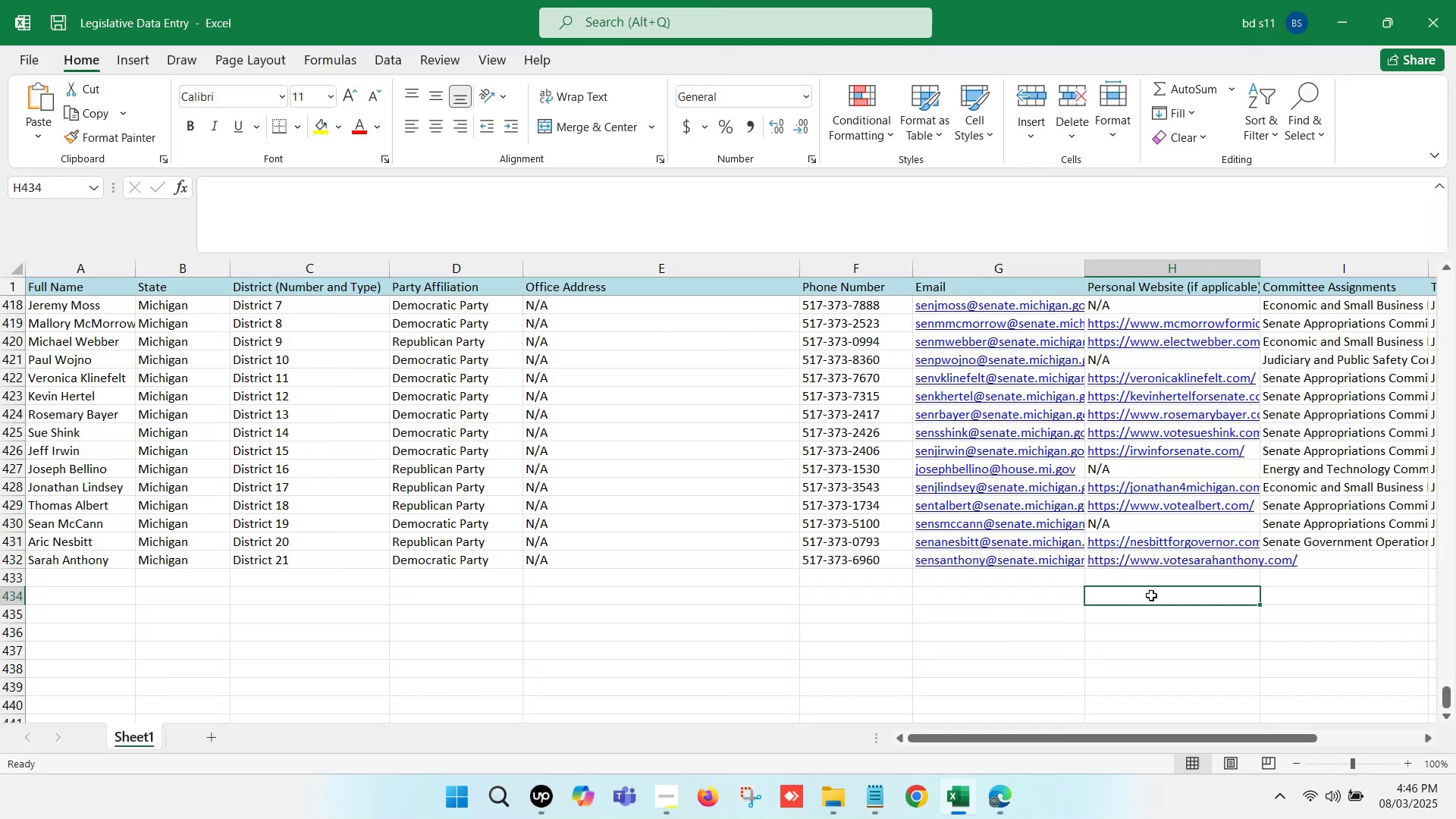 
key(ArrowRight)
 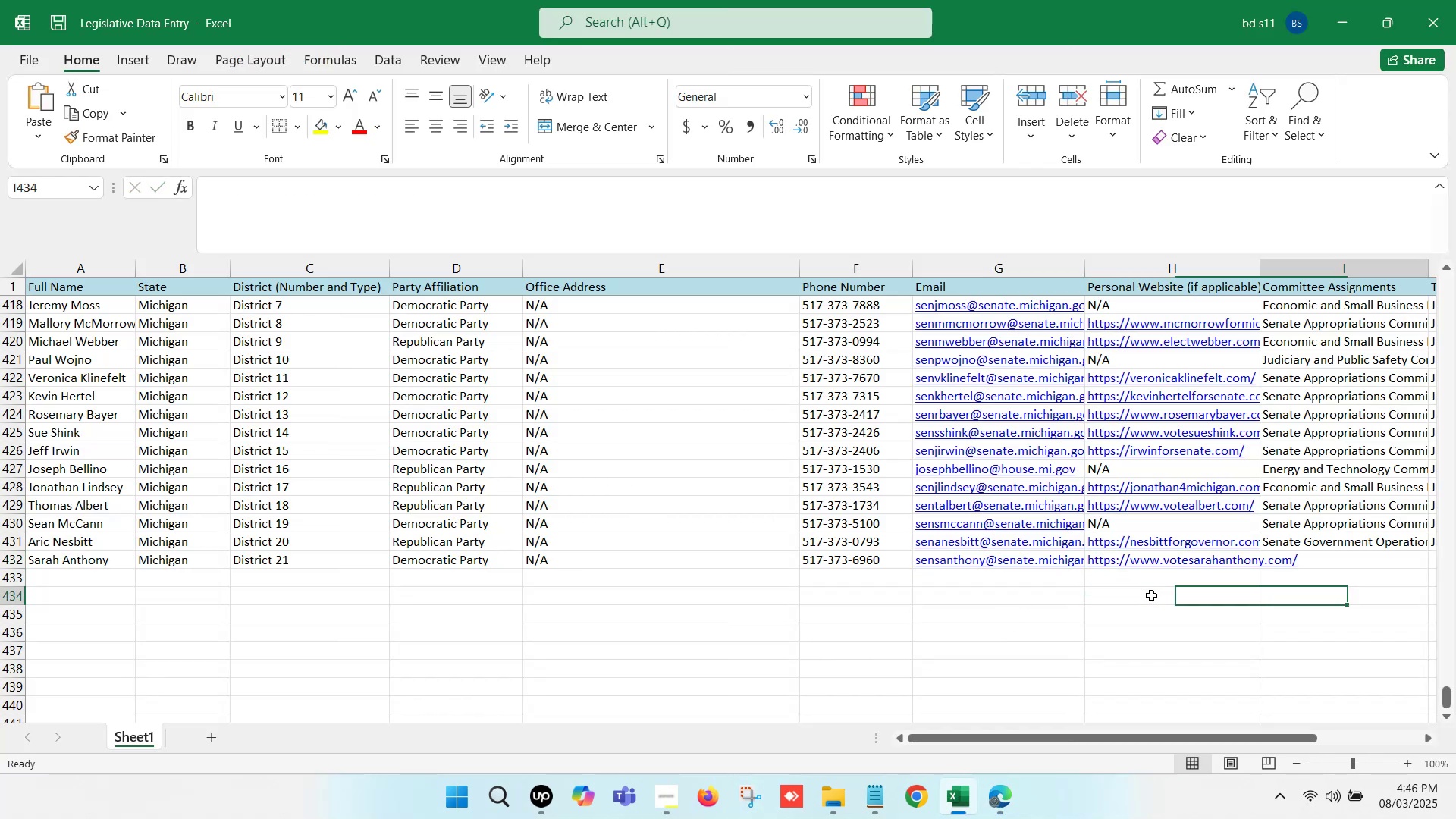 
key(ArrowRight)
 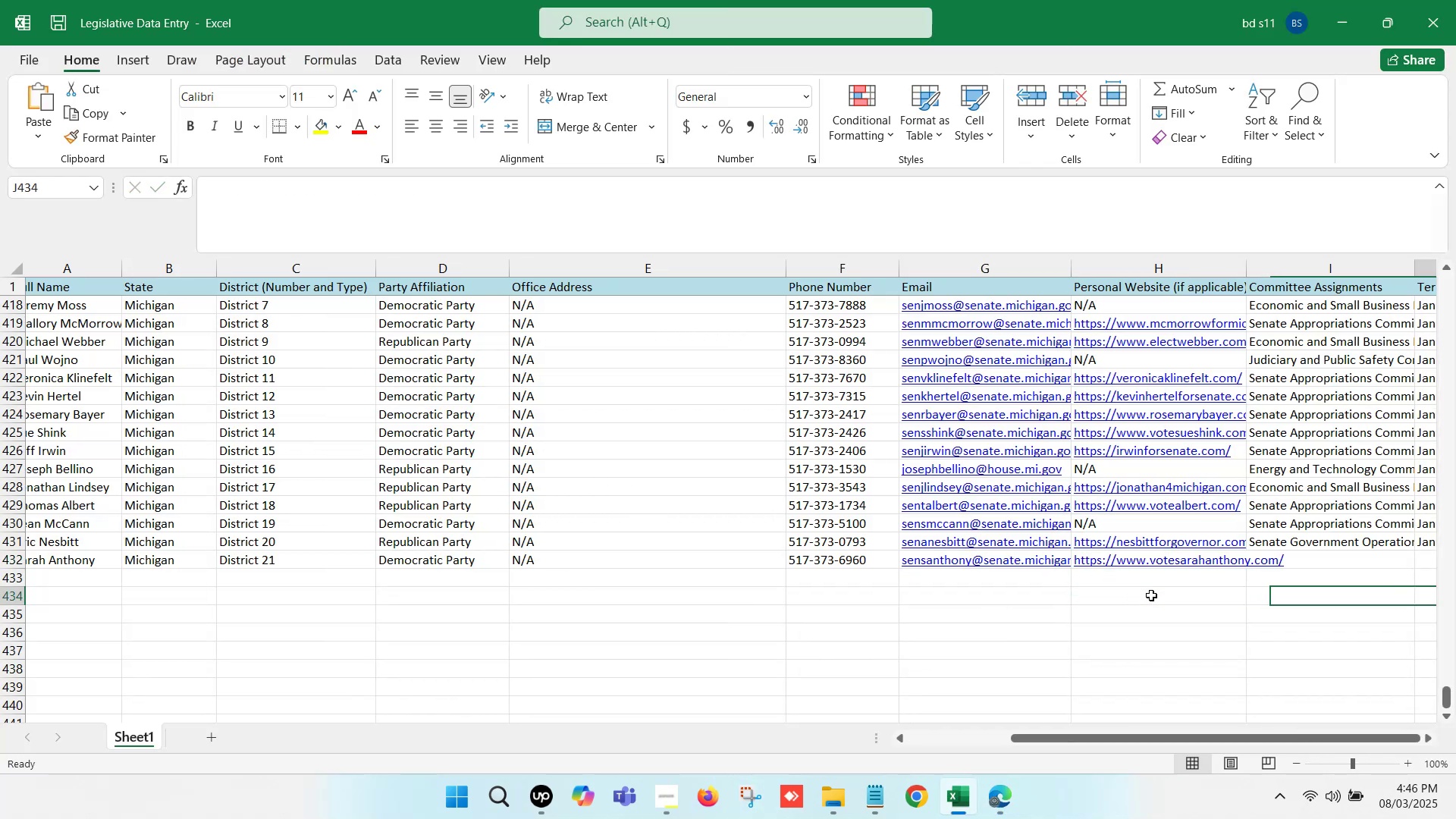 
key(ArrowRight)
 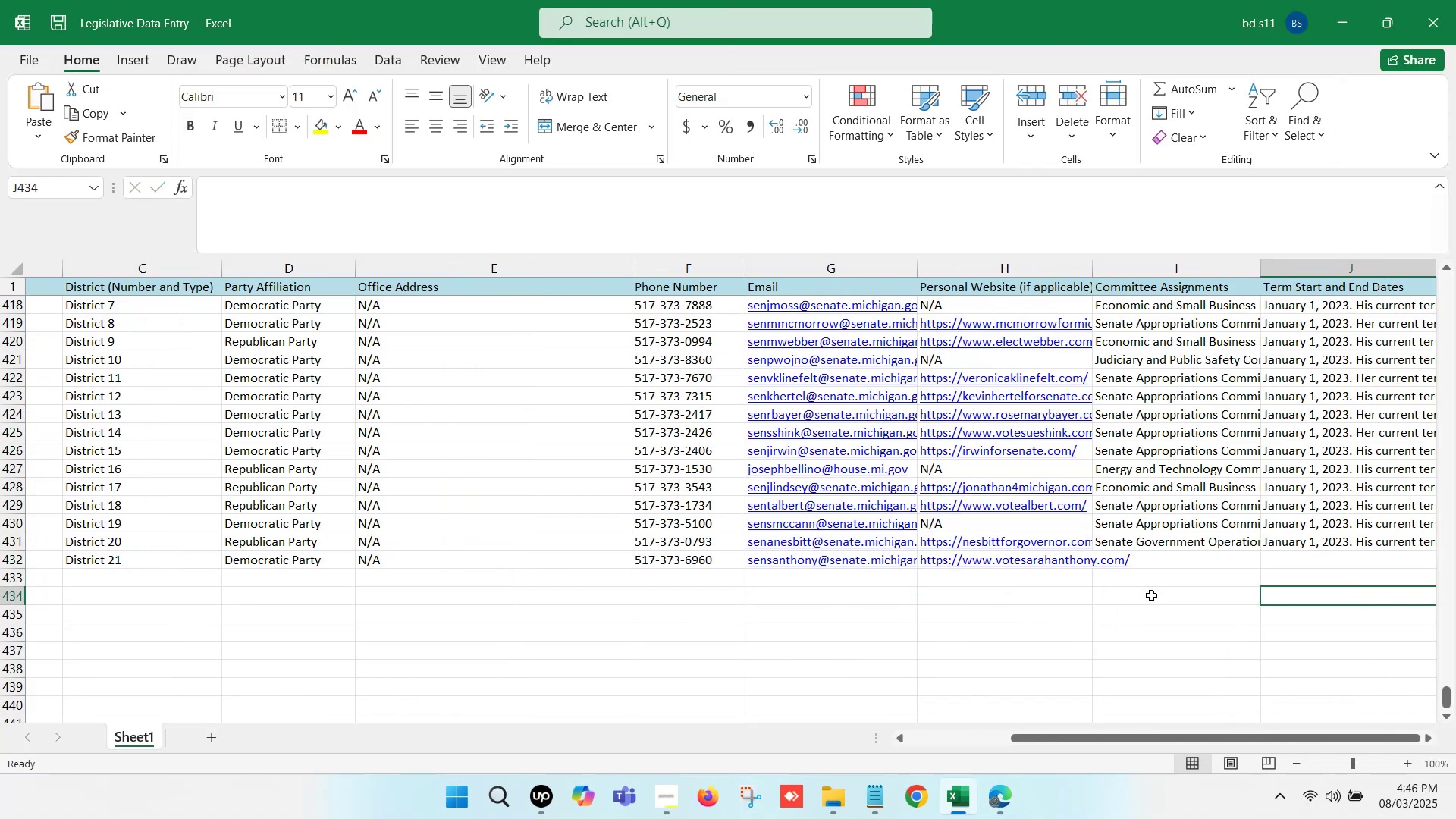 
key(ArrowRight)
 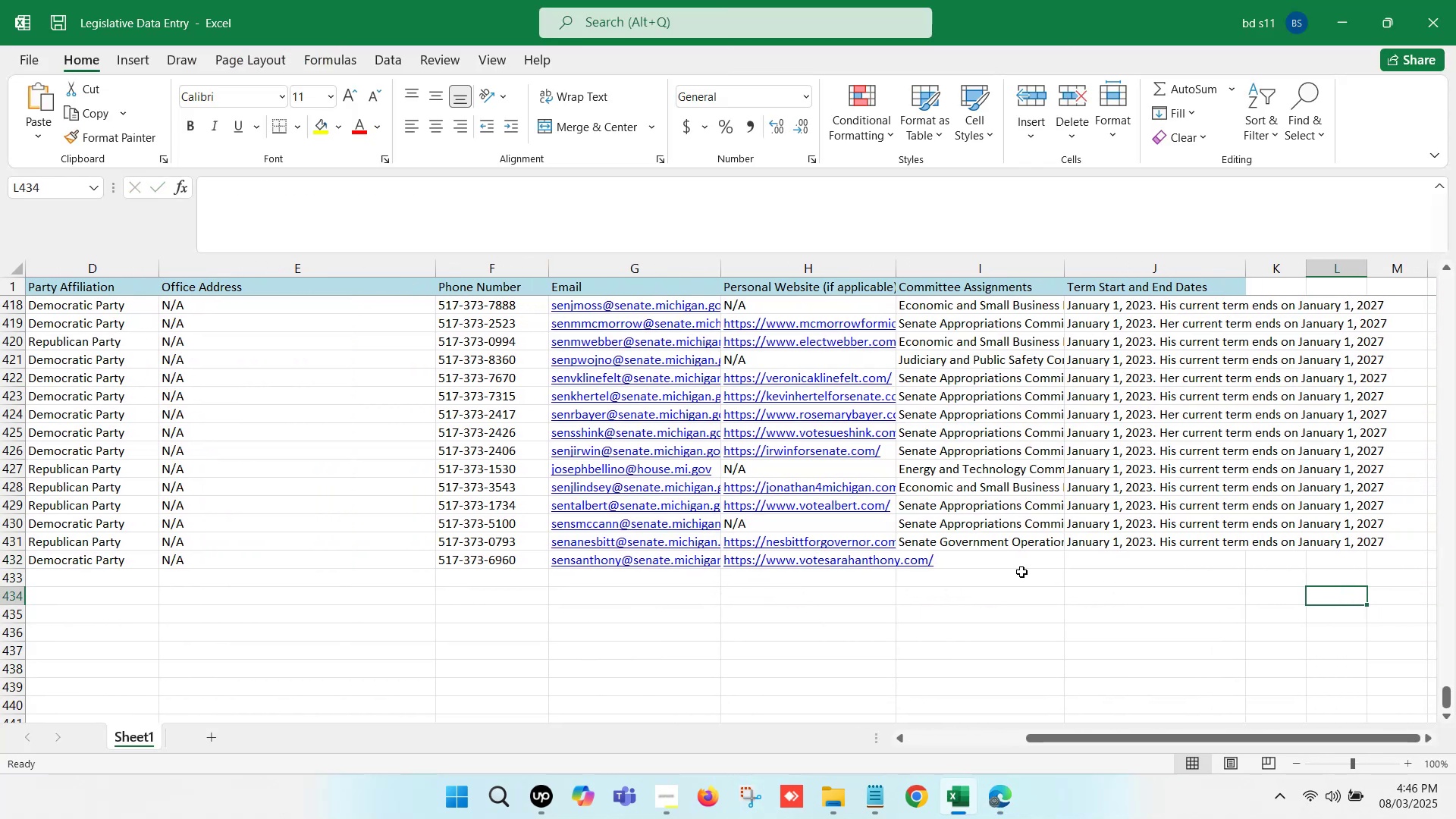 
left_click([952, 561])
 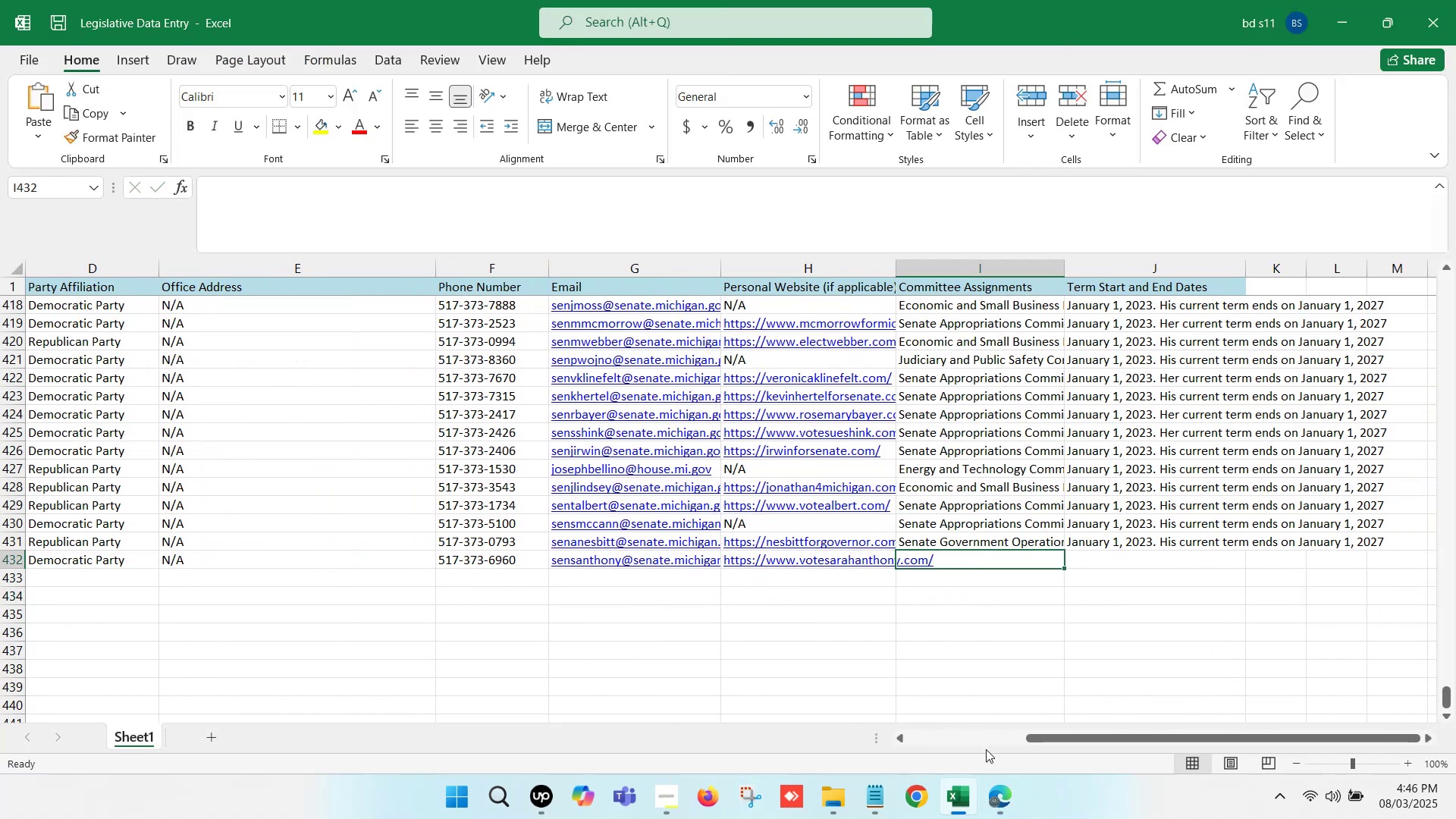 
left_click([994, 780])
 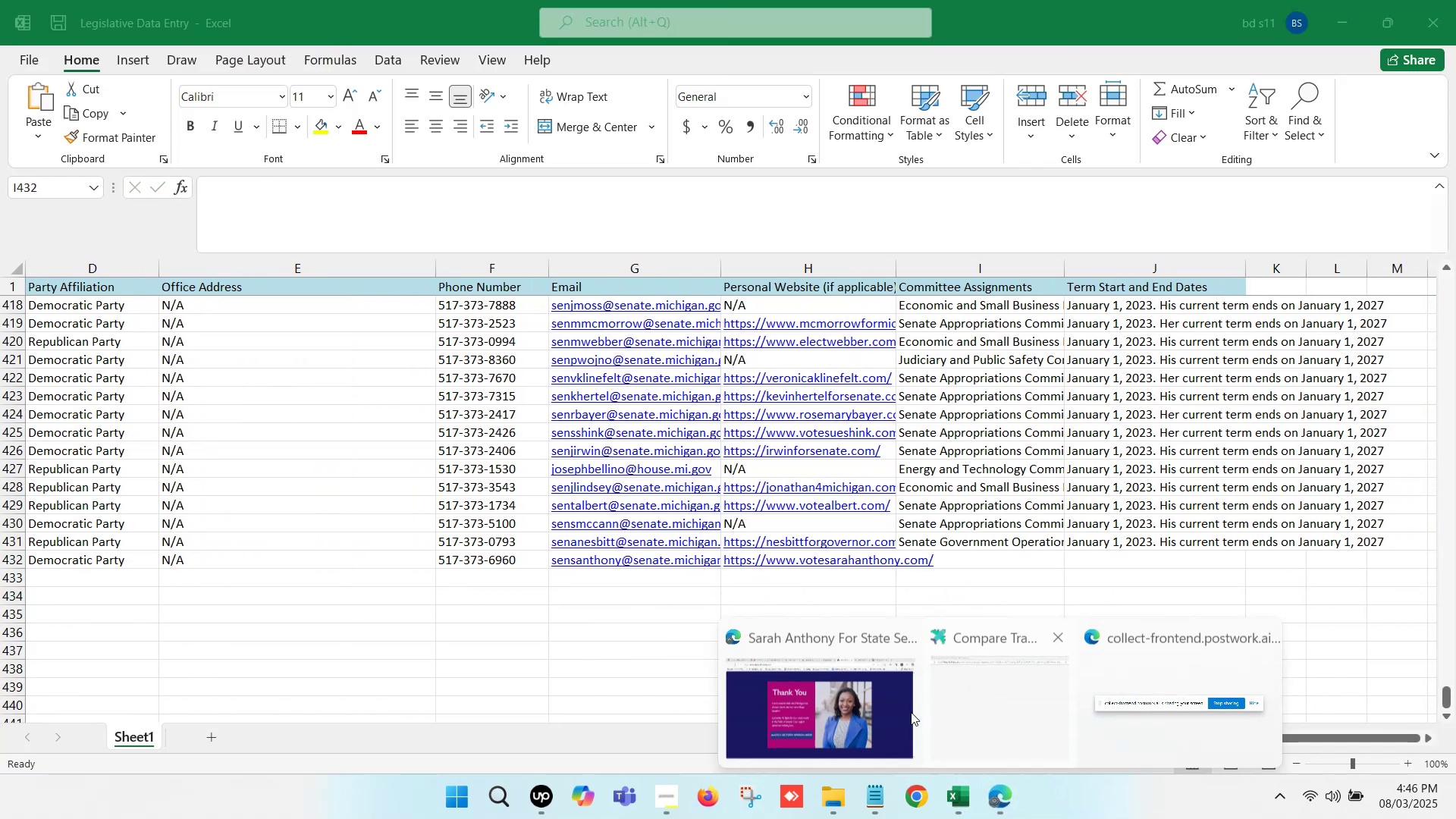 
left_click([821, 669])
 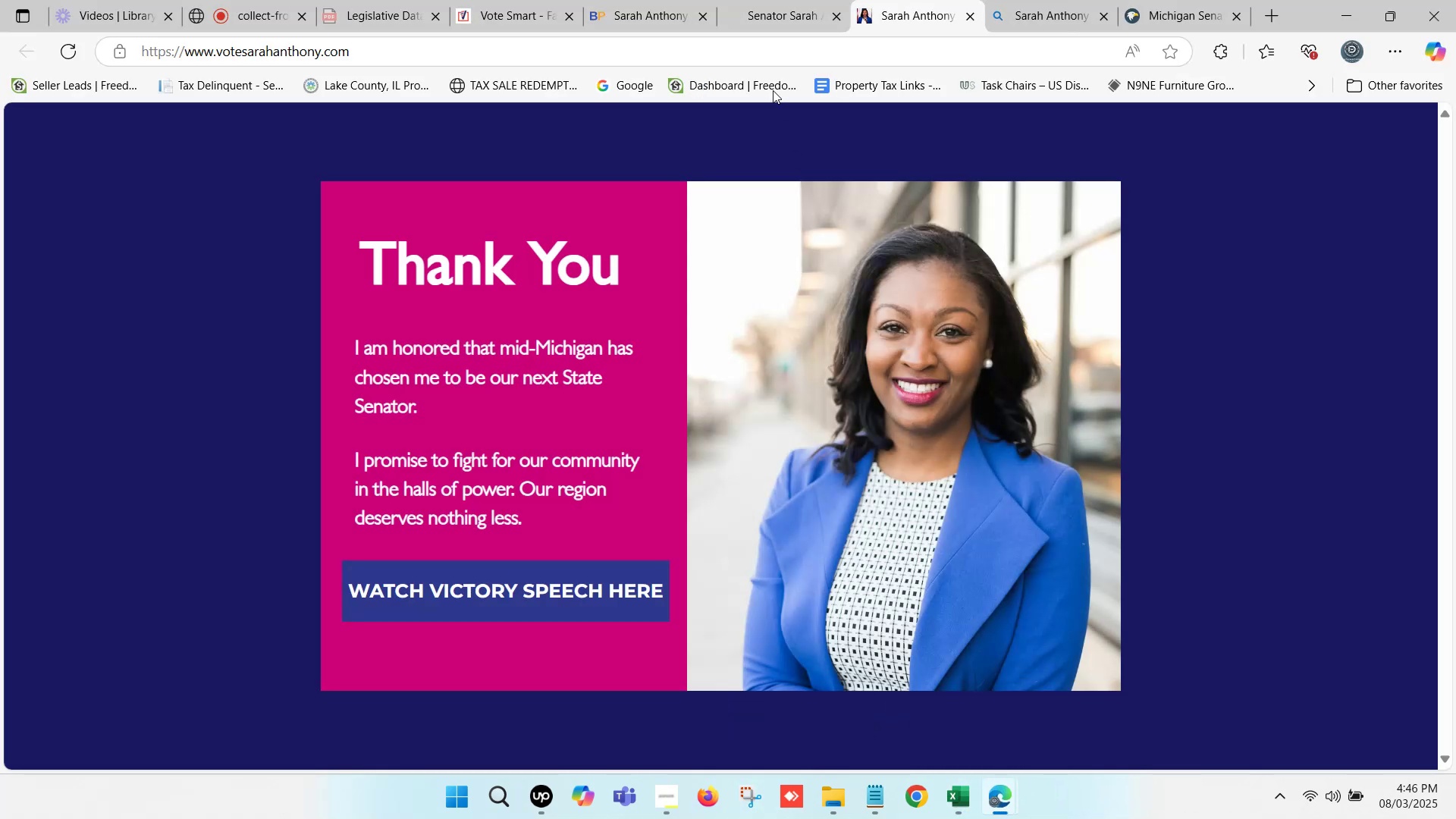 
left_click([648, 0])
 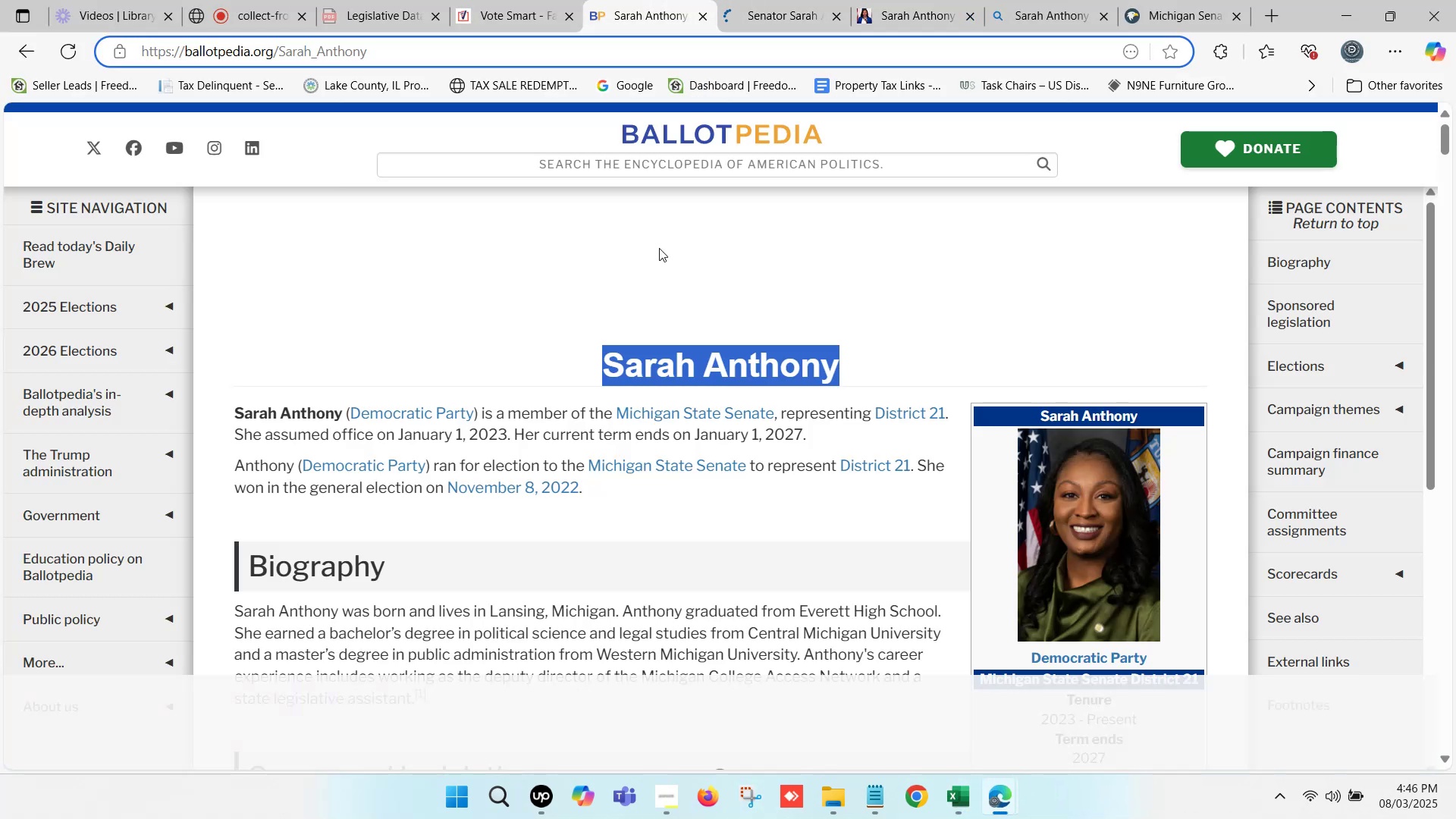 
scroll: coordinate [509, 346], scroll_direction: down, amount: 9.0
 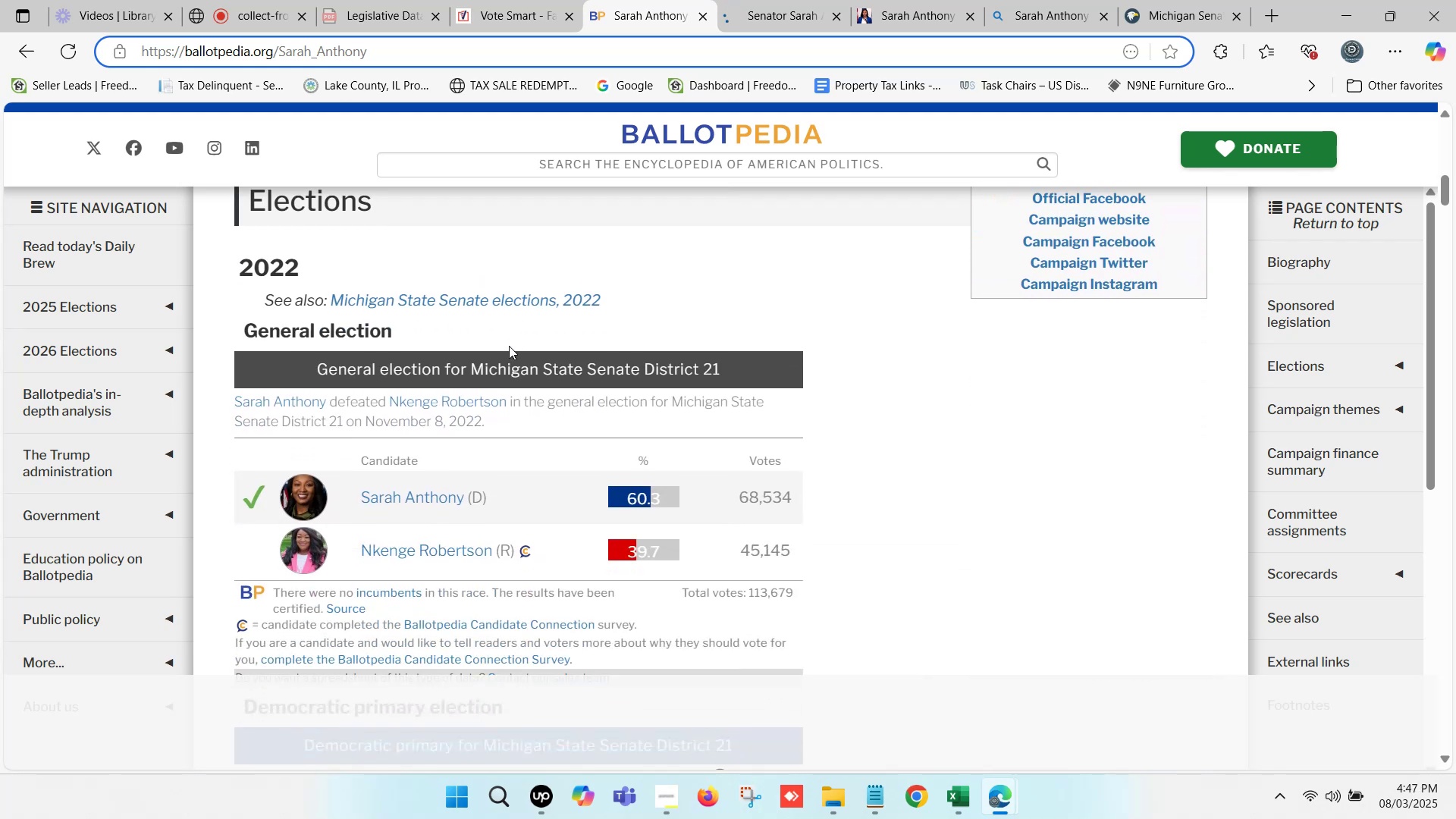 
scroll: coordinate [509, 346], scroll_direction: up, amount: 2.0
 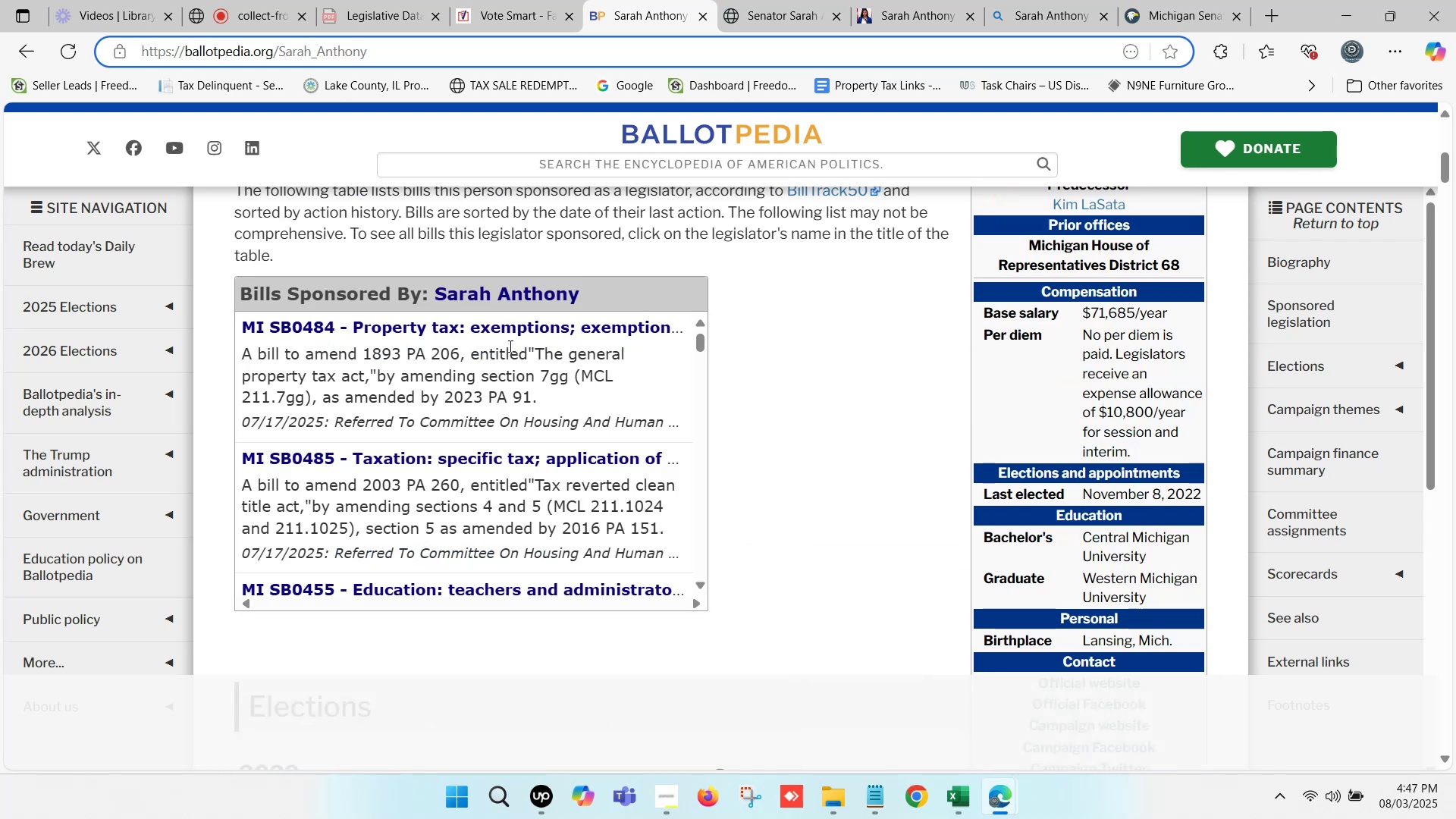 
scroll: coordinate [797, 216], scroll_direction: down, amount: 15.0
 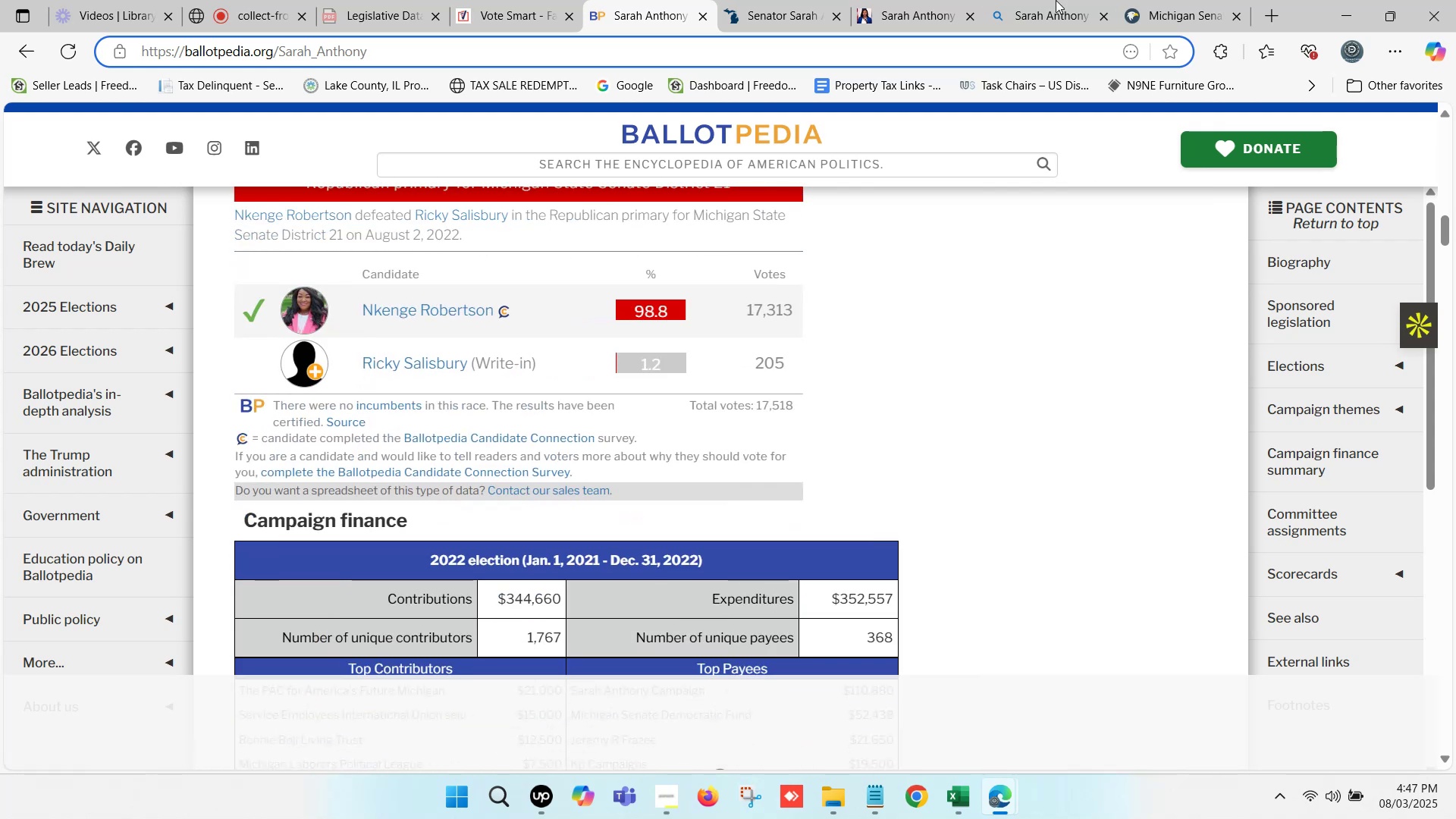 
left_click([1159, 0])
 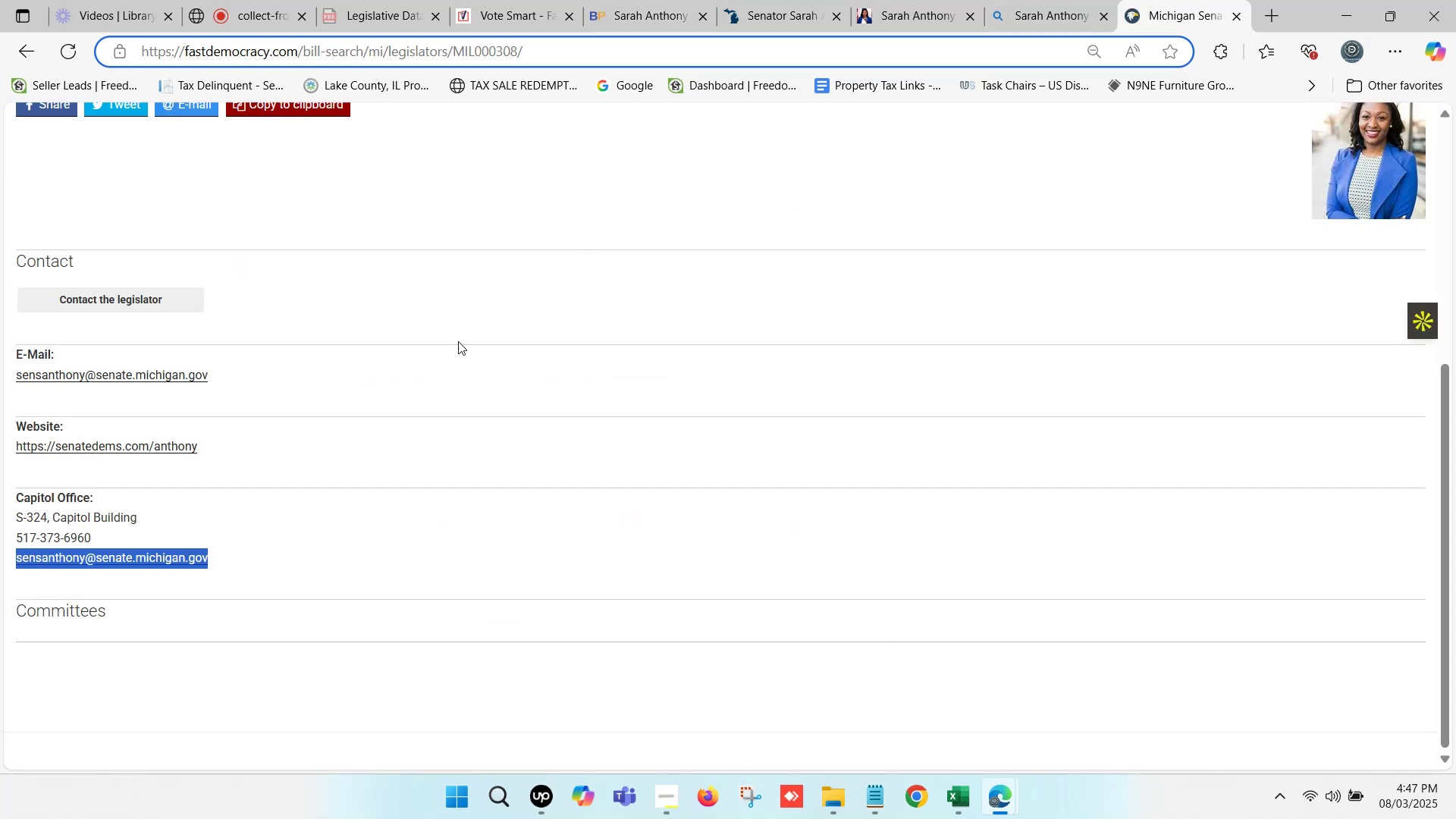 
scroll: coordinate [560, 388], scroll_direction: up, amount: 2.0
 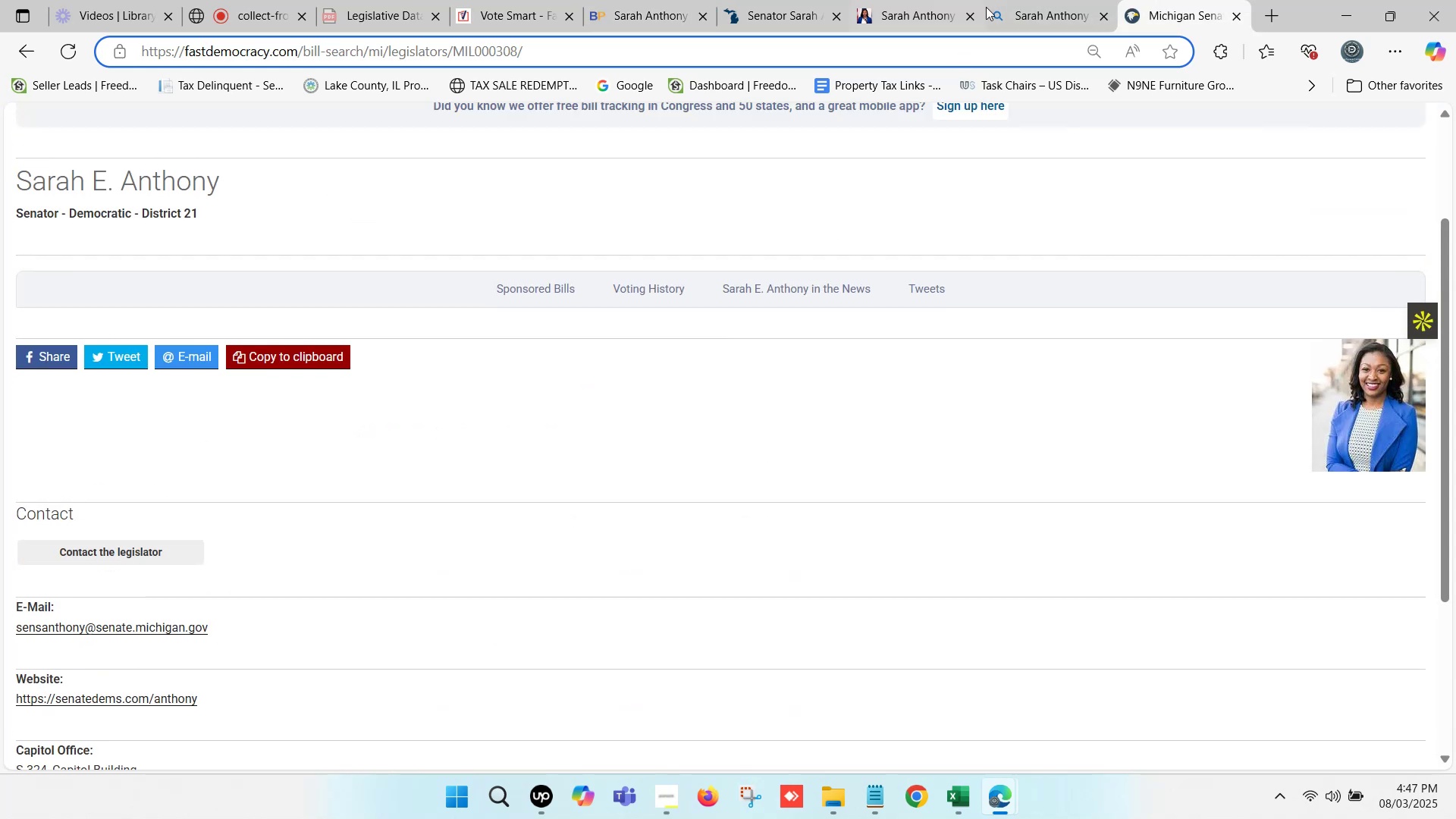 
left_click([1025, 0])
 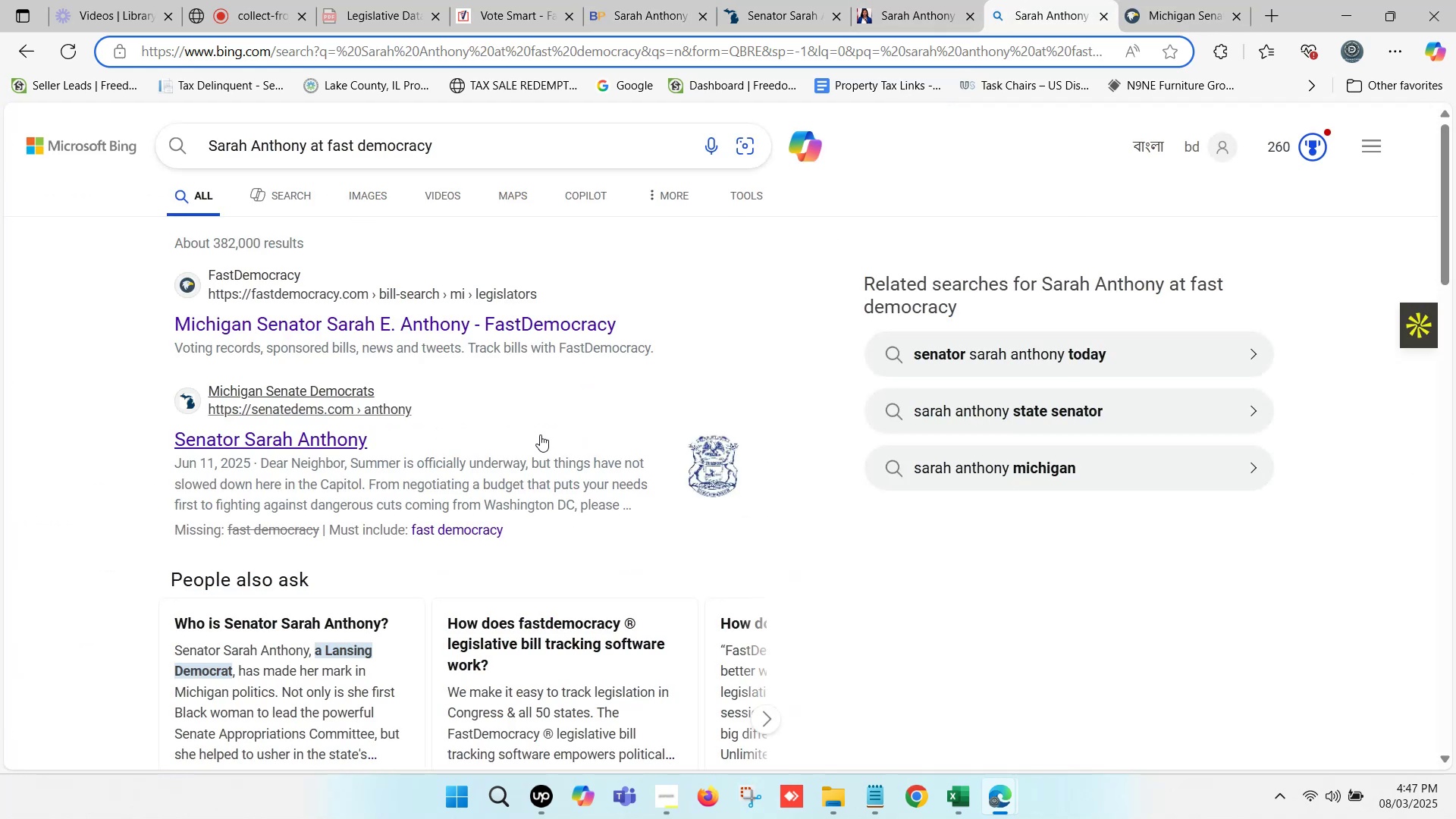 
scroll: coordinate [538, 435], scroll_direction: up, amount: 3.0
 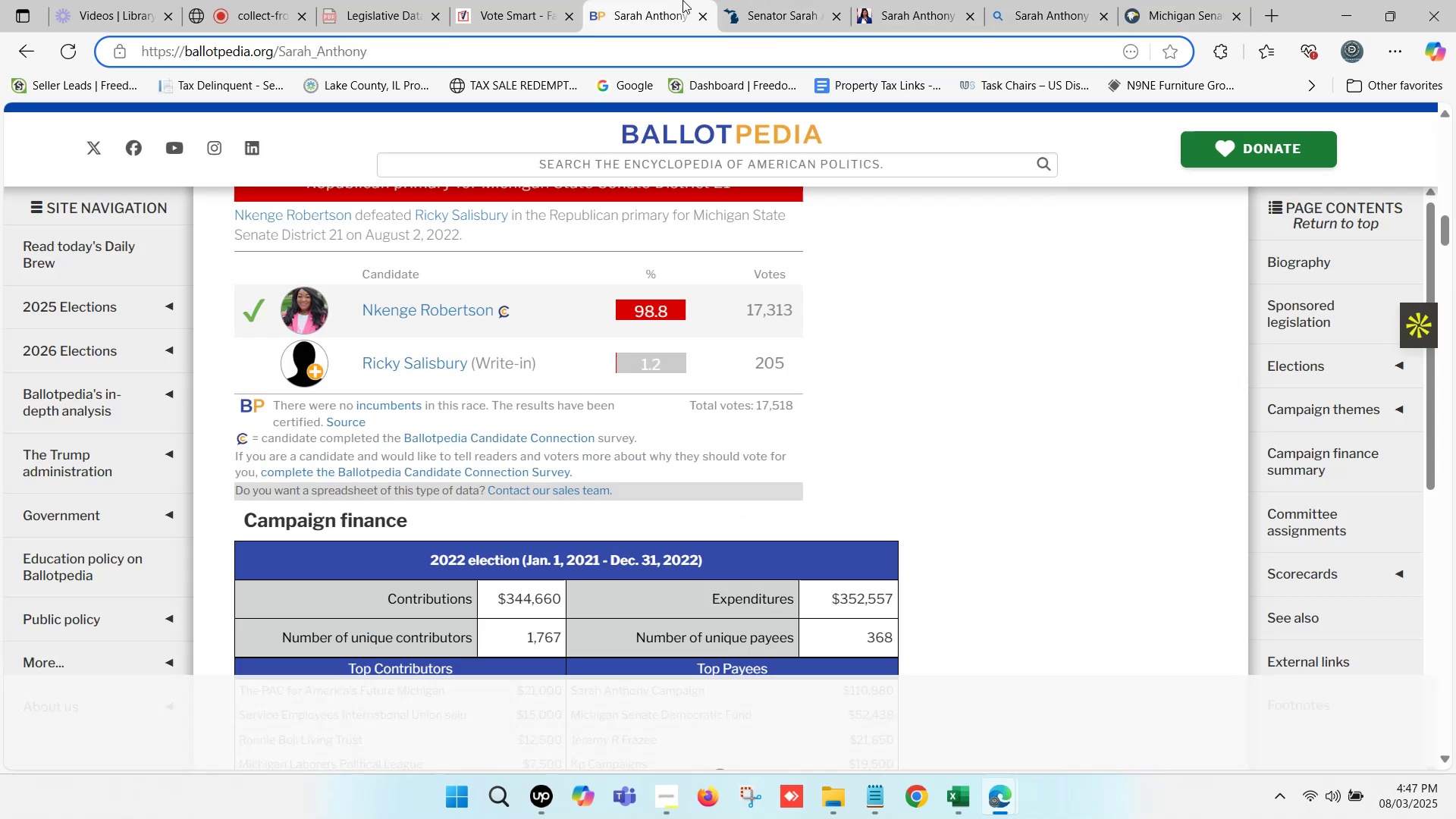 
double_click([755, 0])
 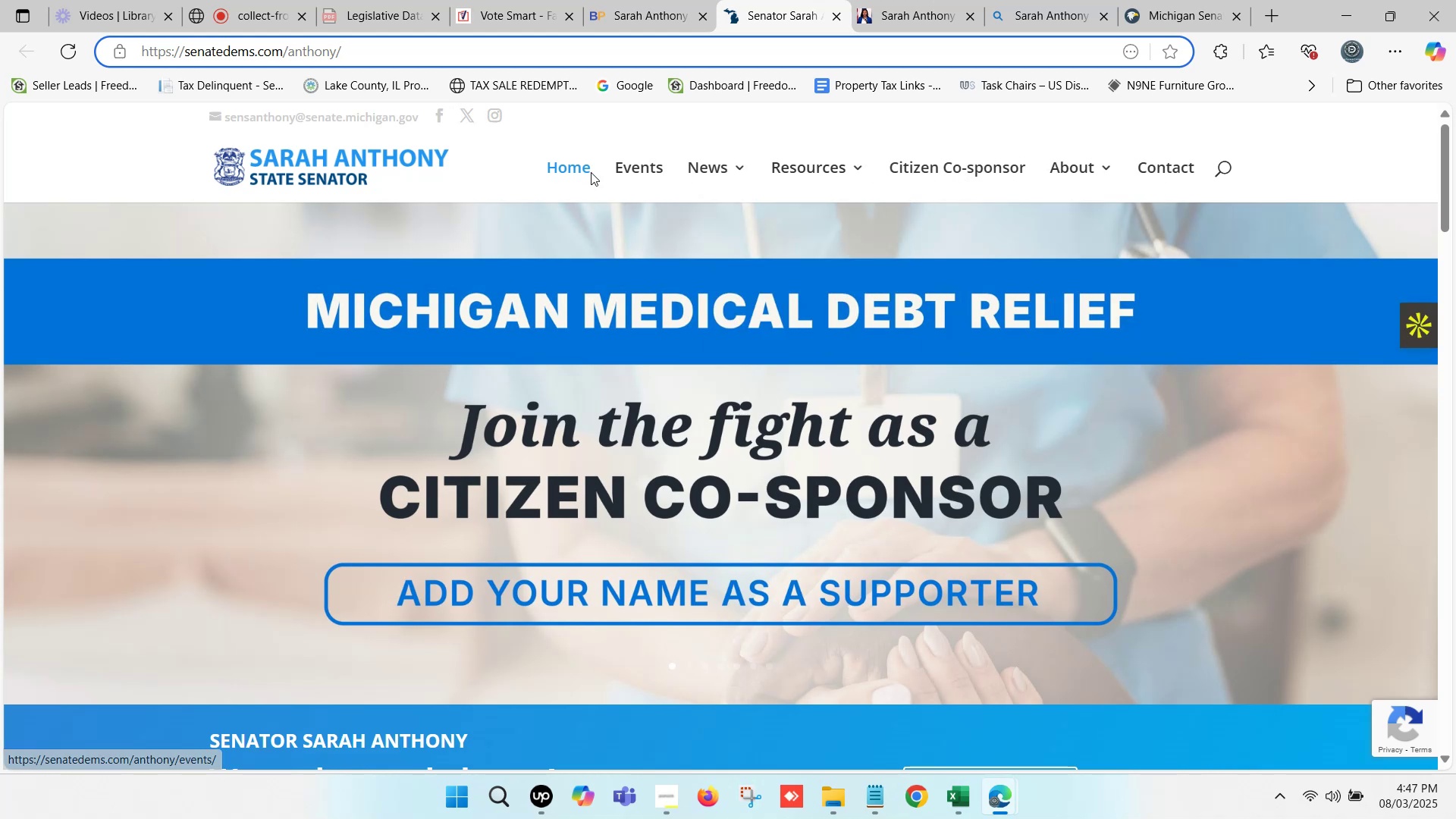 
wait(12.93)
 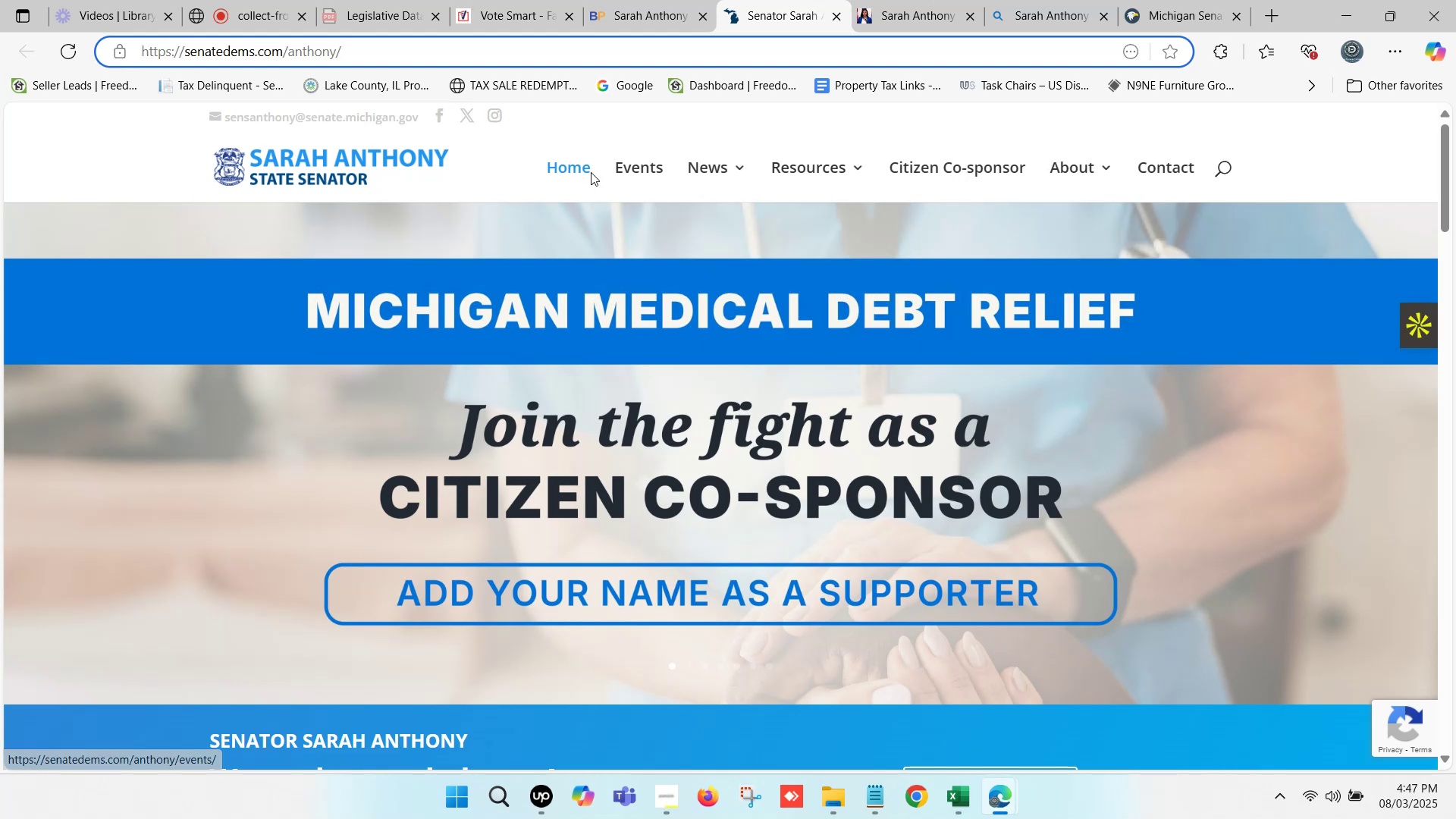 
left_click([664, 0])
 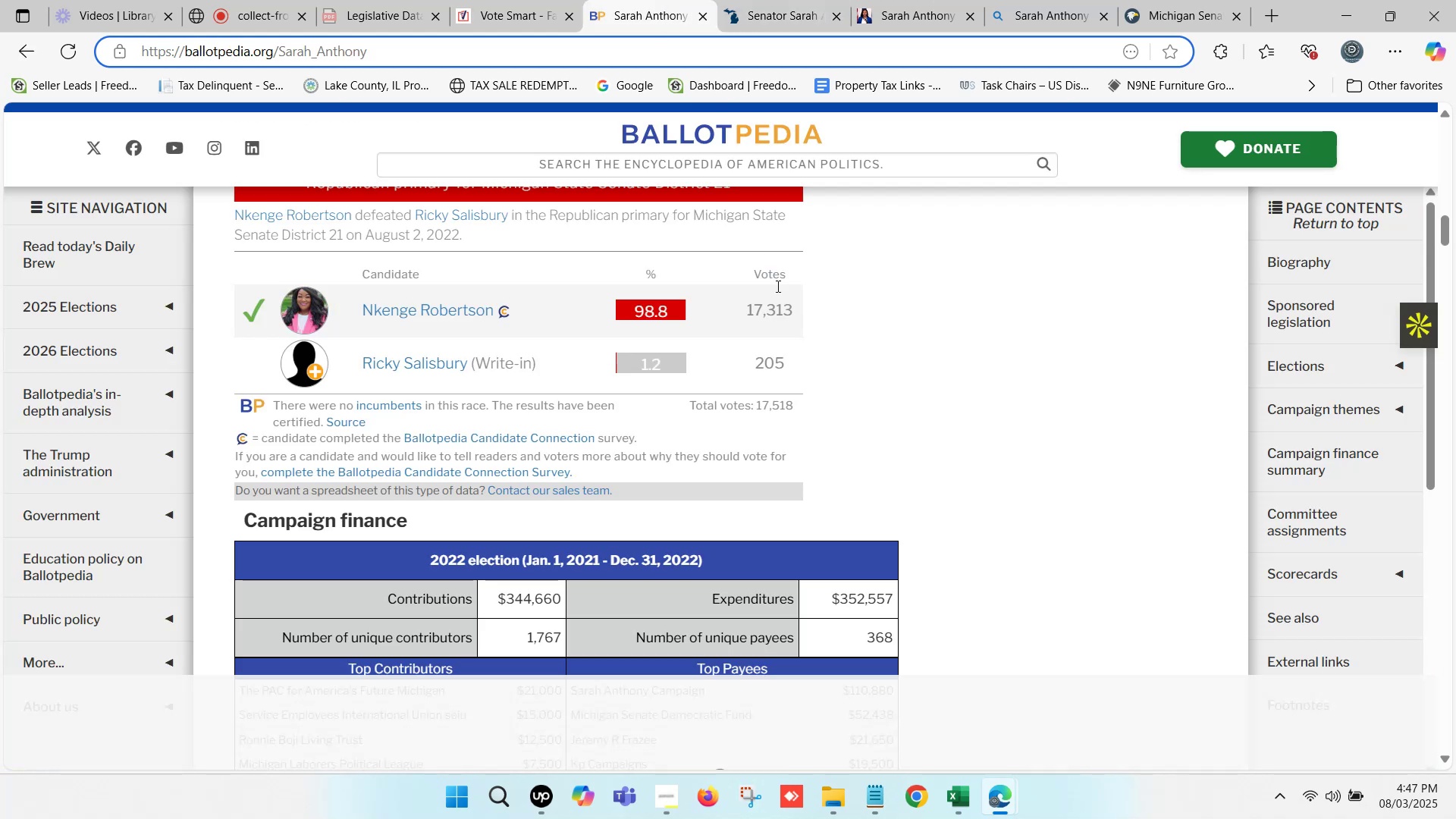 
scroll: coordinate [735, 138], scroll_direction: up, amount: 6.0
 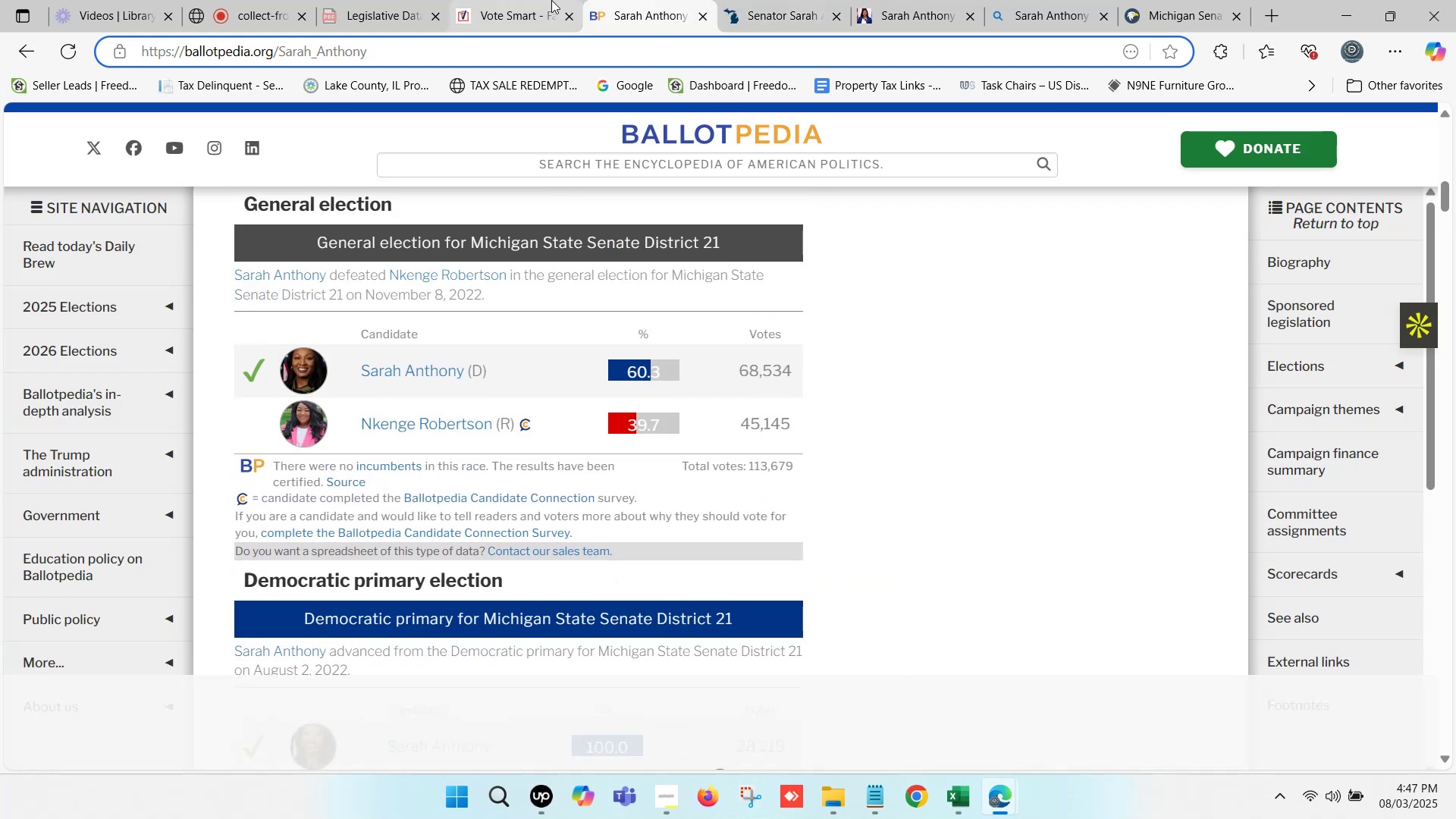 
left_click([547, 0])
 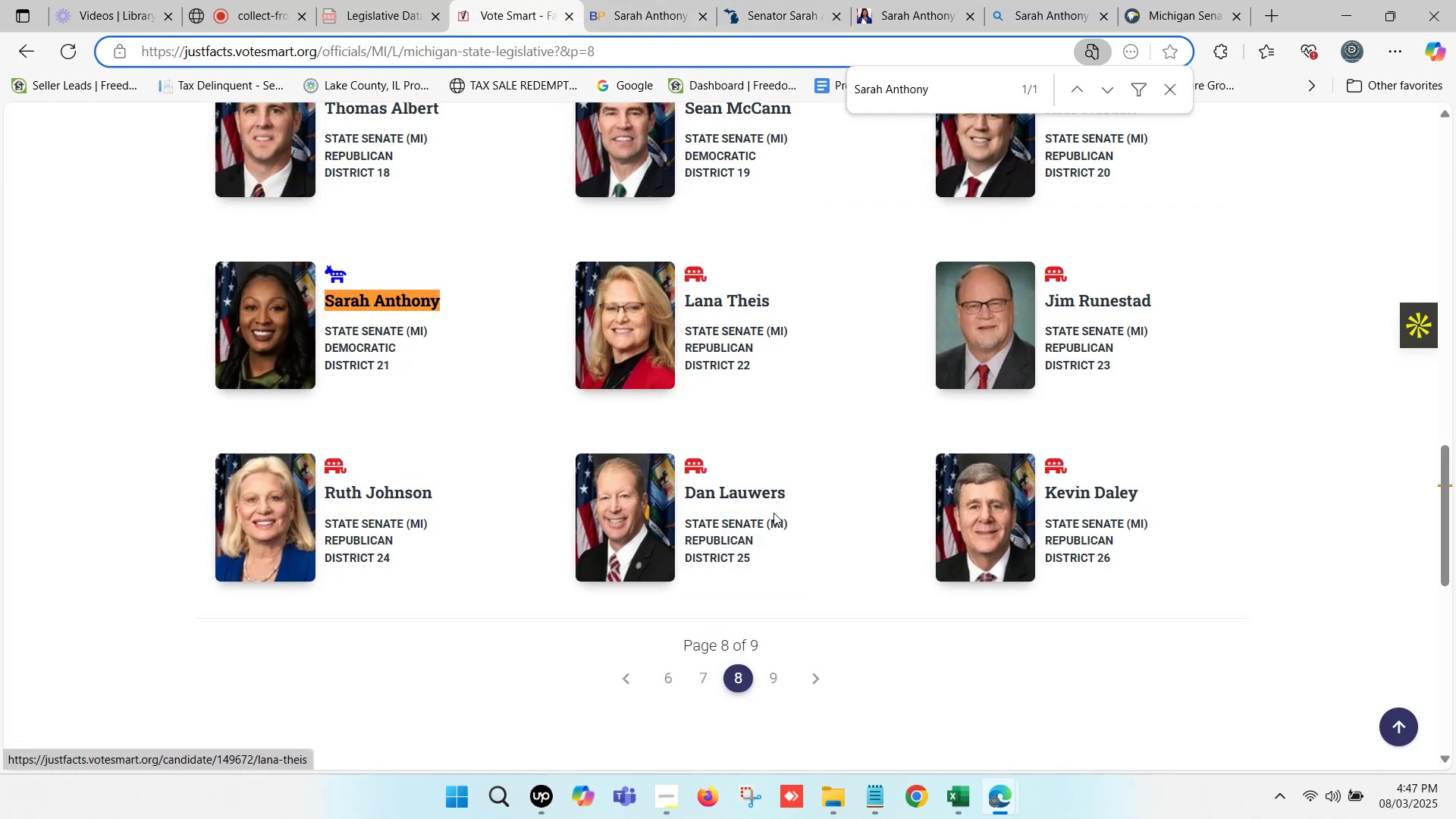 
left_click([948, 793])
 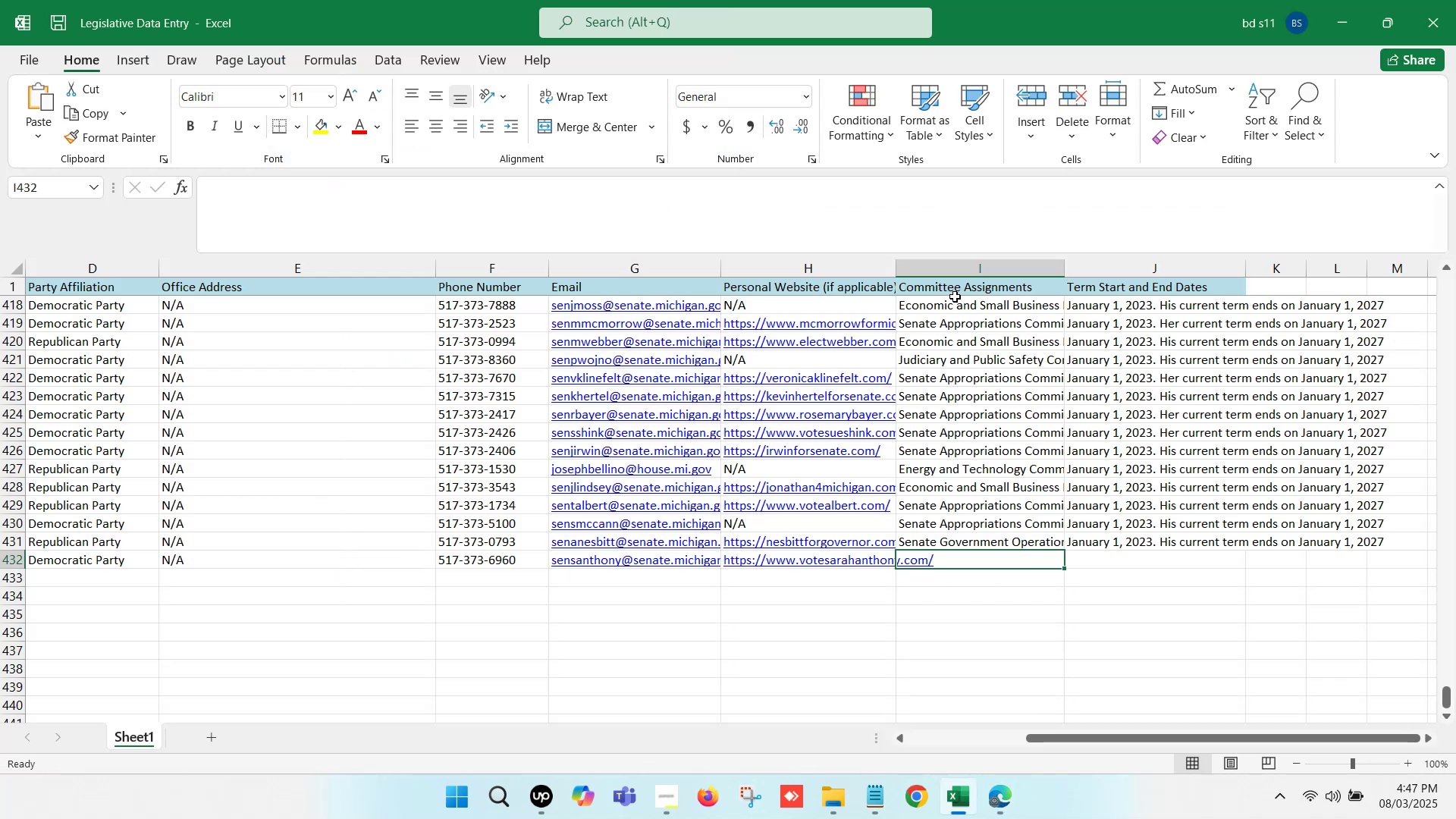 
left_click([955, 290])
 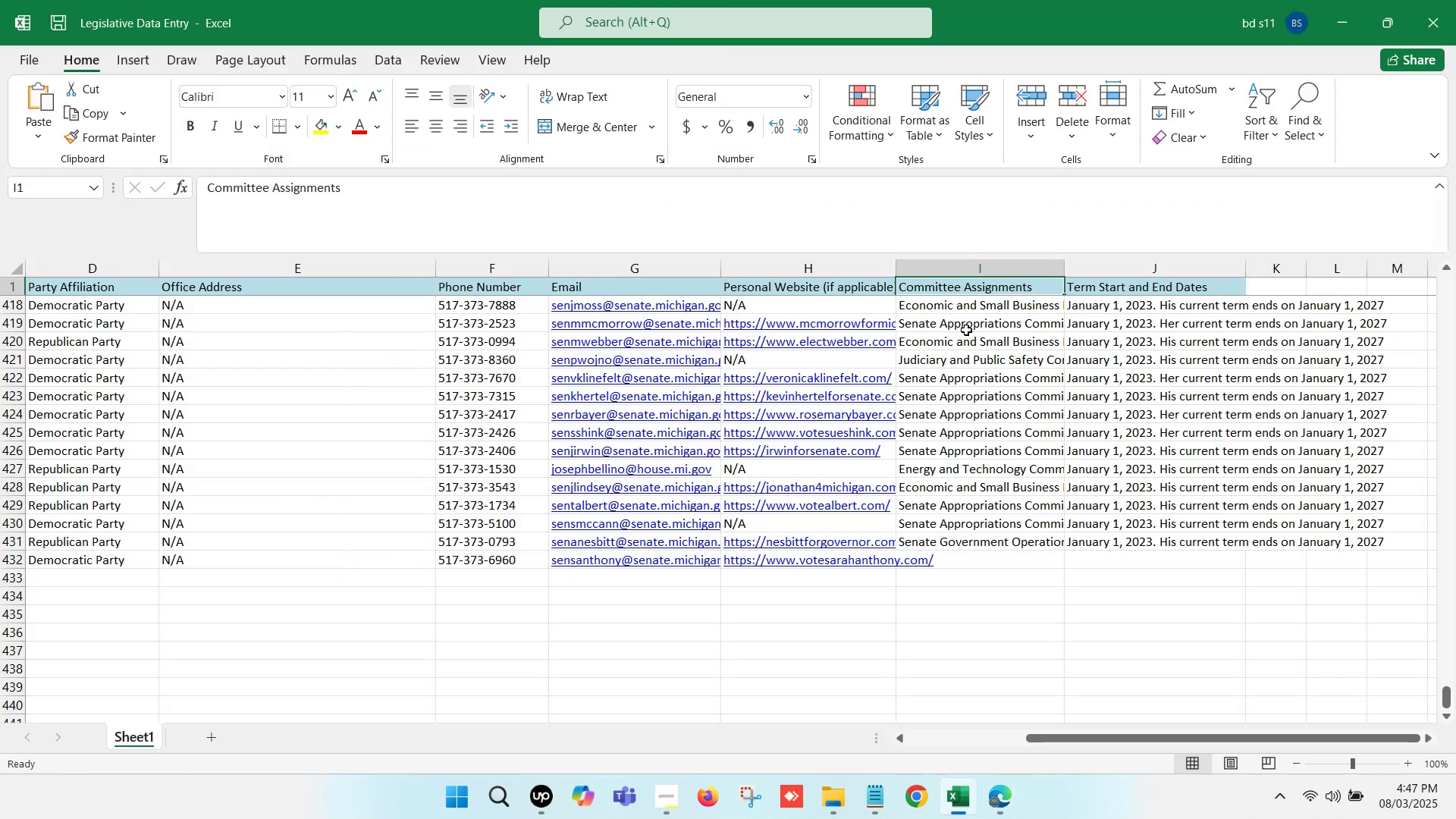 
key(Control+C)
 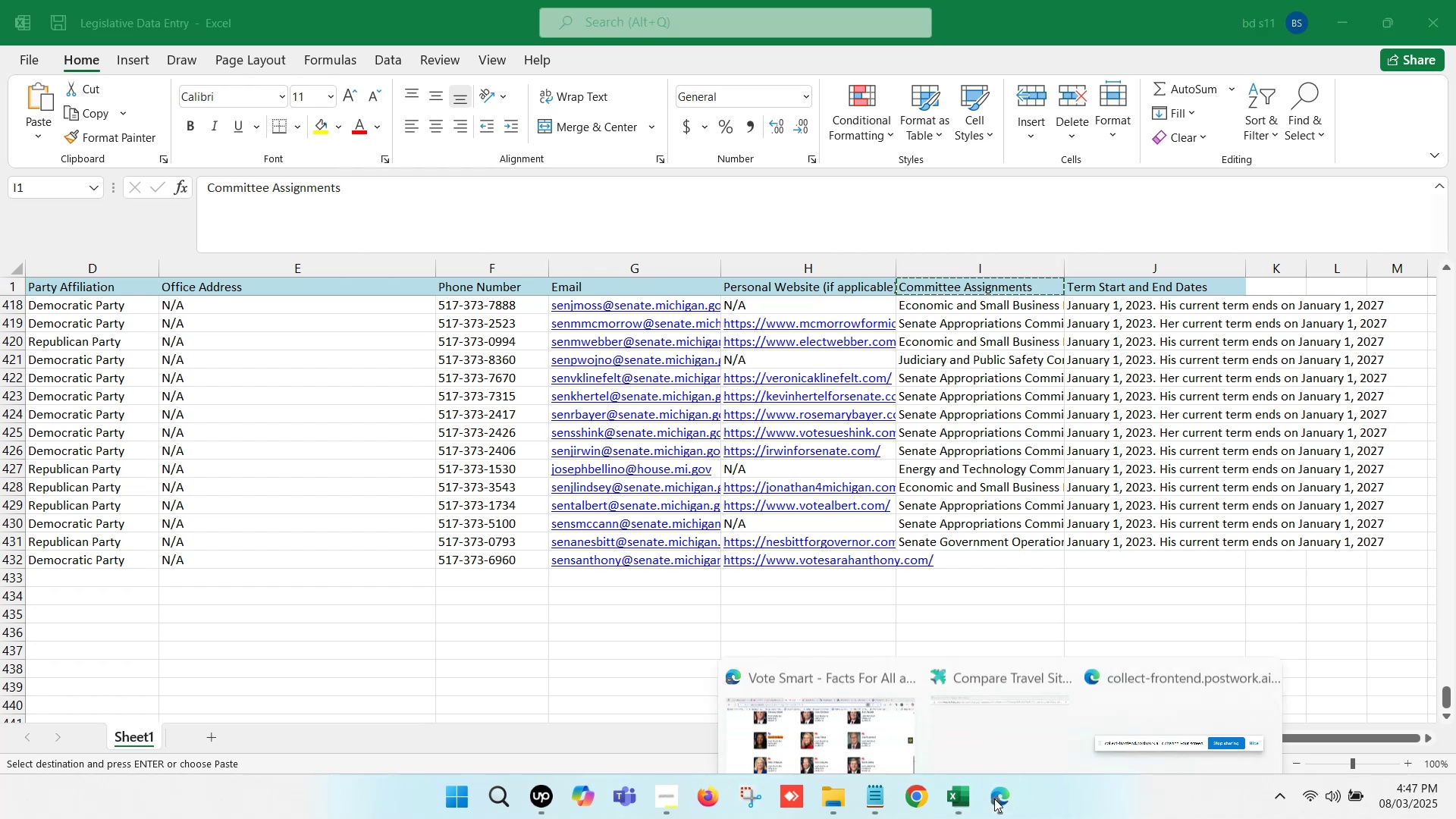 
left_click([831, 718])
 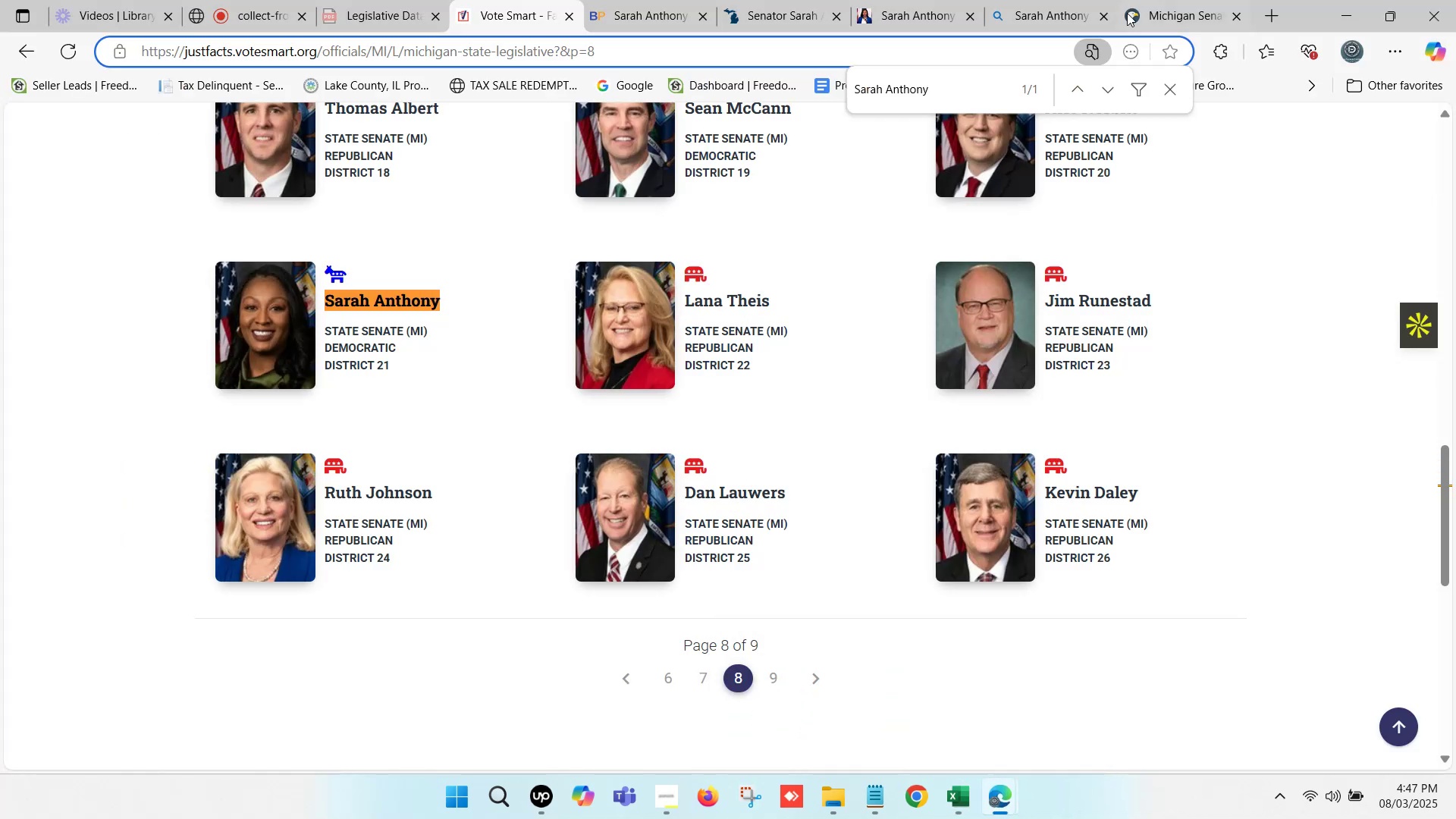 
left_click([1174, 0])
 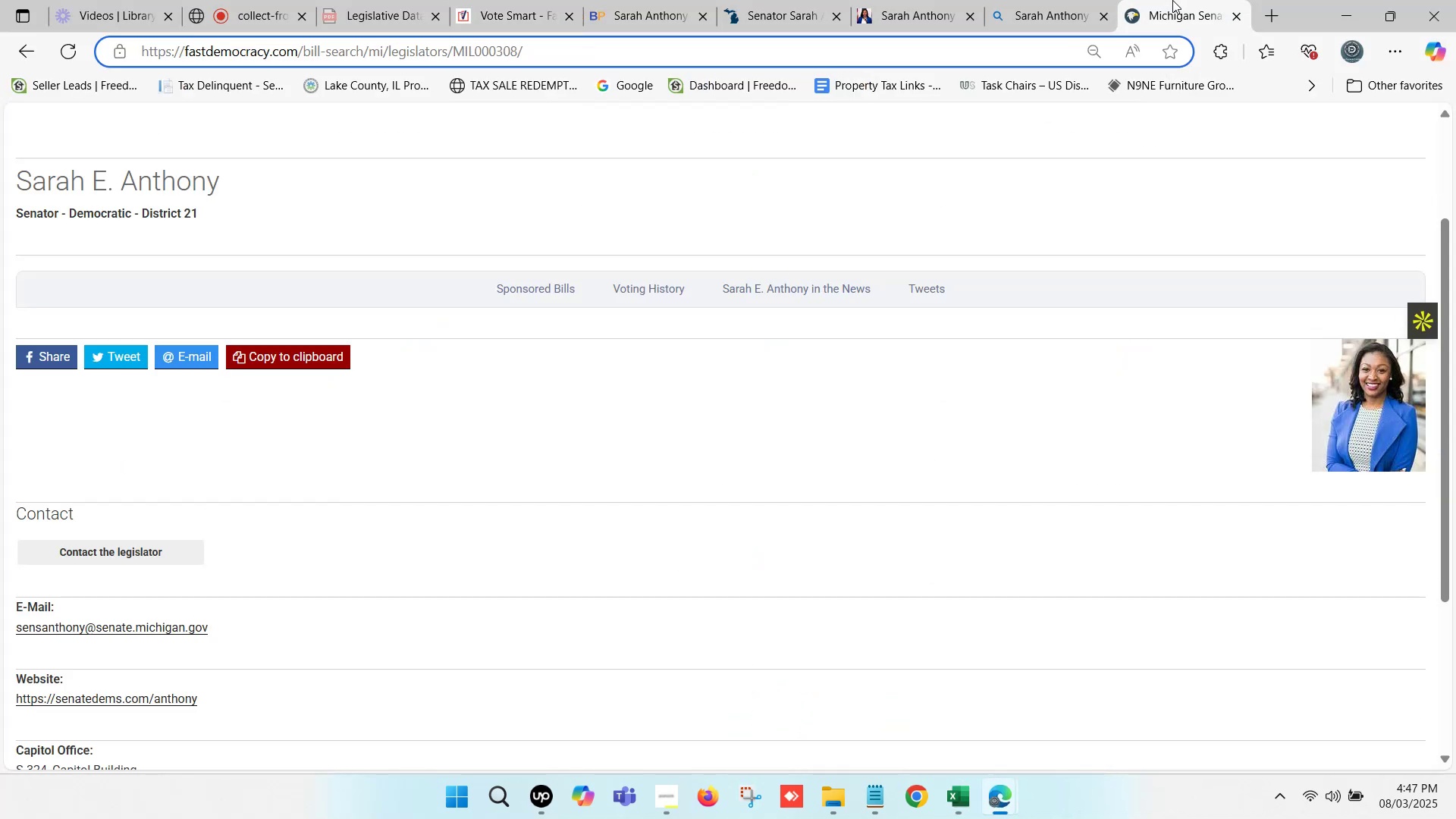 
left_click([1056, 0])
 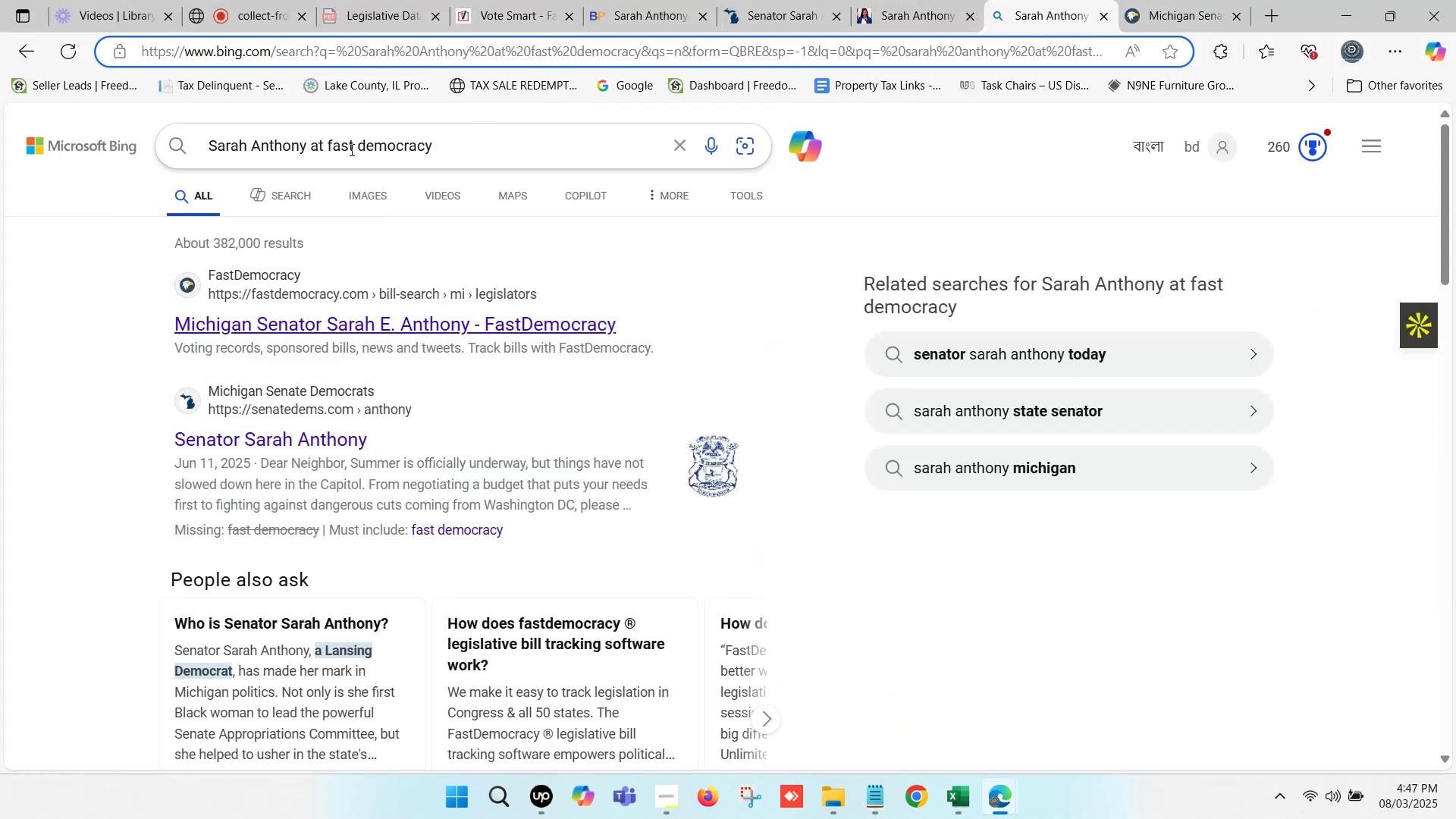 
left_click_drag(start_coordinate=[327, 142], to_coordinate=[534, 141])
 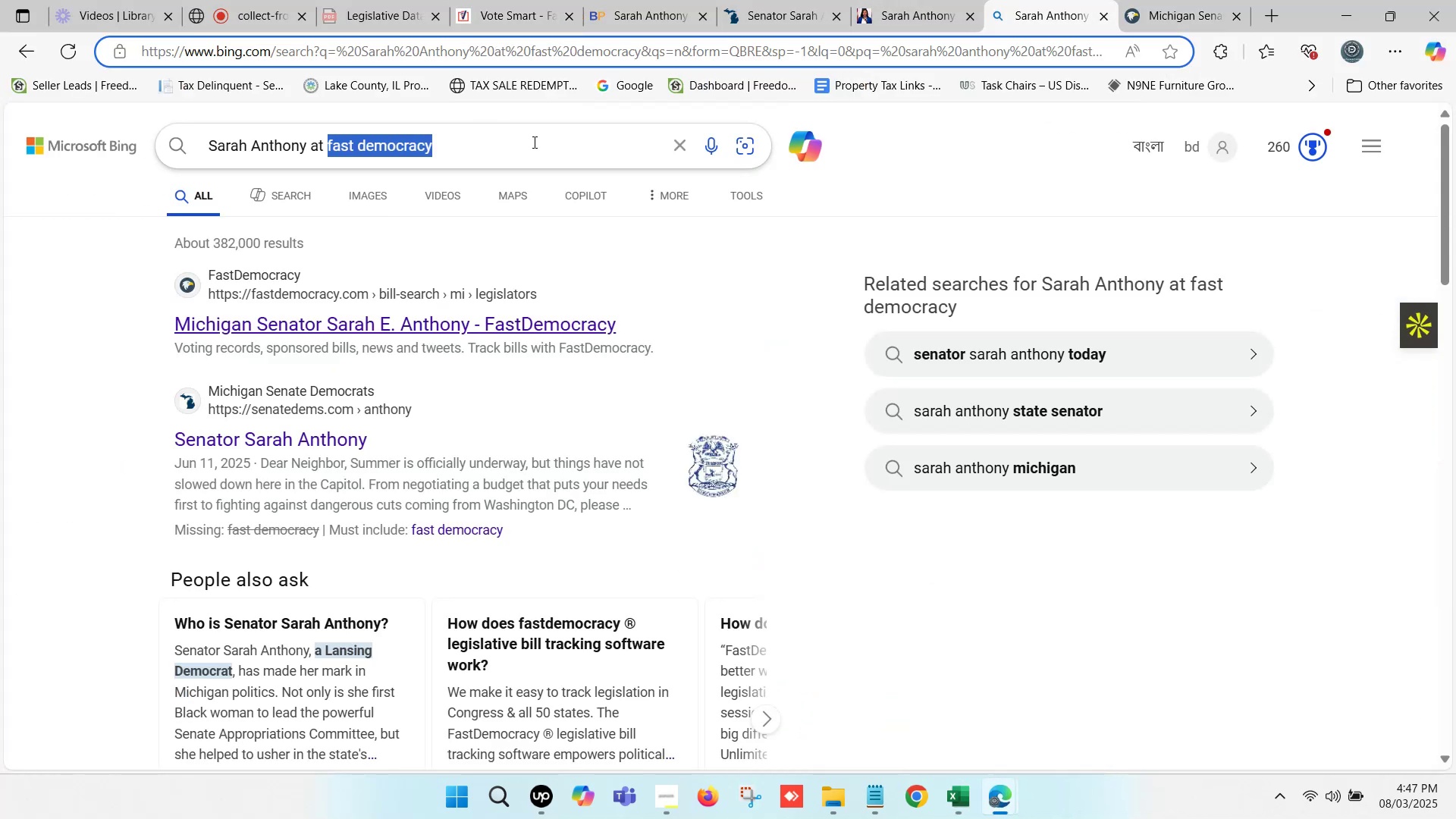 
key(Control+ControlLeft)
 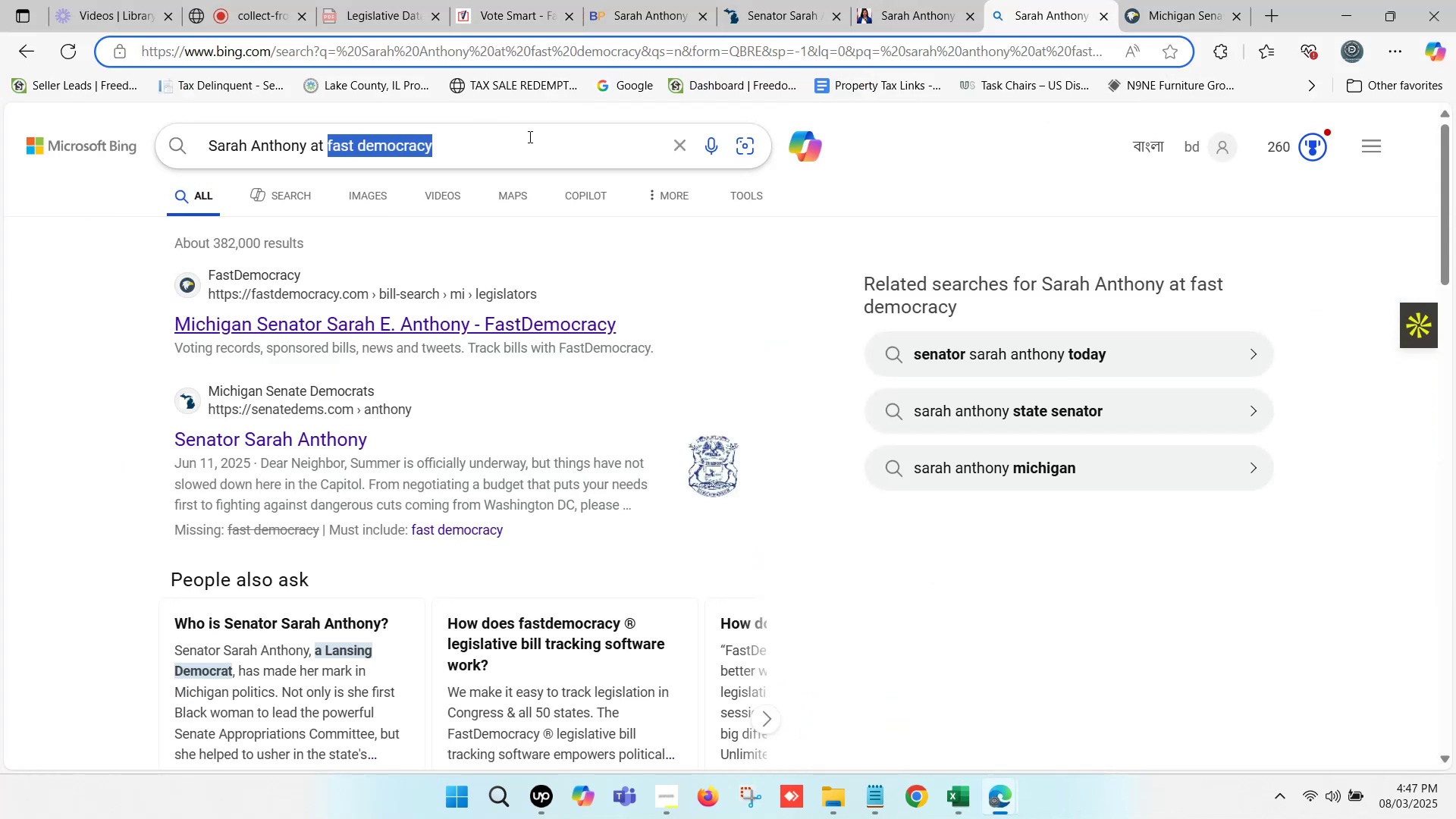 
key(Control+V)
 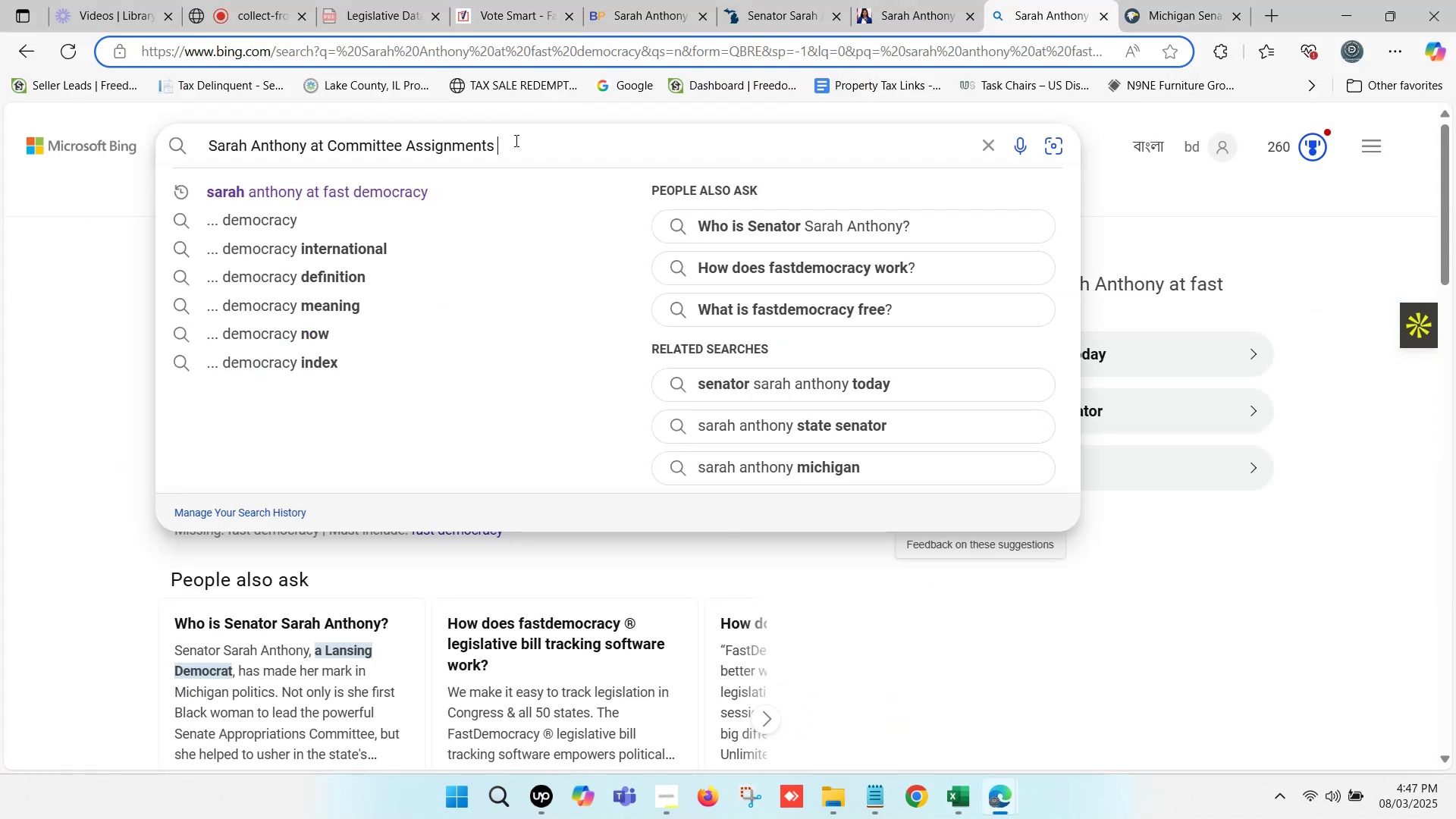 
key(Enter)
 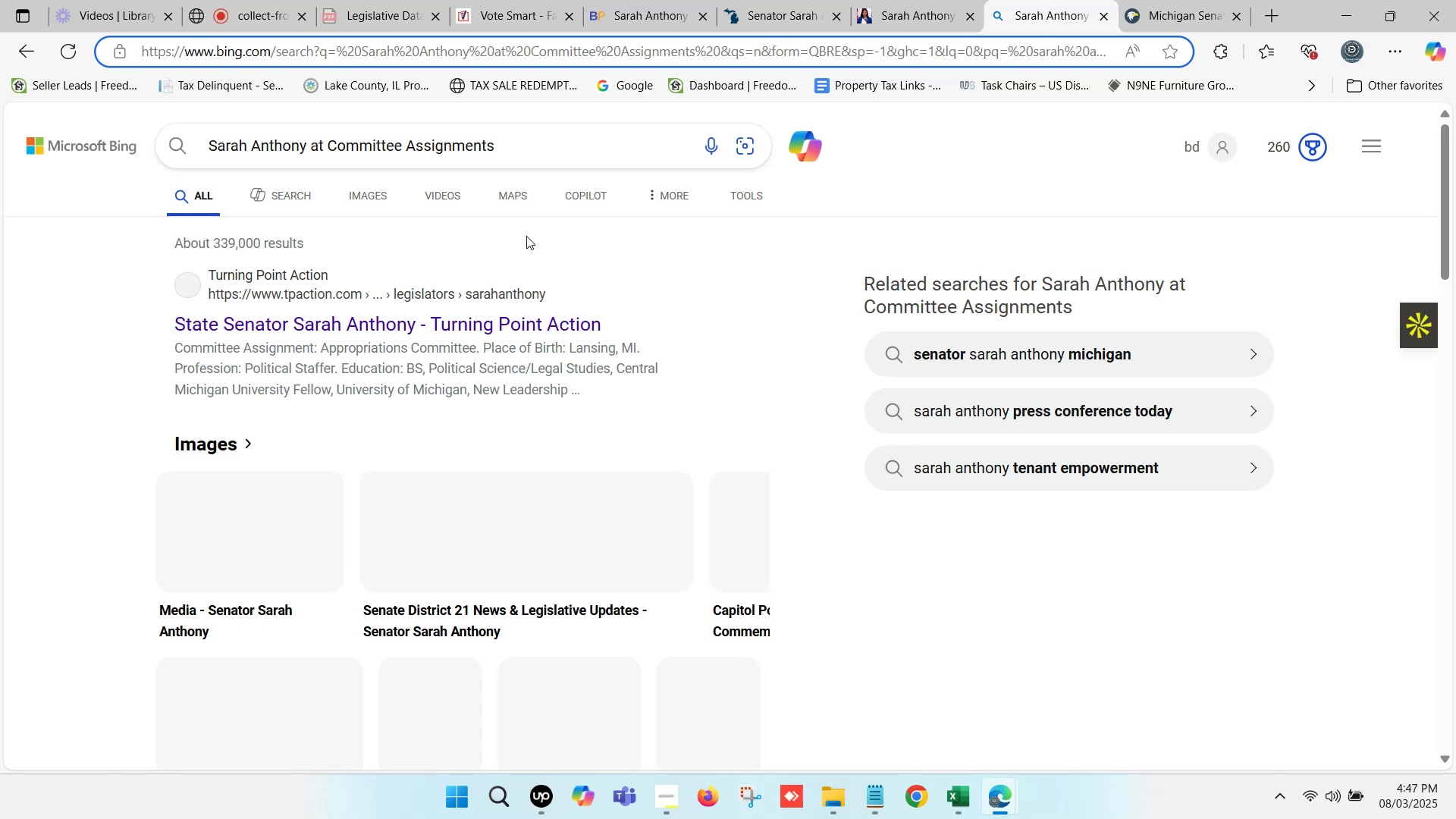 
wait(6.55)
 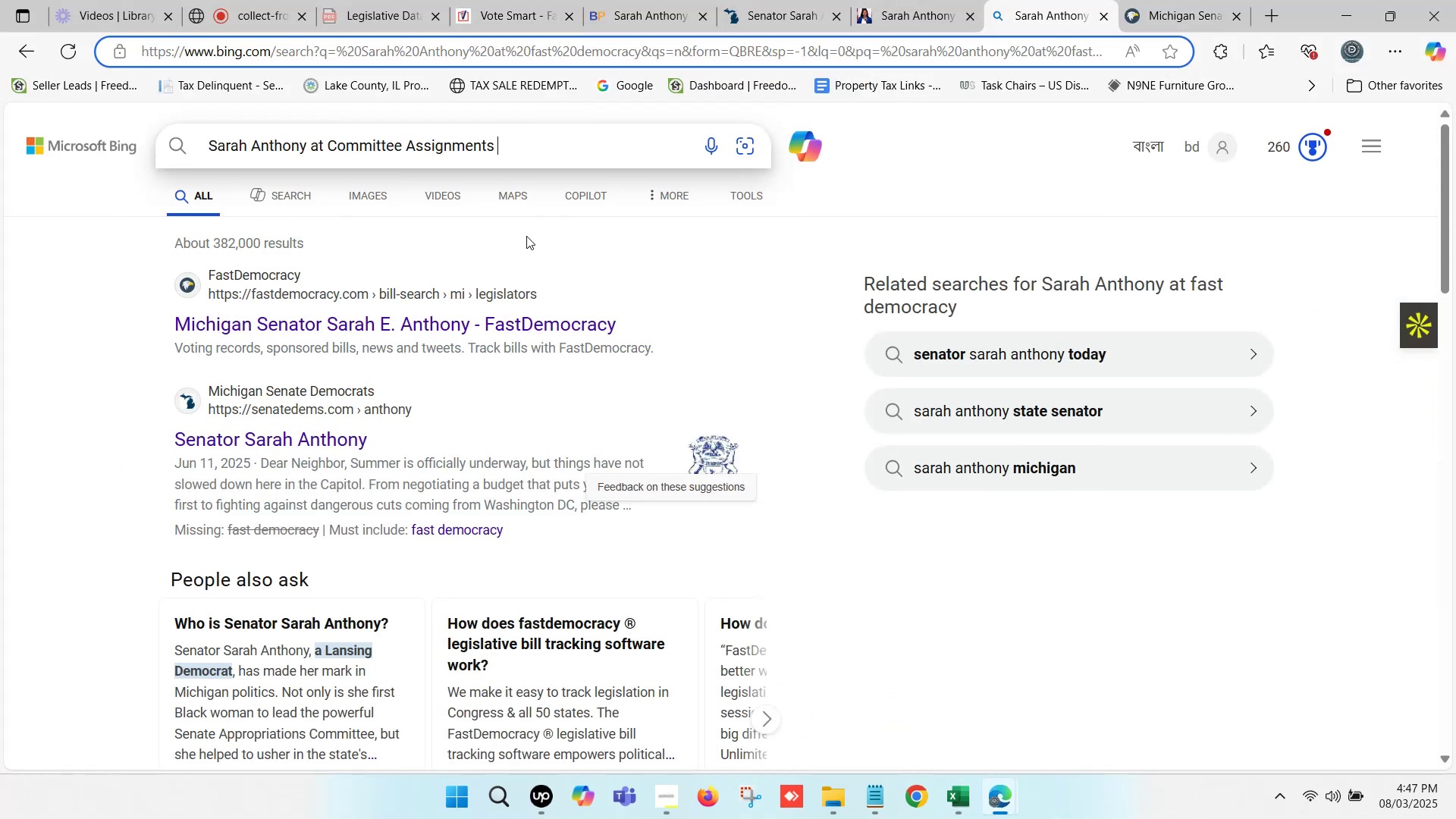 
left_click([523, 320])
 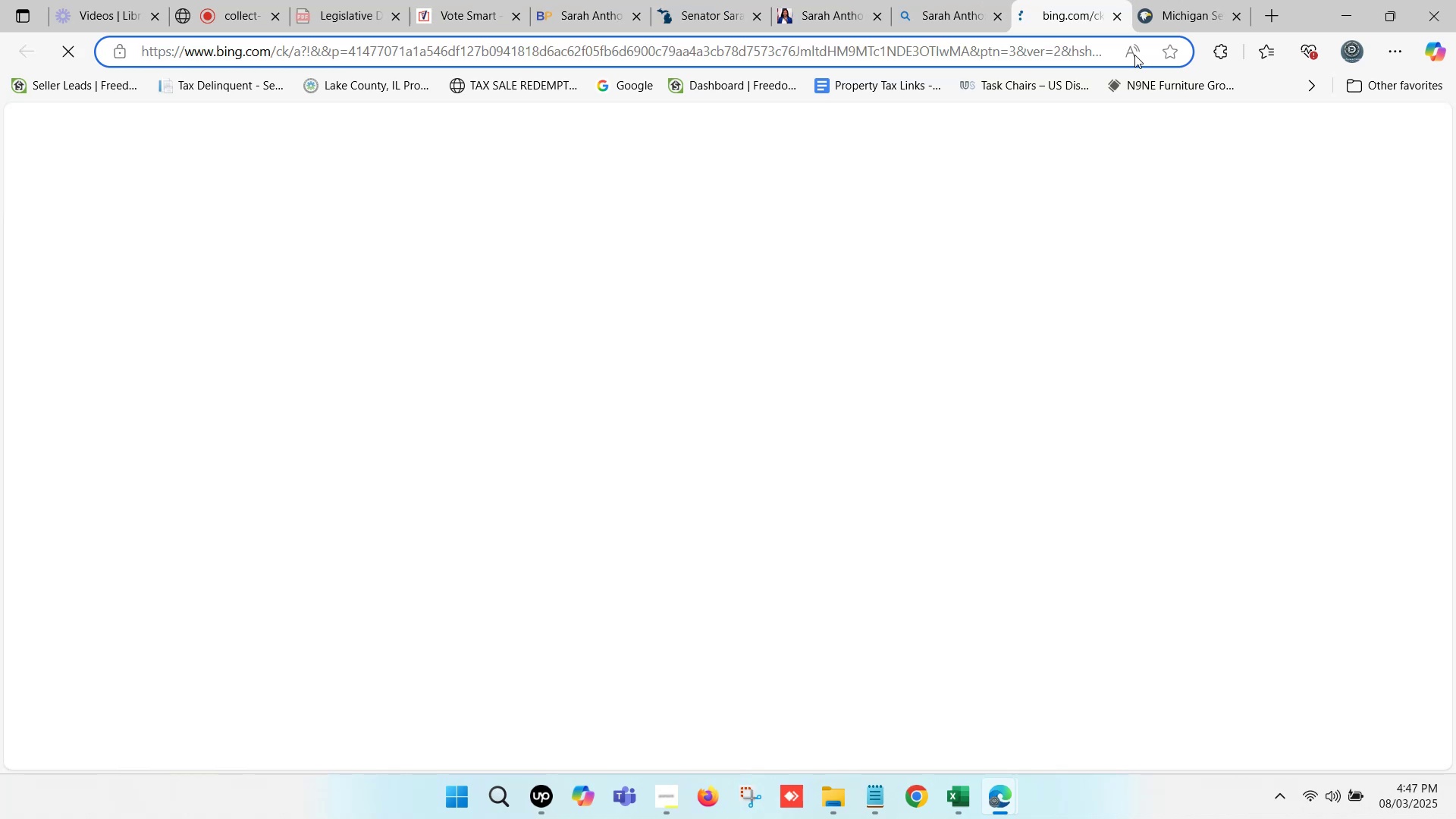 
left_click([1071, 0])
 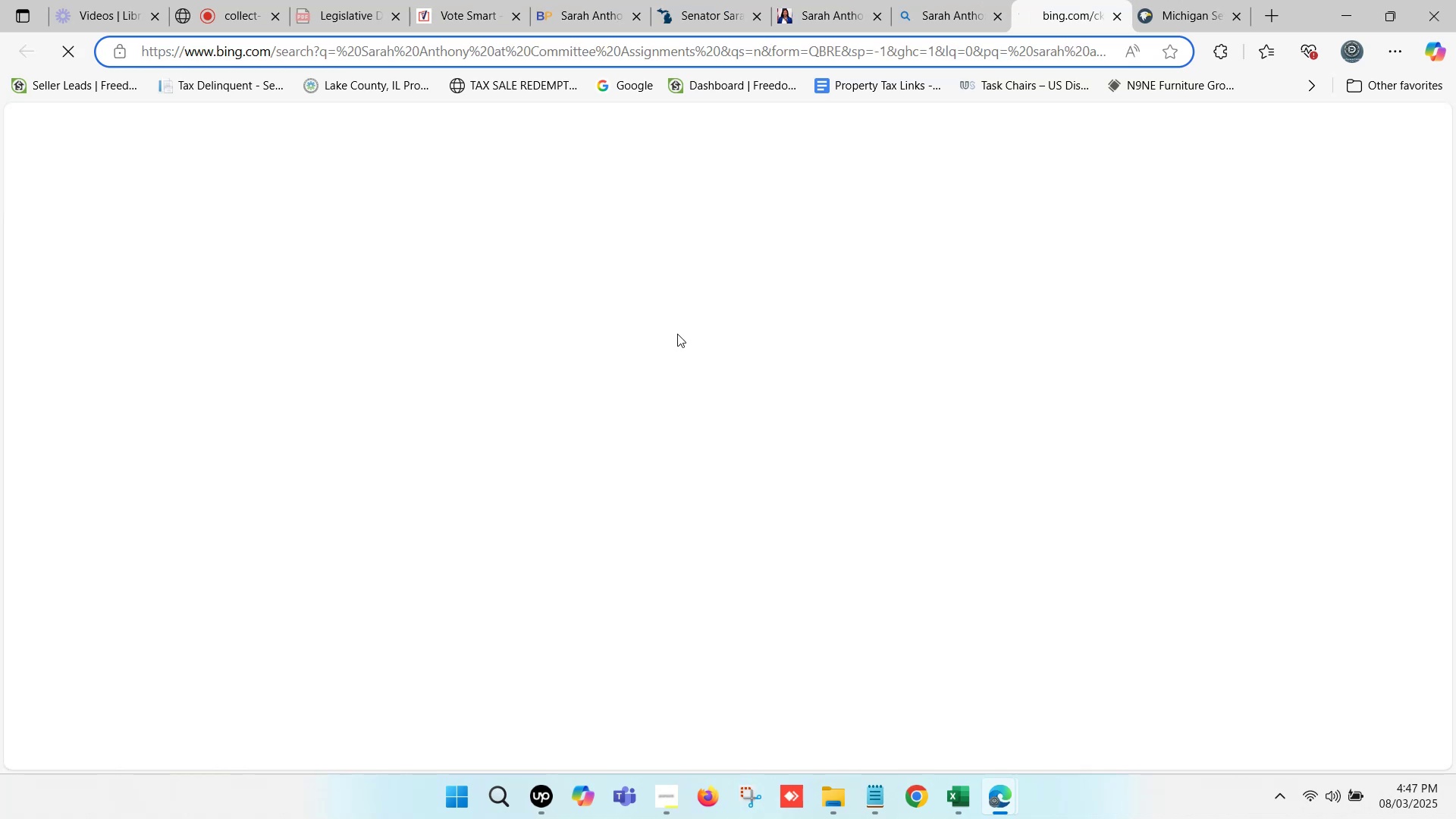 
wait(8.6)
 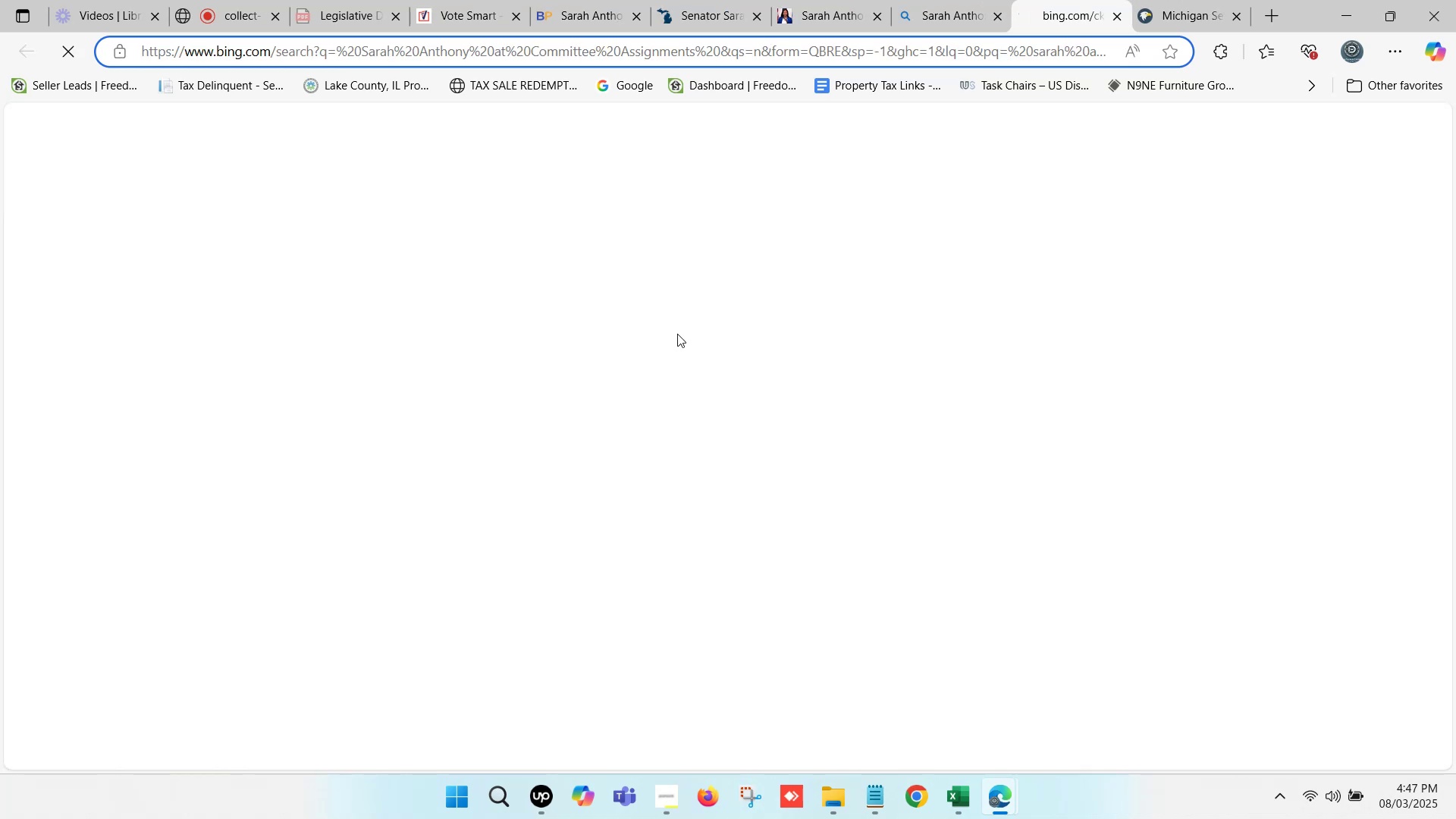 
left_click([238, 0])
 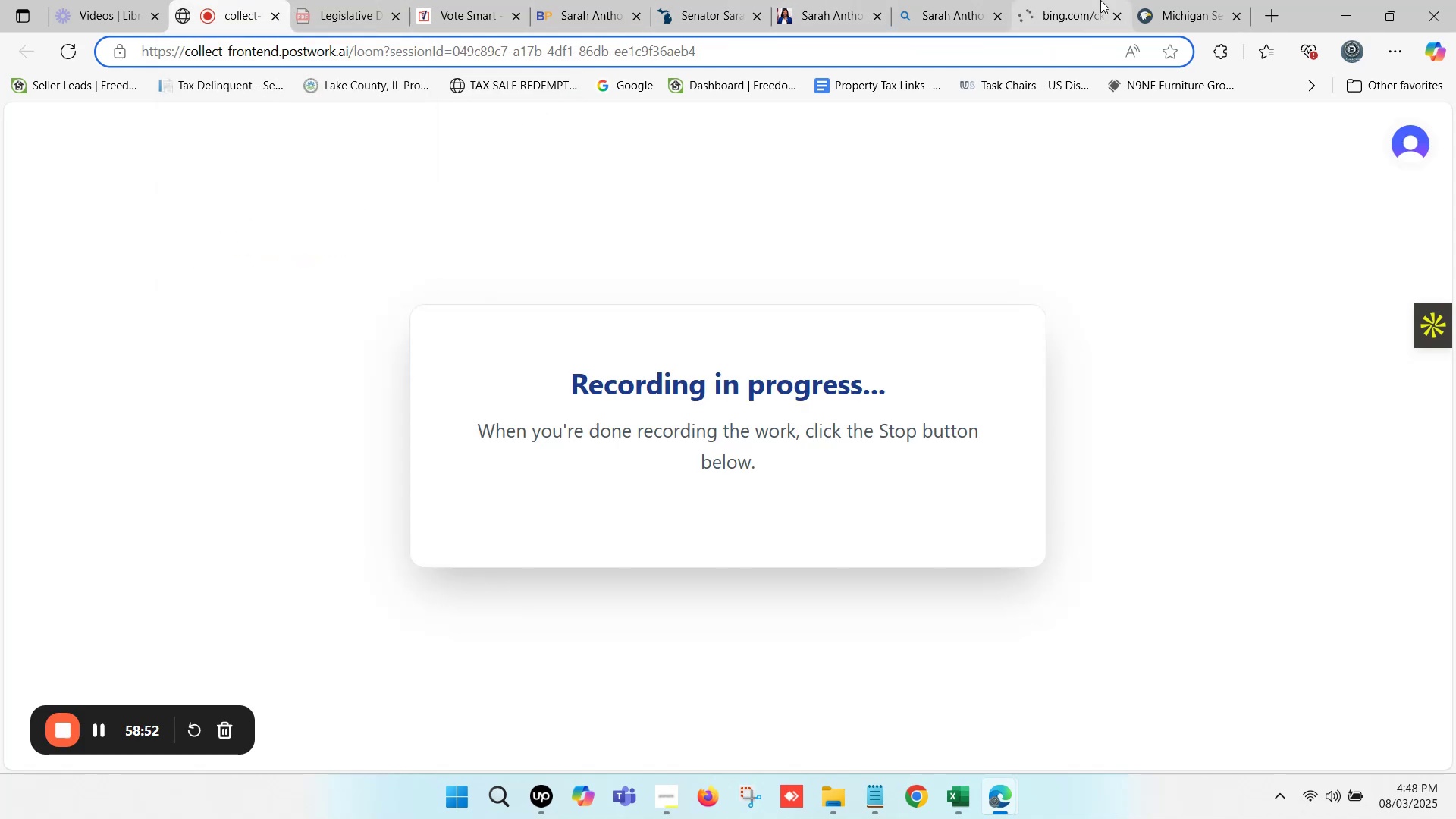 
left_click([1079, 0])
 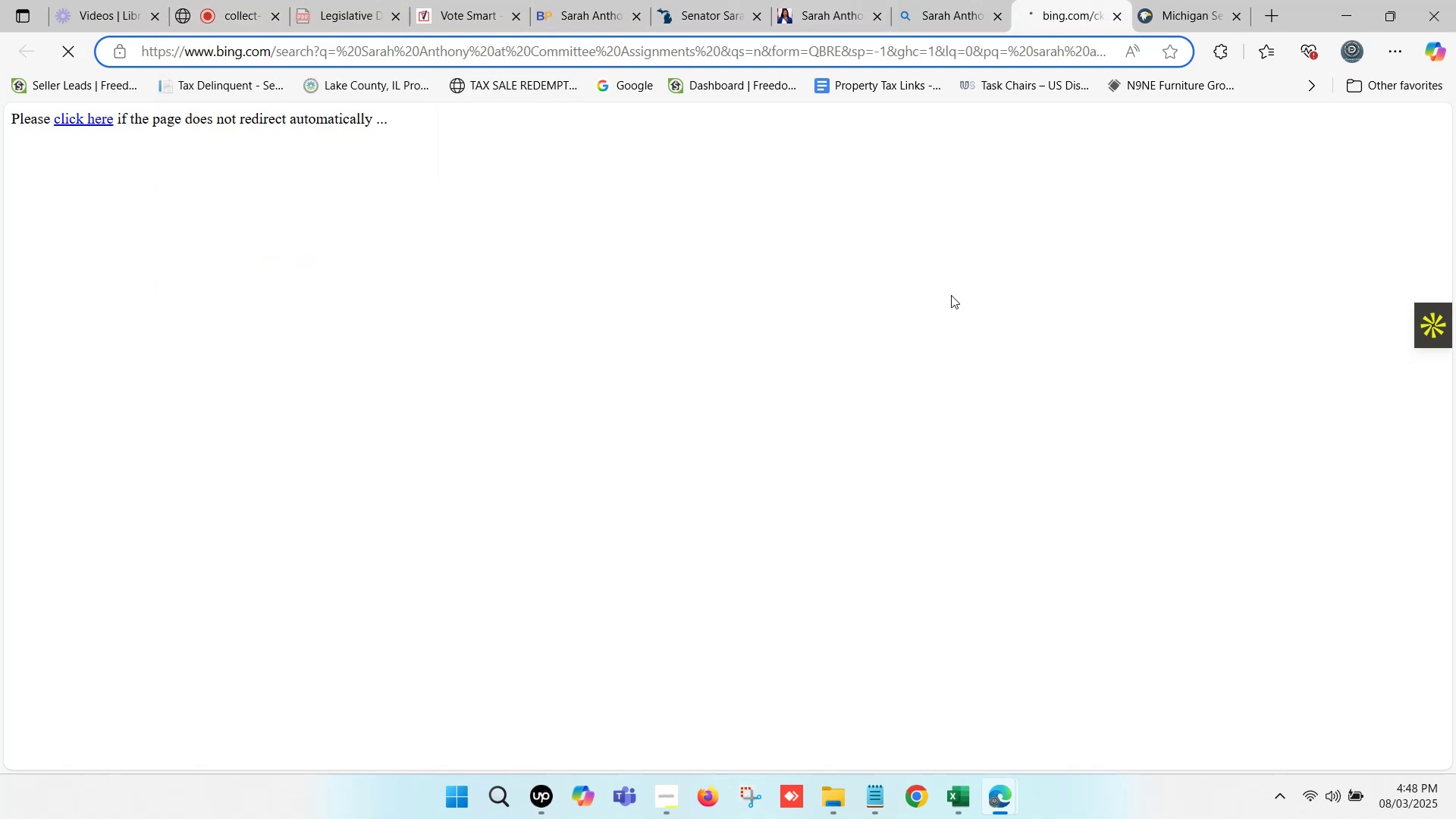 
wait(7.56)
 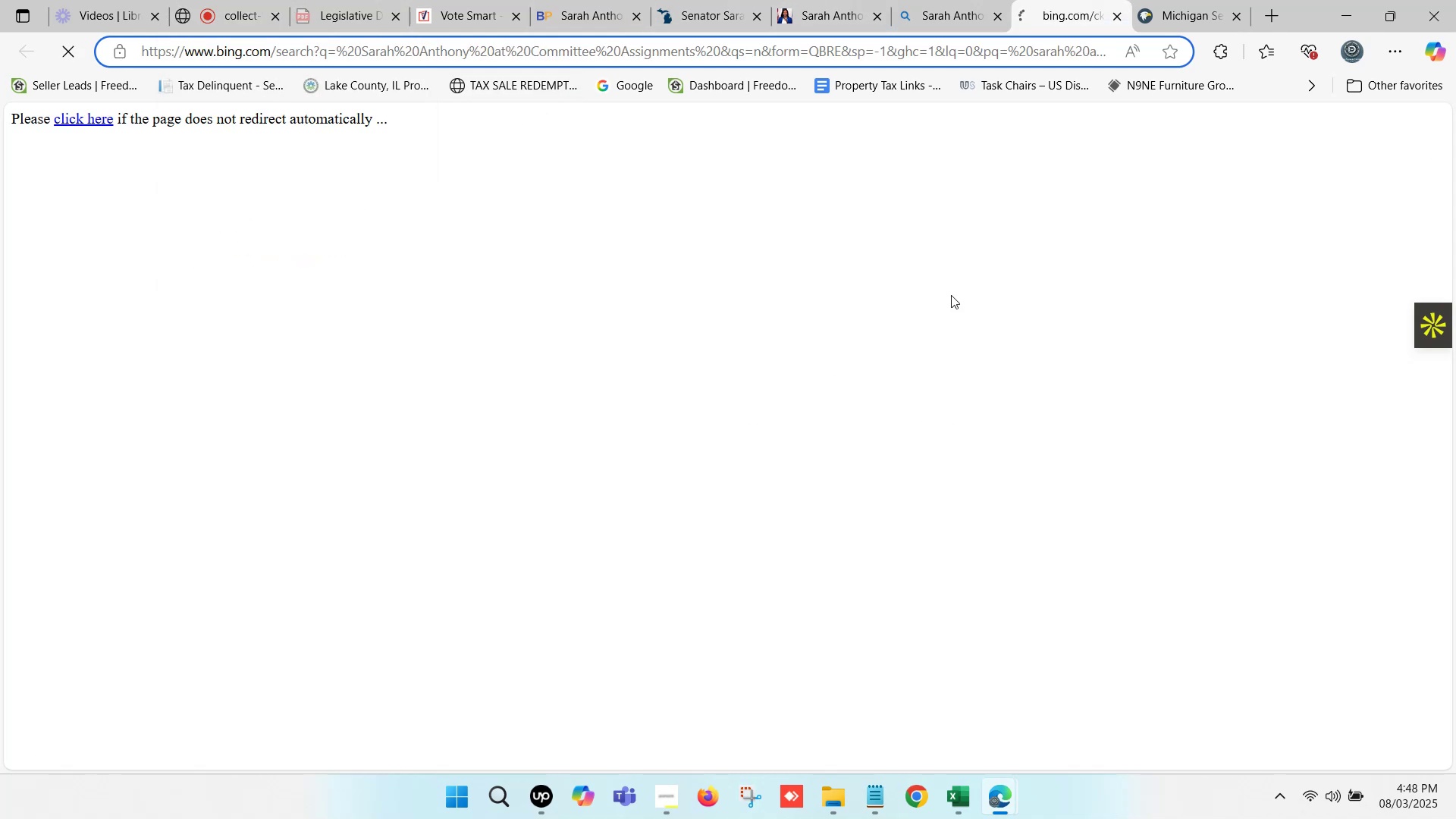 
left_click([930, 0])
 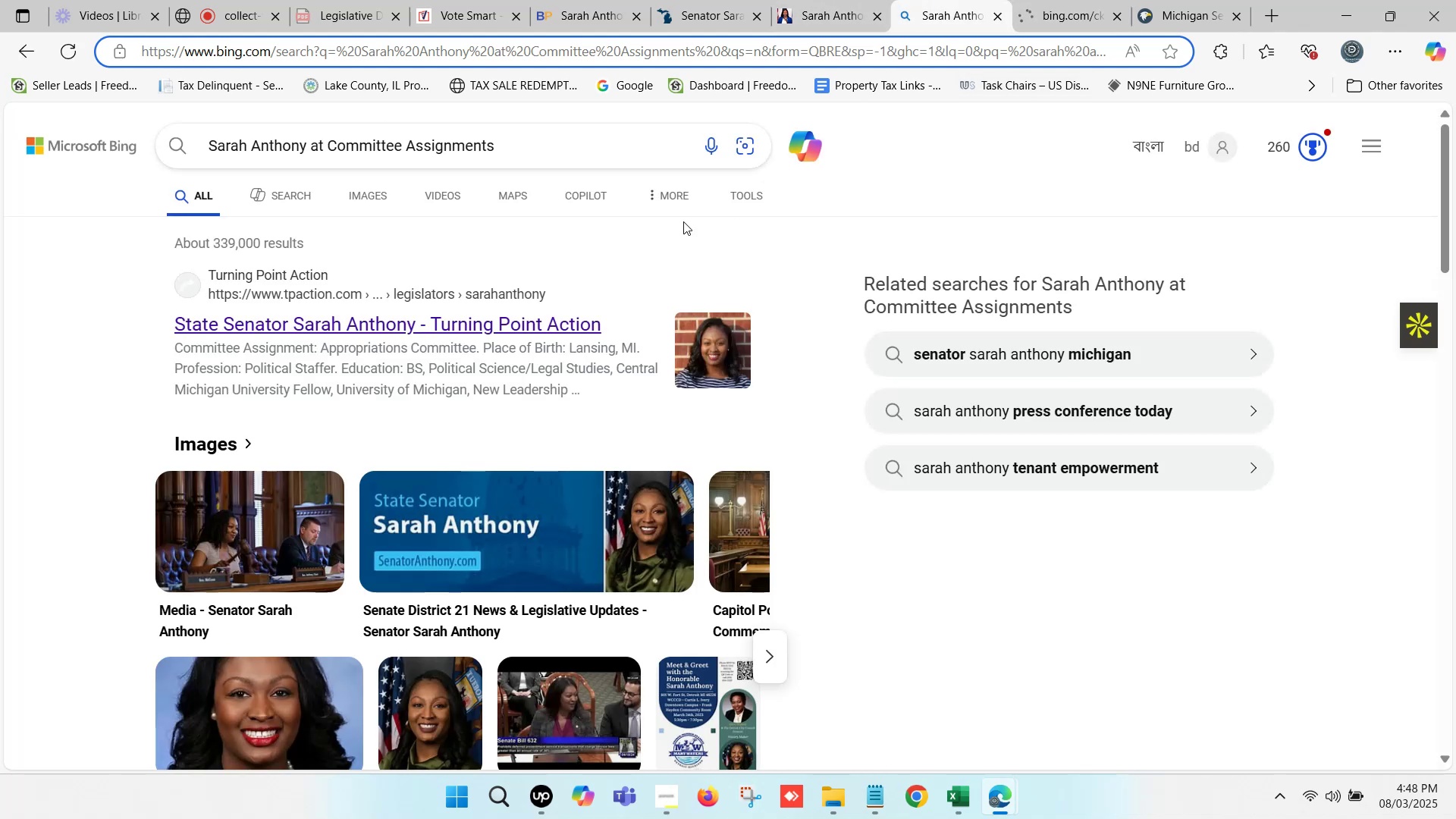 
scroll: coordinate [504, 346], scroll_direction: down, amount: 5.0
 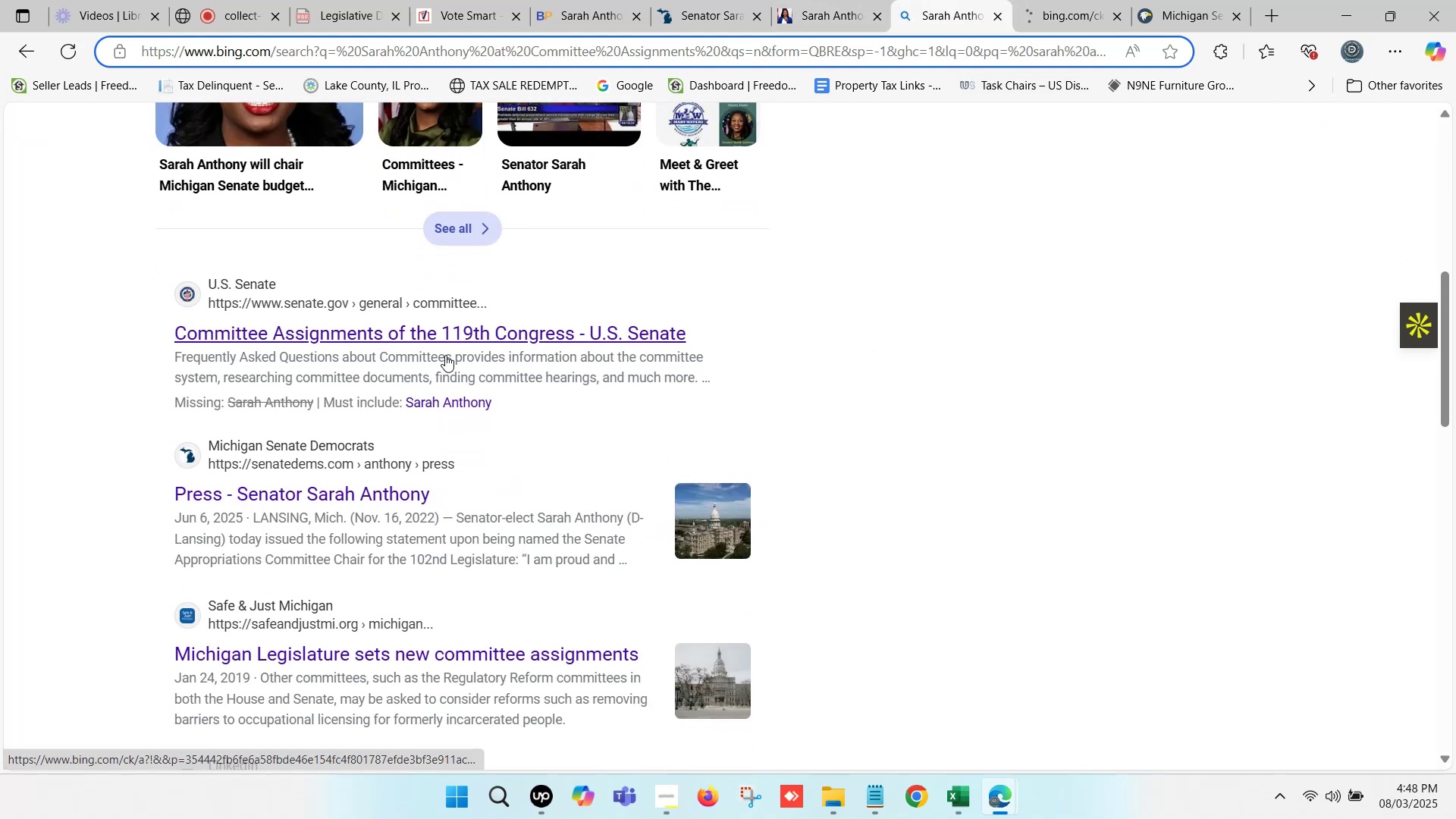 
hold_key(key=ControlLeft, duration=1.36)
left_click([409, 337])
 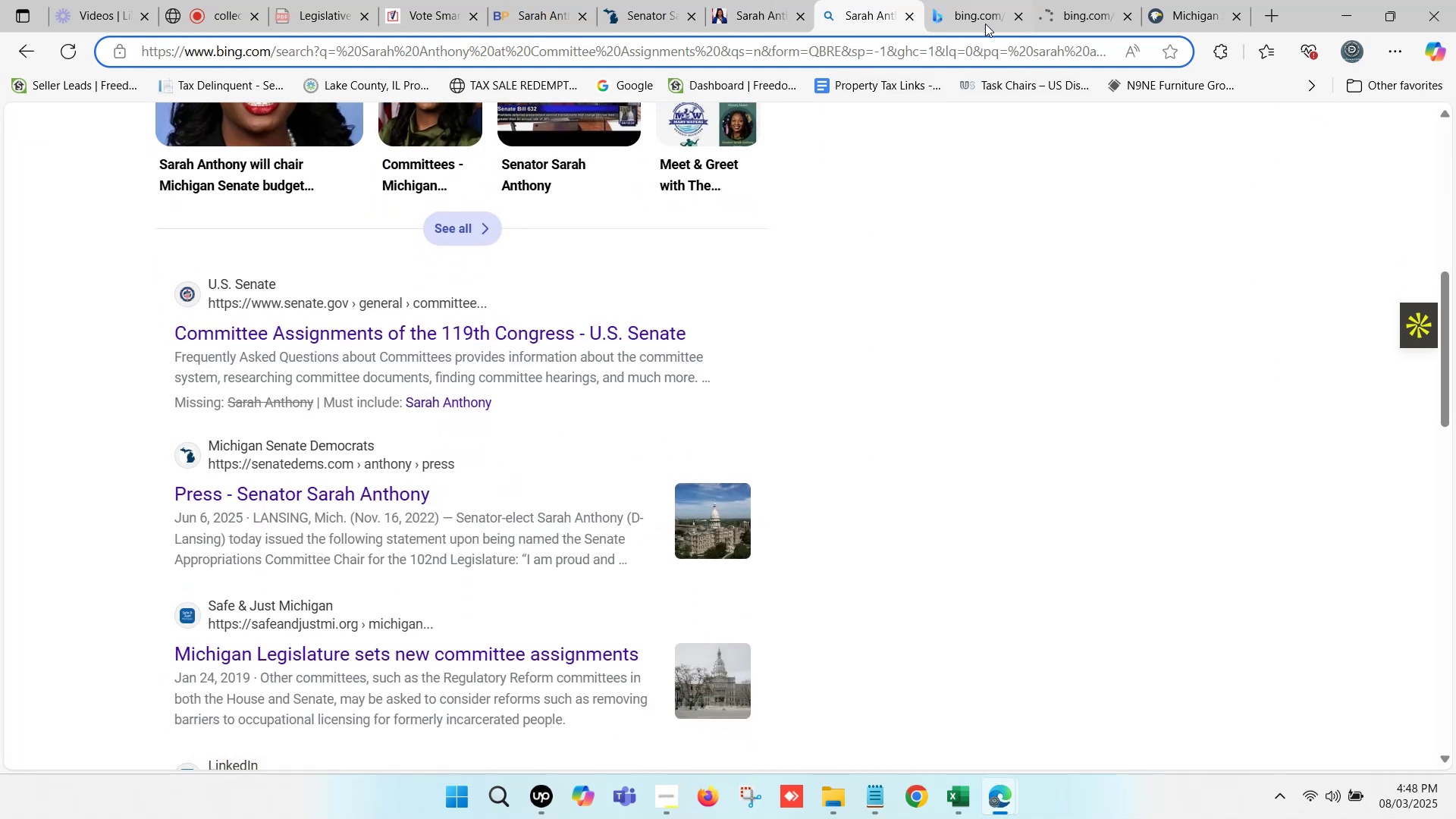 
left_click([1075, 0])
 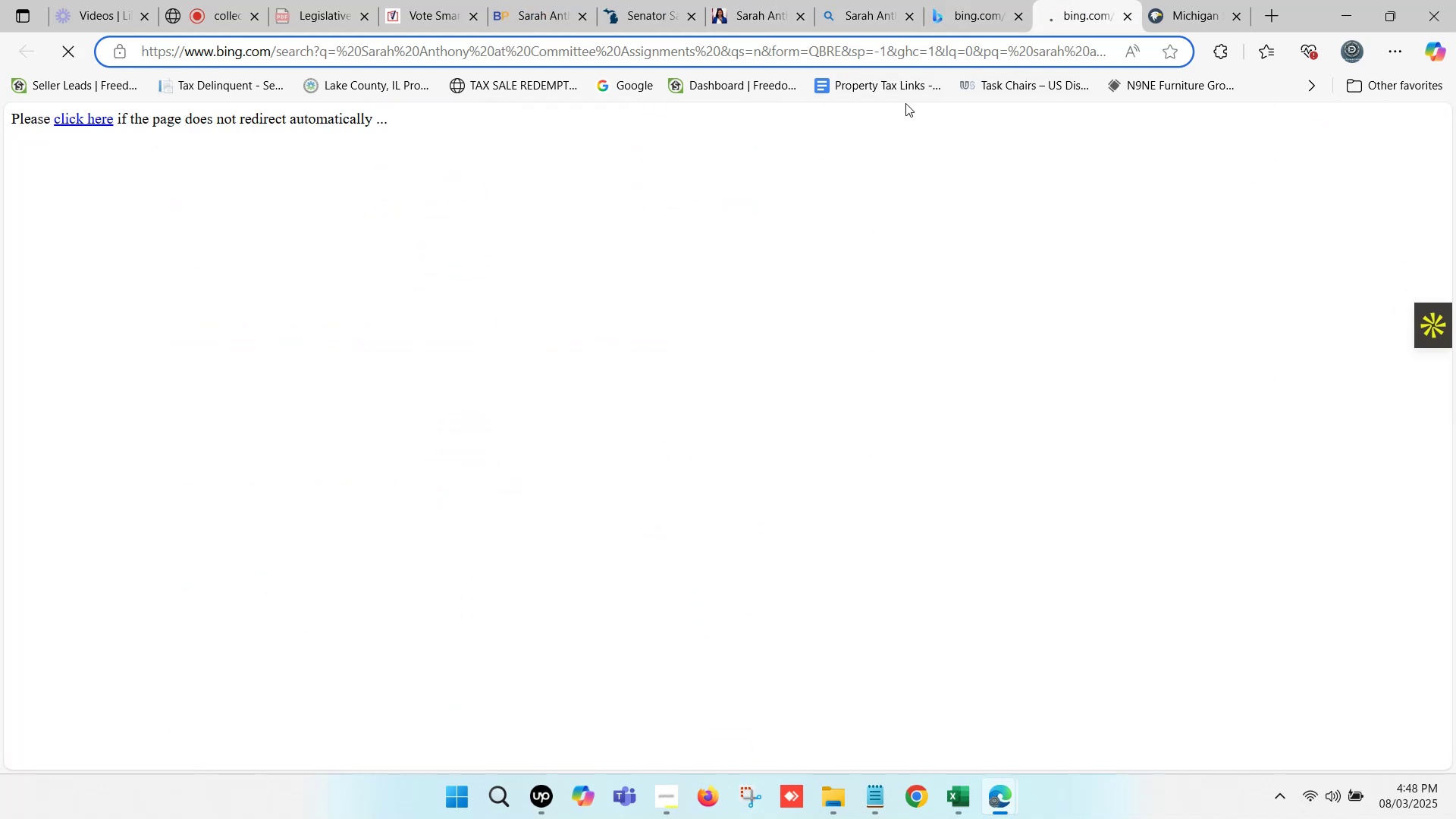 
left_click([976, 0])
 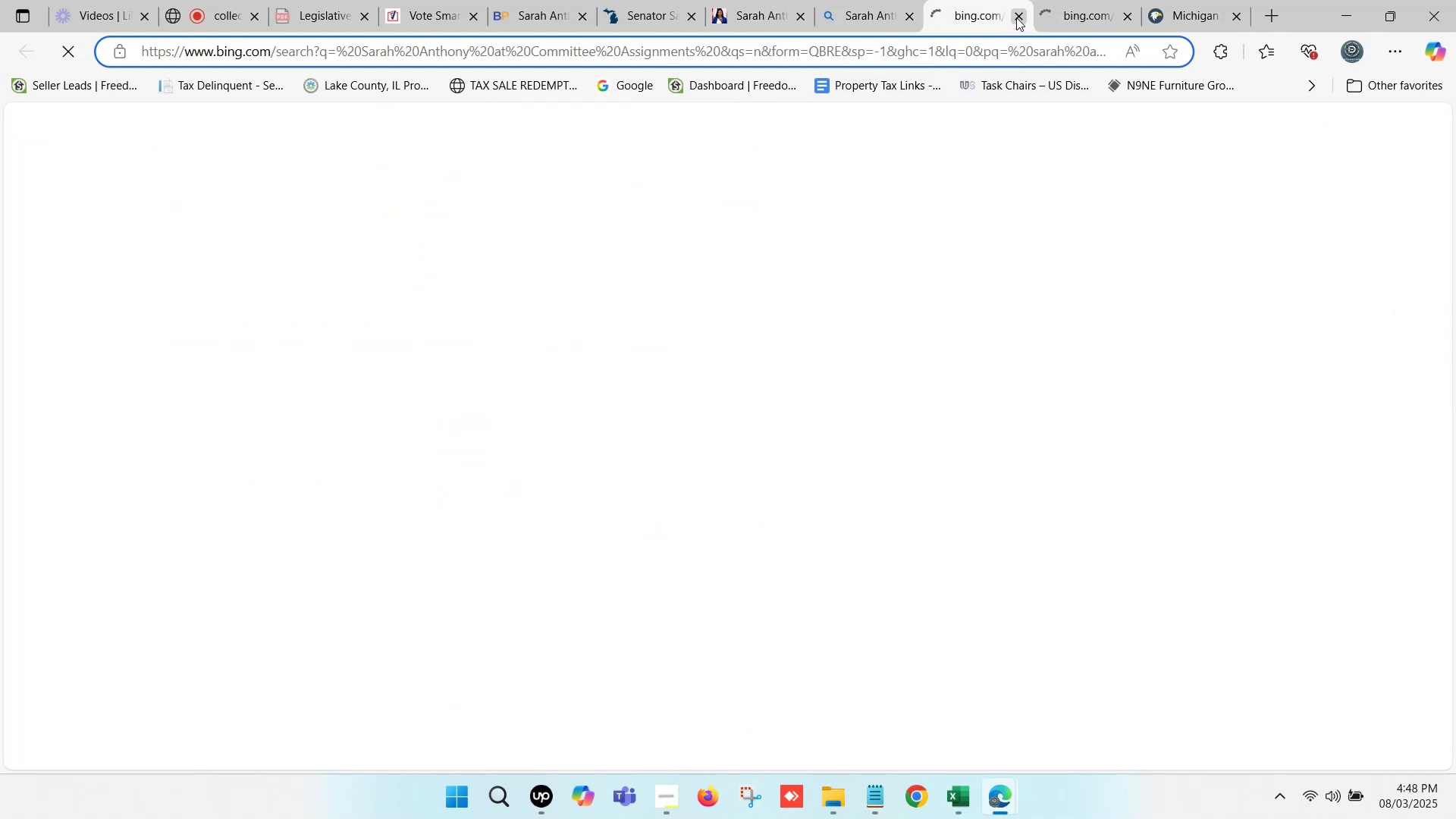 
left_click([1016, 15])
 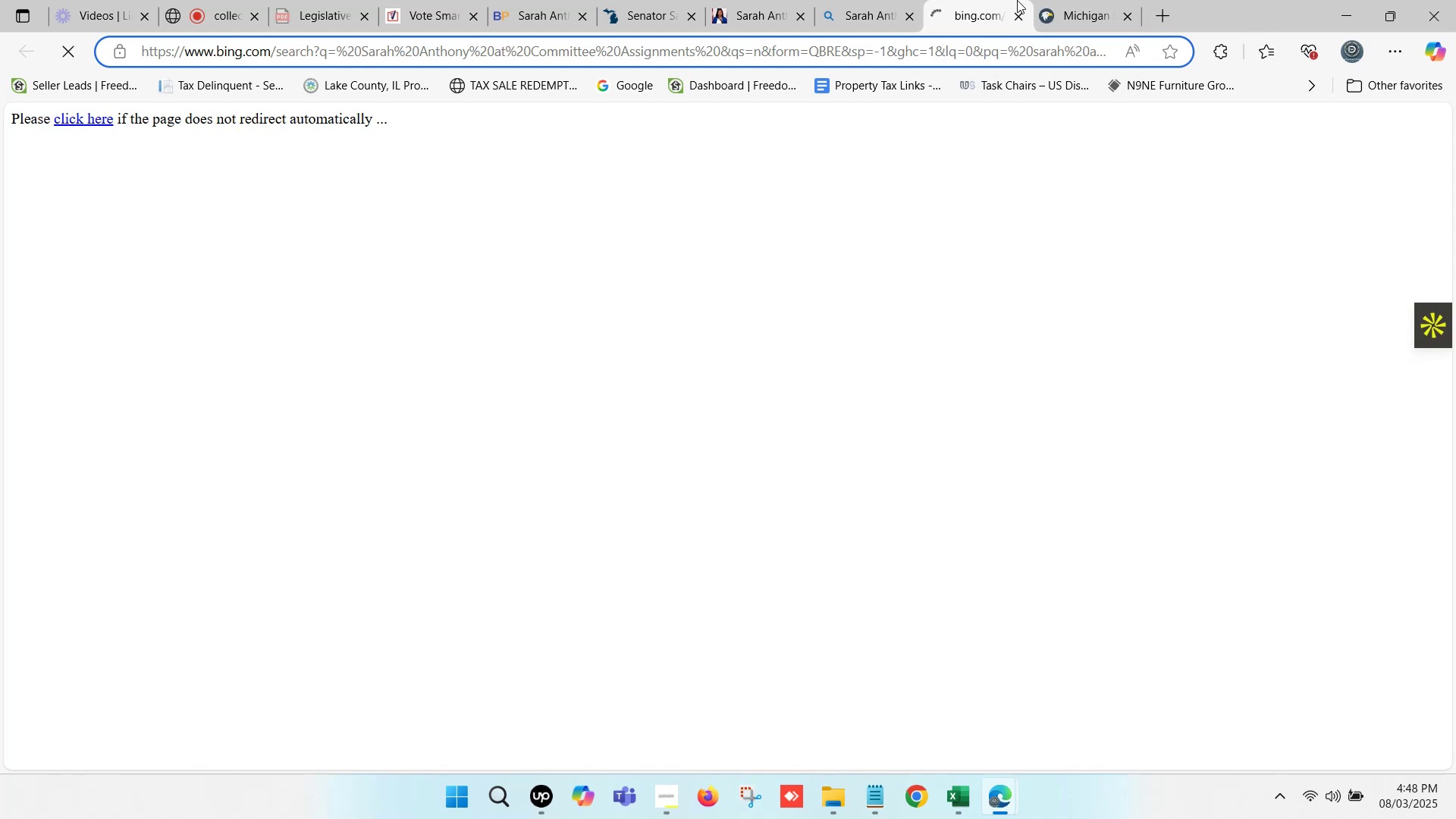 
left_click([992, 0])
 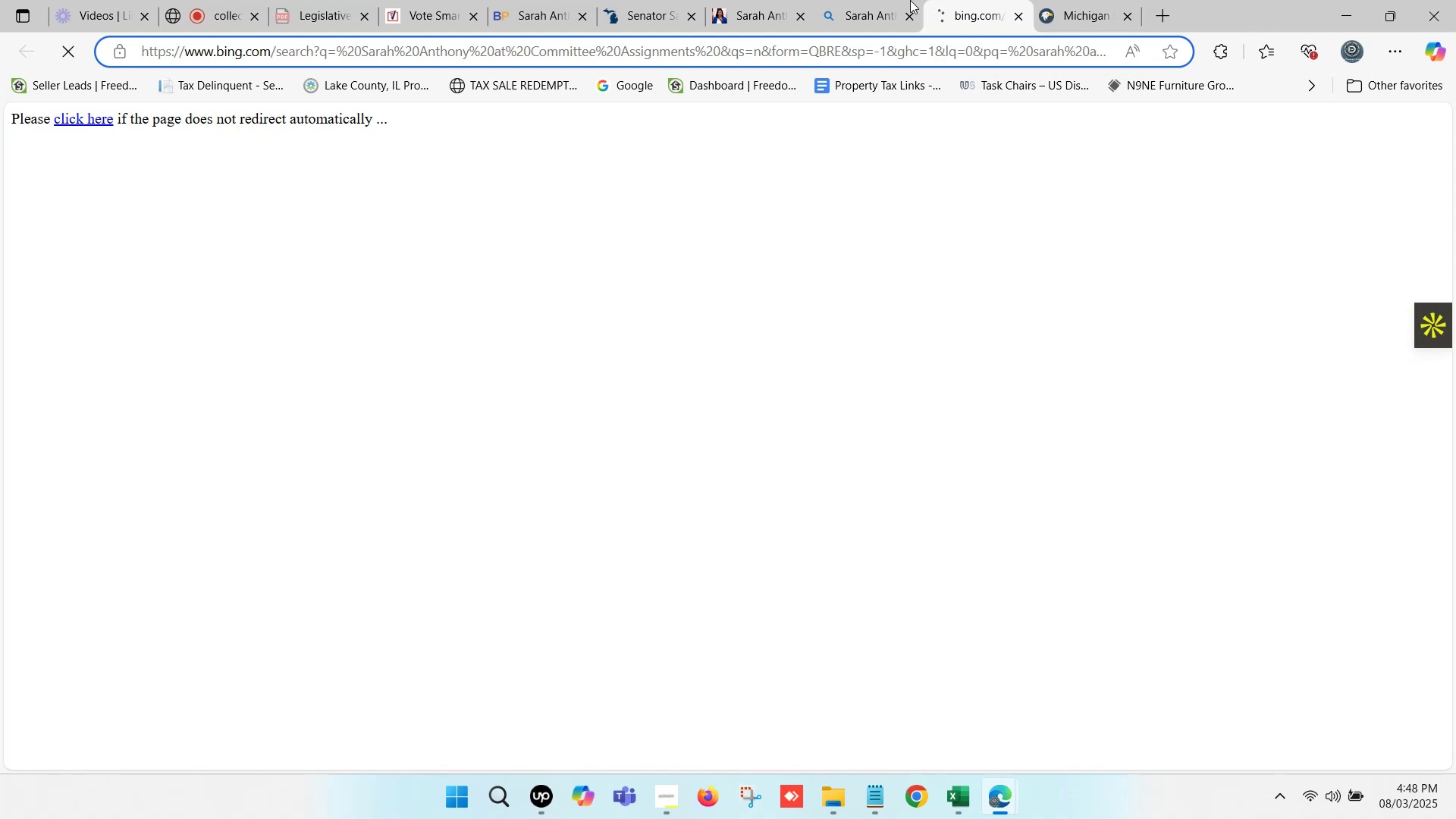 
left_click([893, 0])
 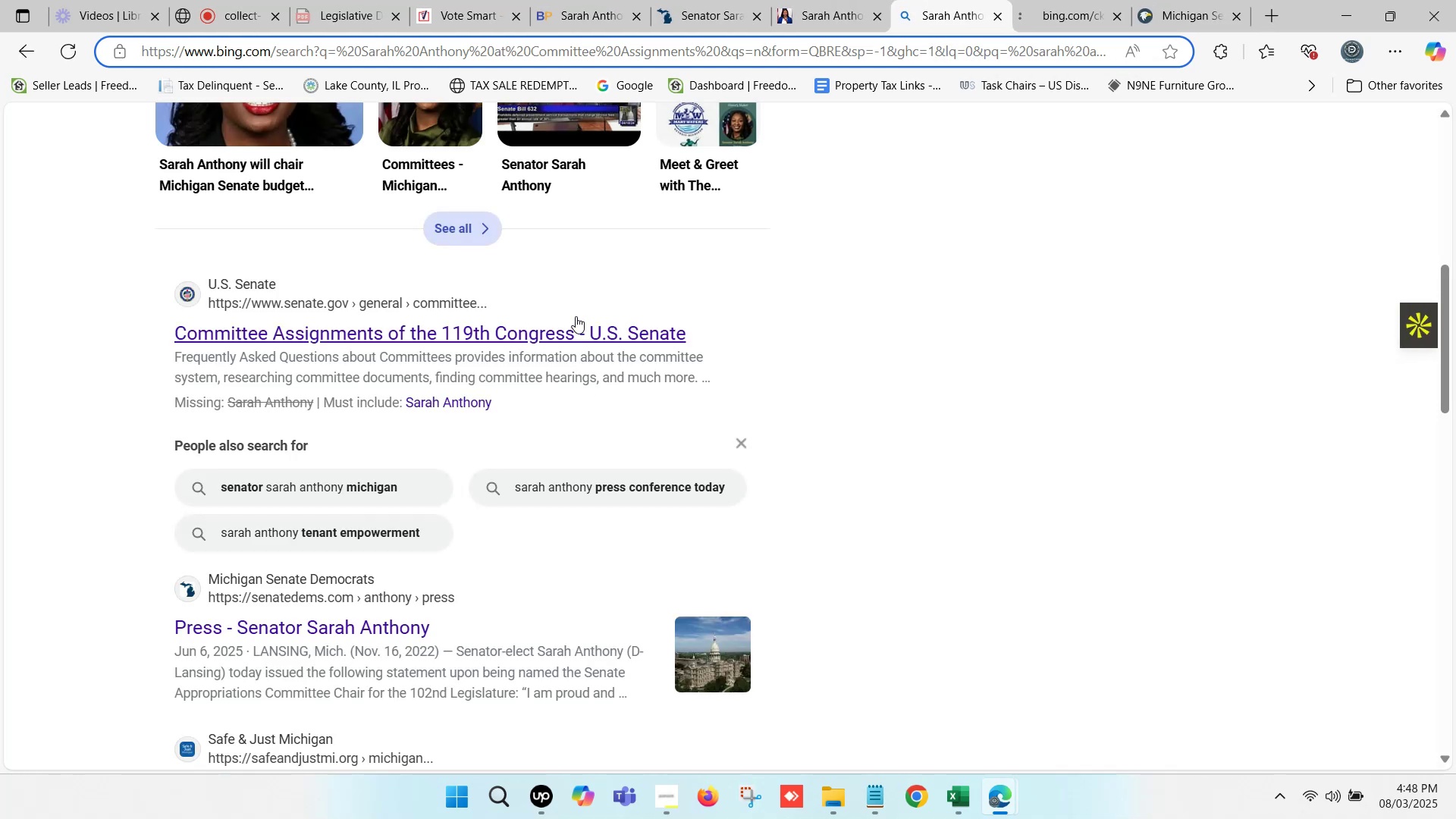 
right_click([576, 331])
 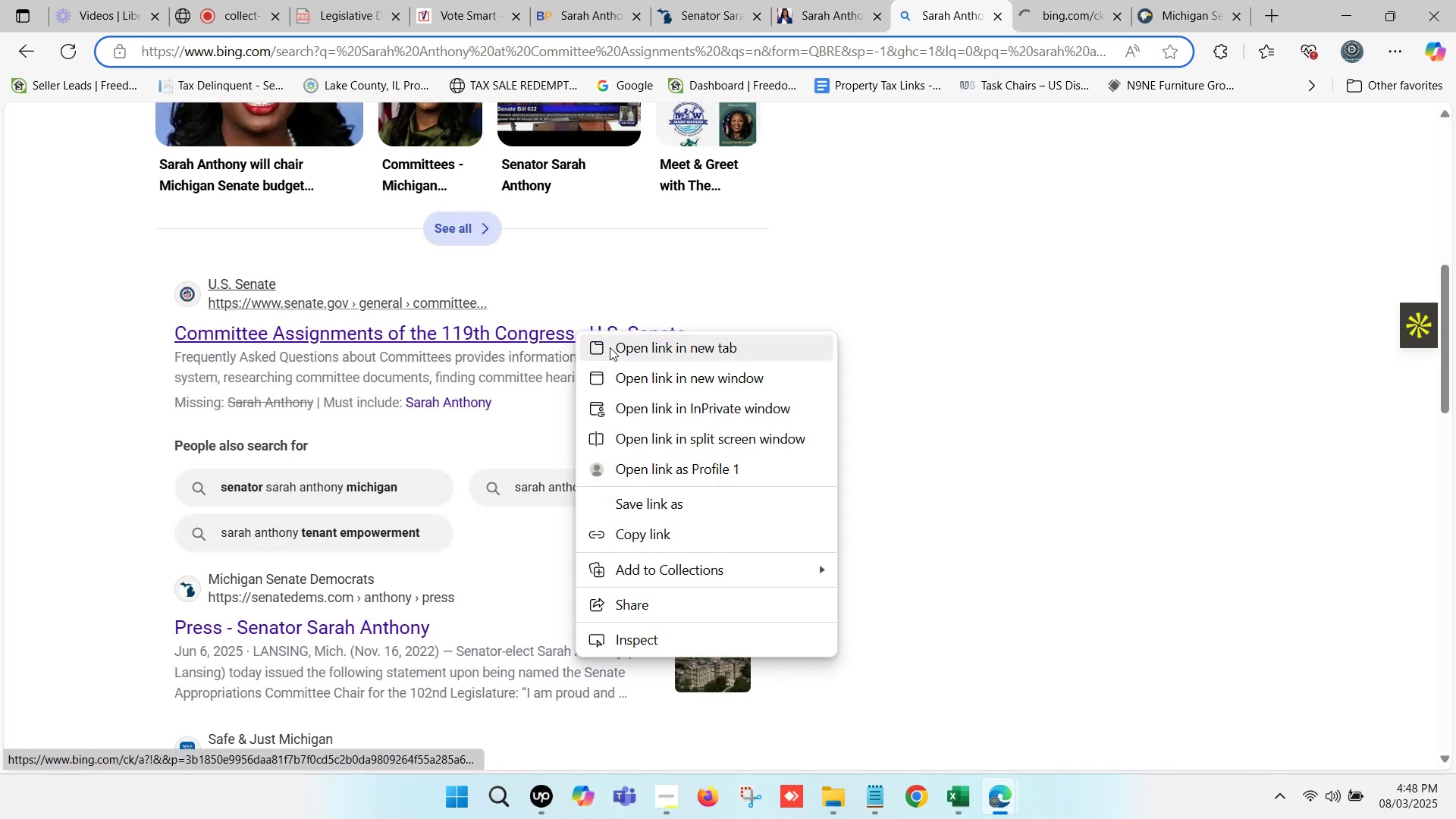 
left_click([613, 349])
 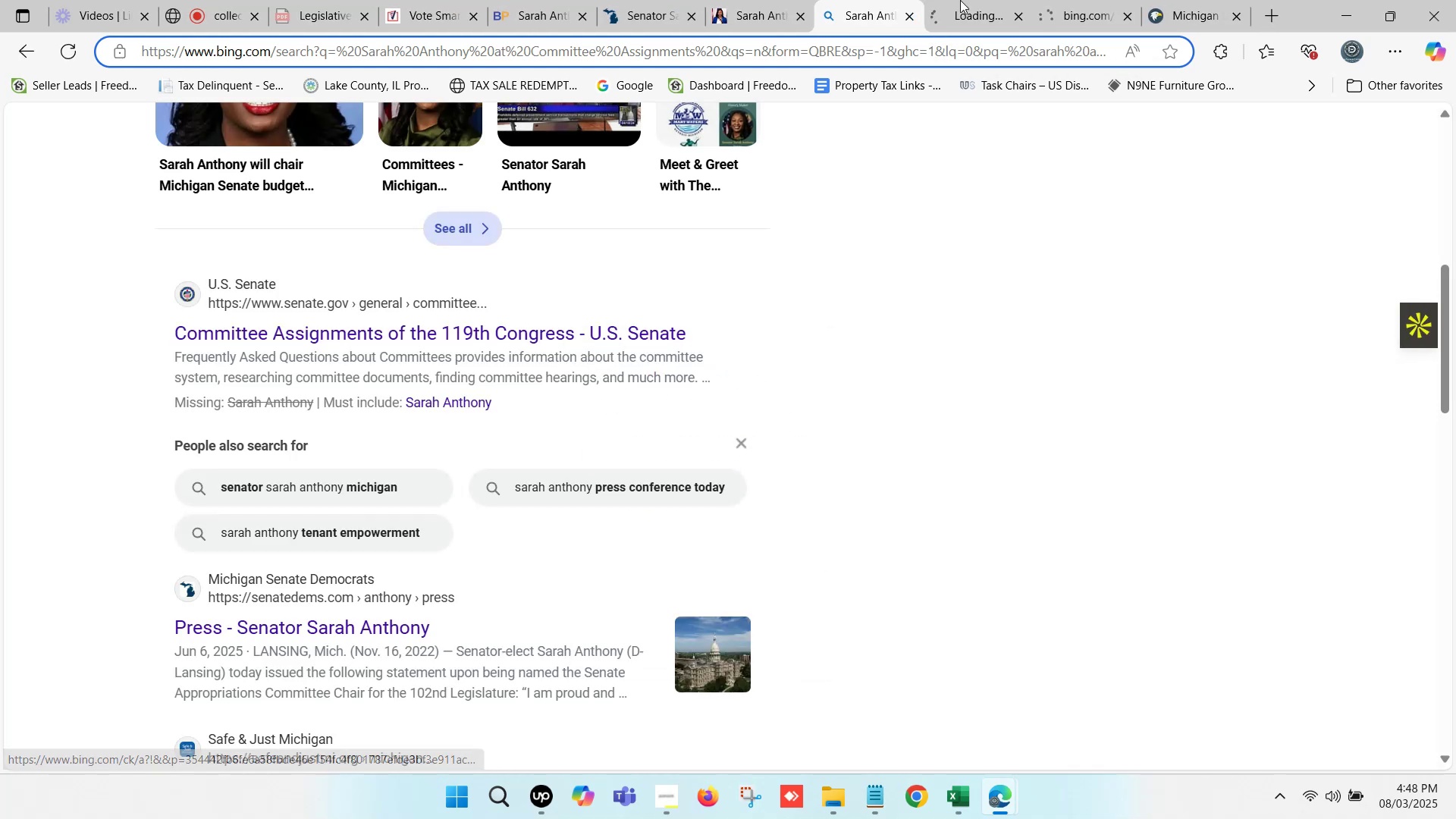 
left_click([977, 0])
 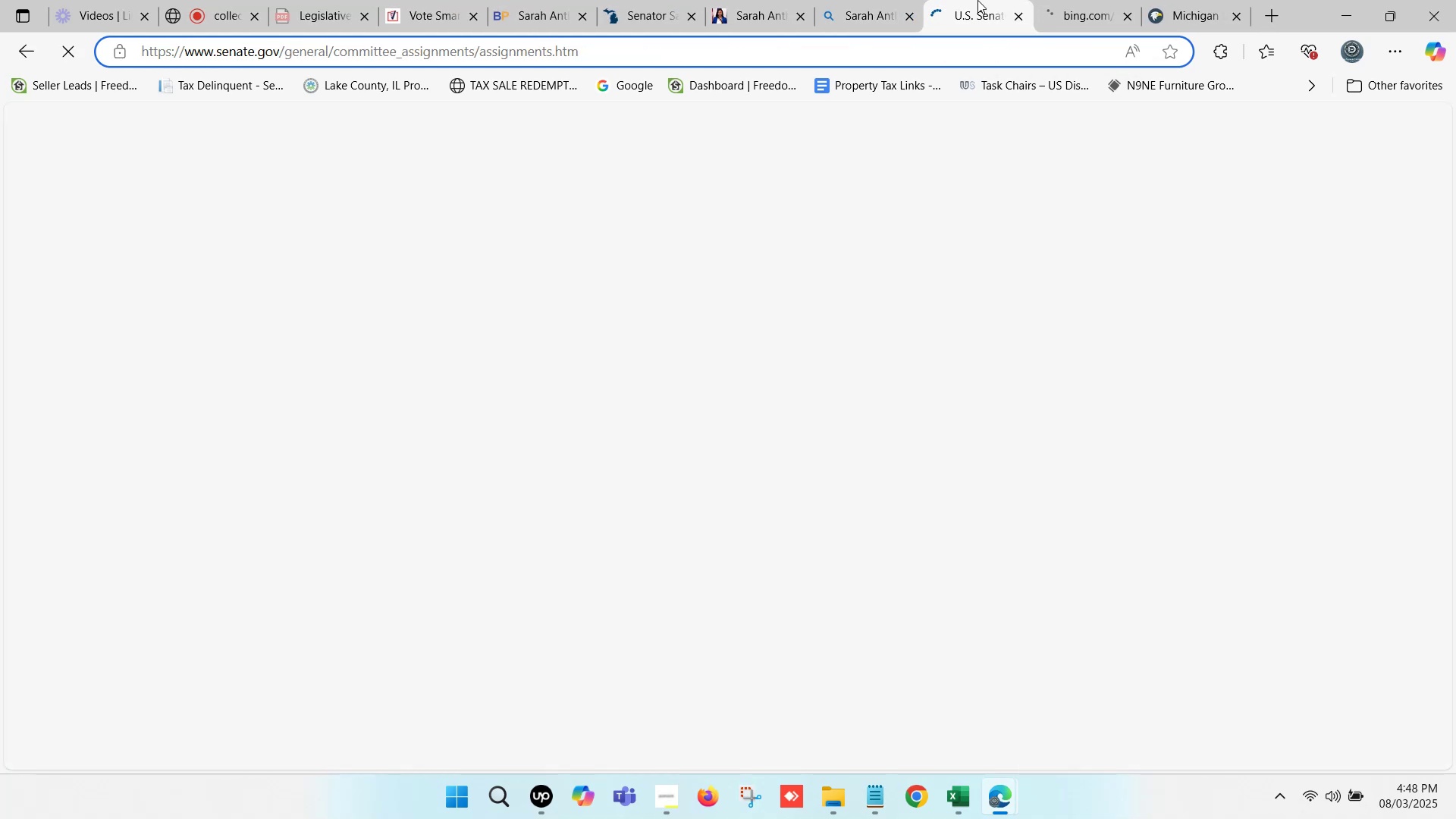 
left_click([1052, 0])
 